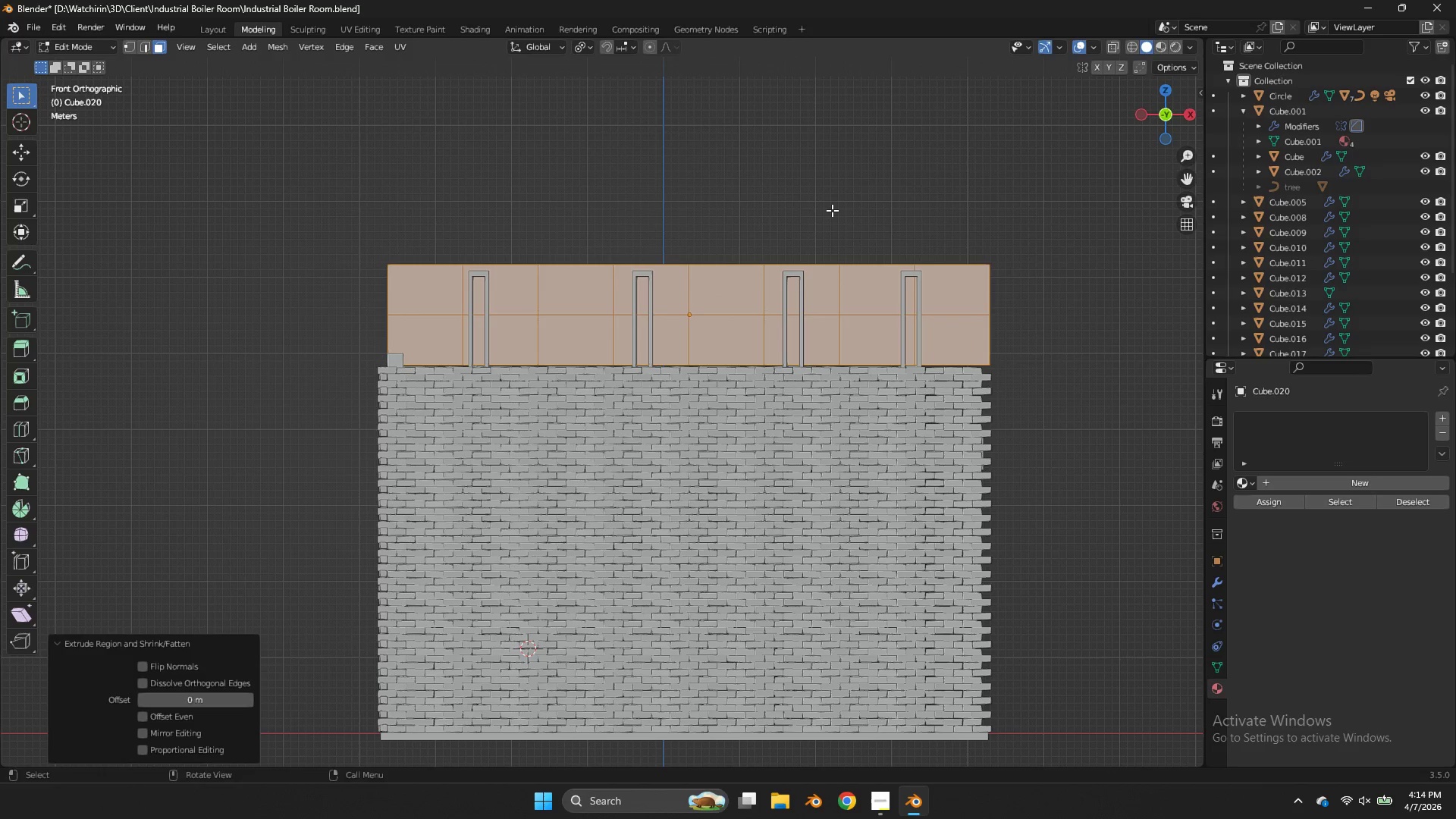 
key(Control+Z)
 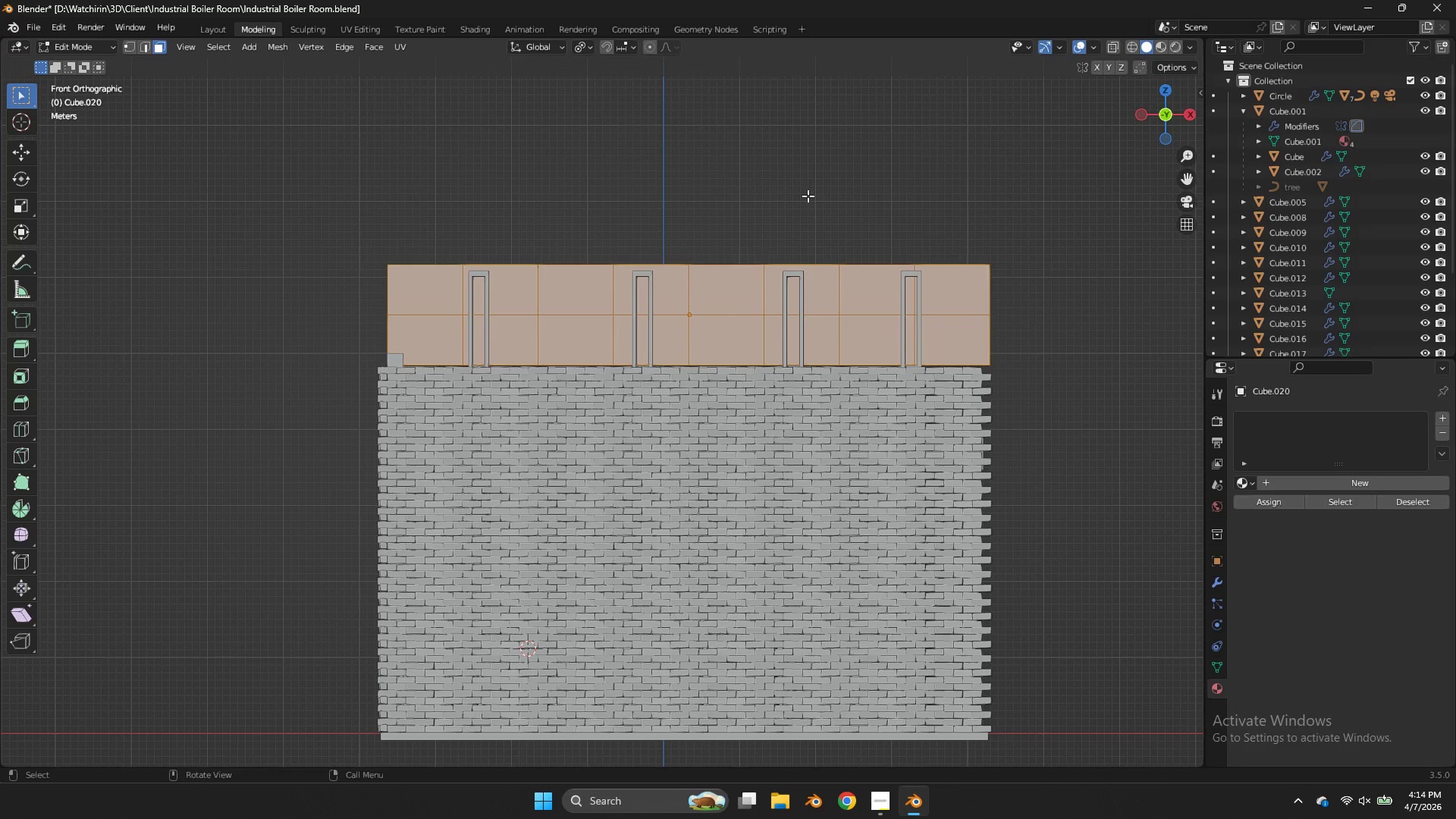 
key(Alt+AltLeft)
 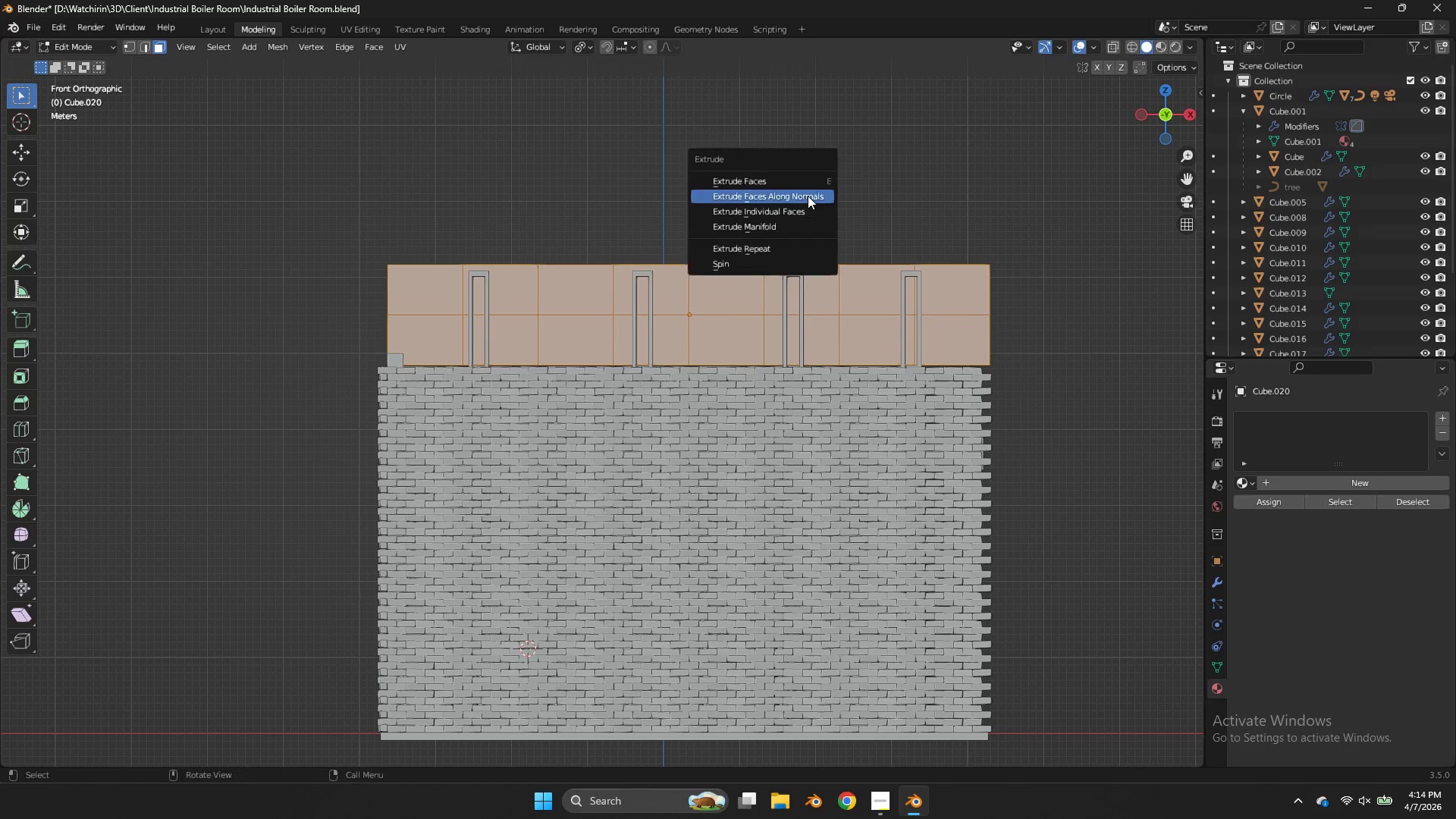 
key(Alt+E)
 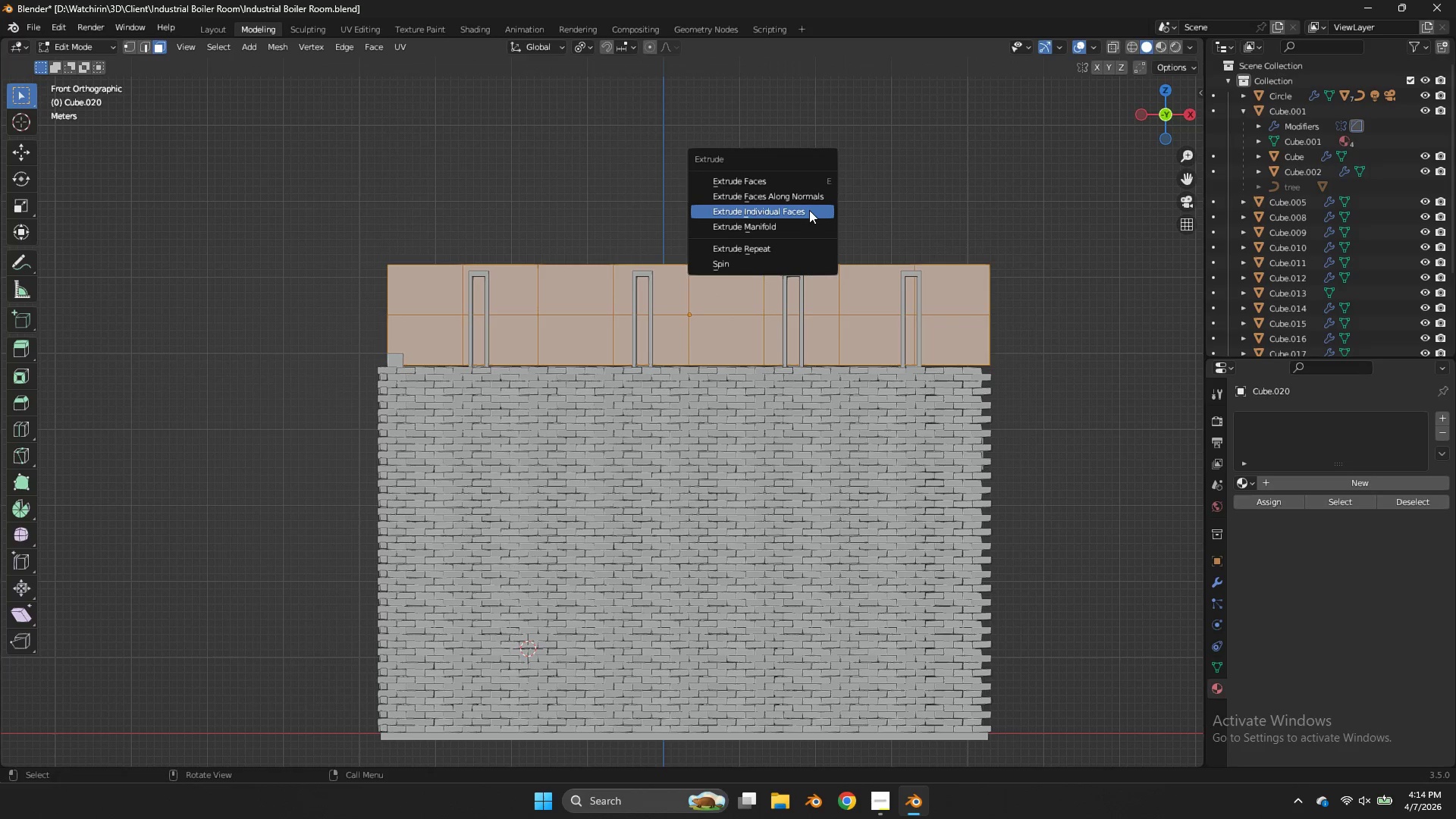 
left_click([809, 210])
 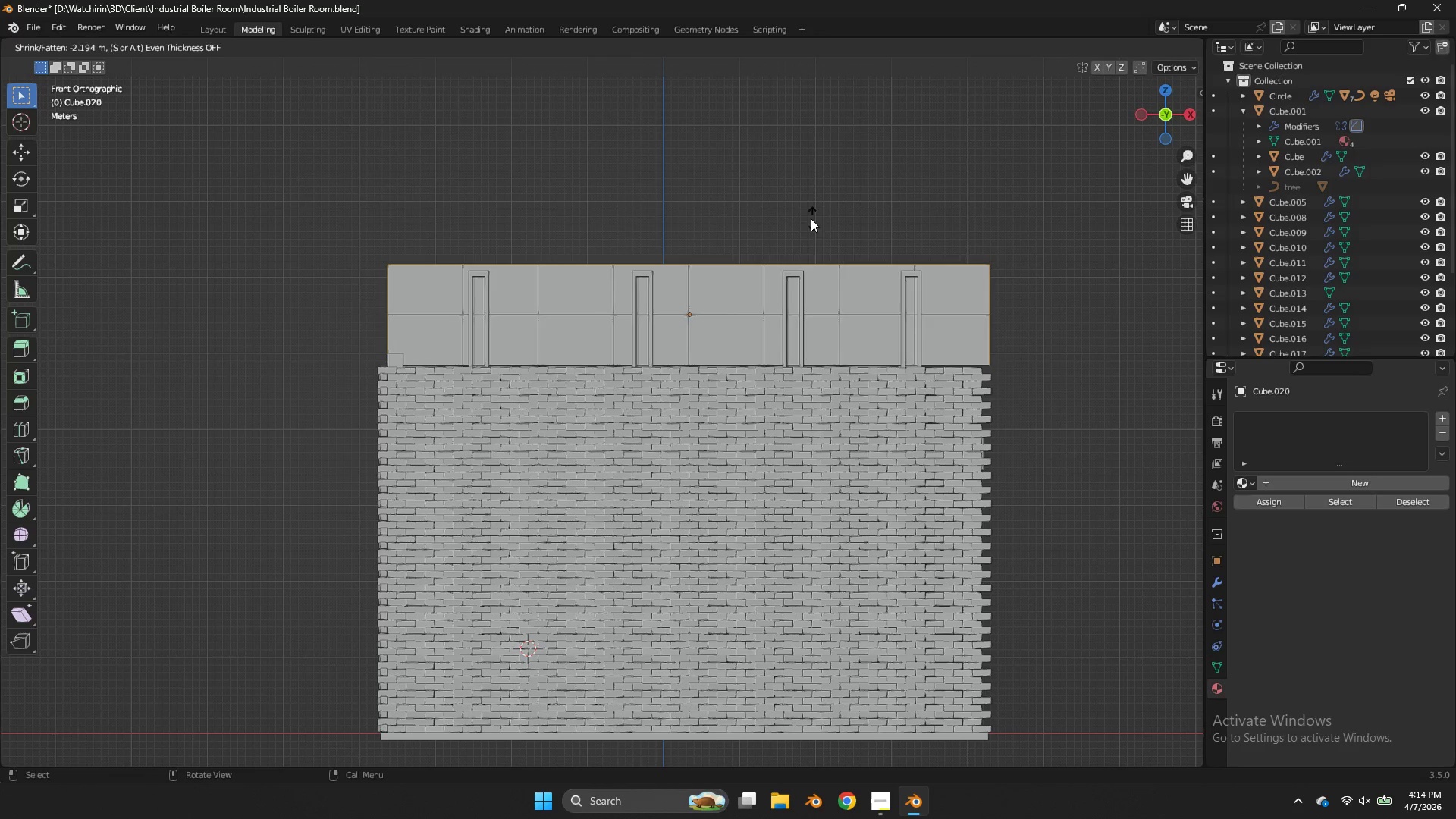 
right_click([809, 208])
 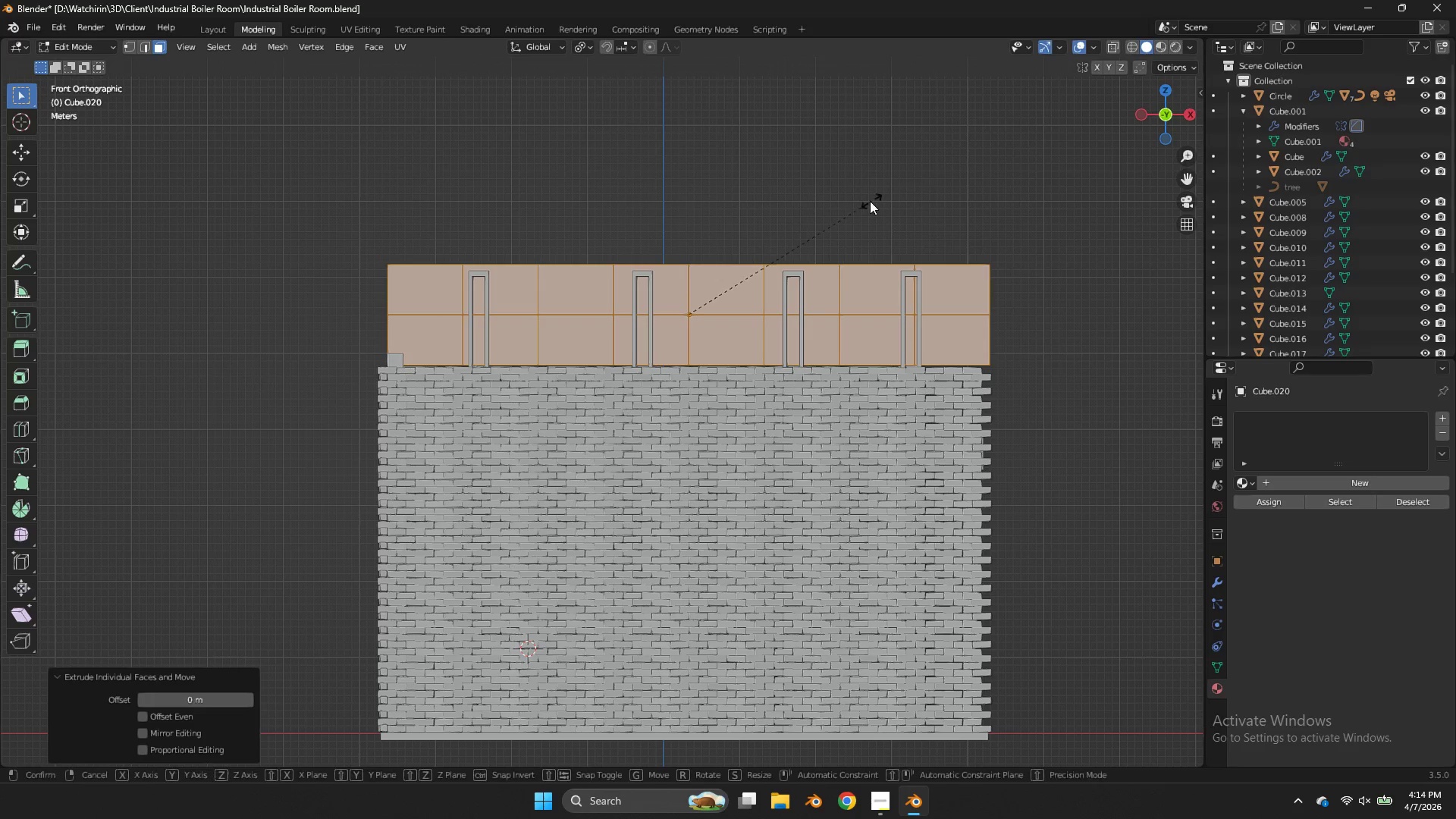 
key(S)
 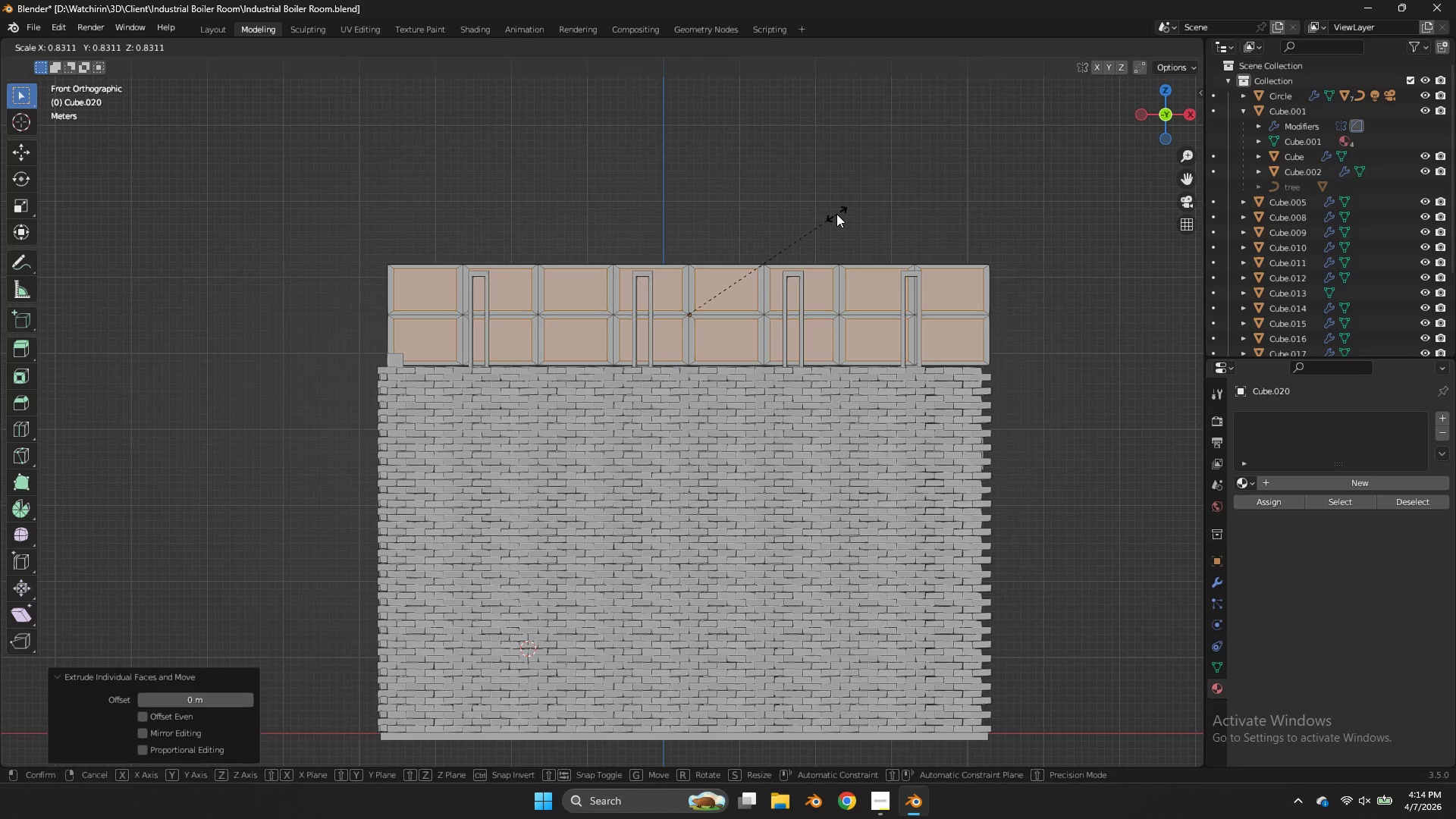 
wait(5.92)
 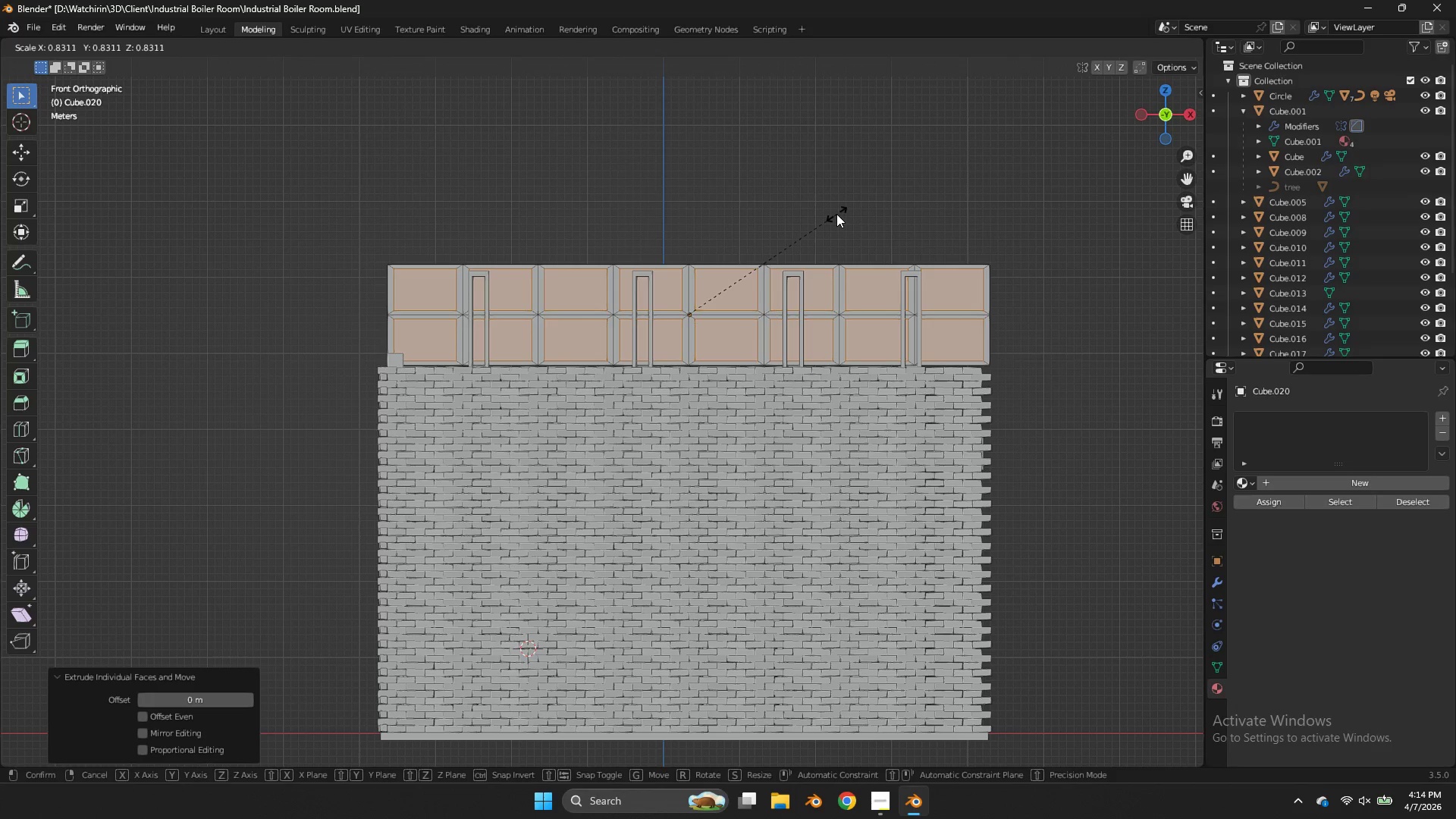 
left_click([832, 216])
 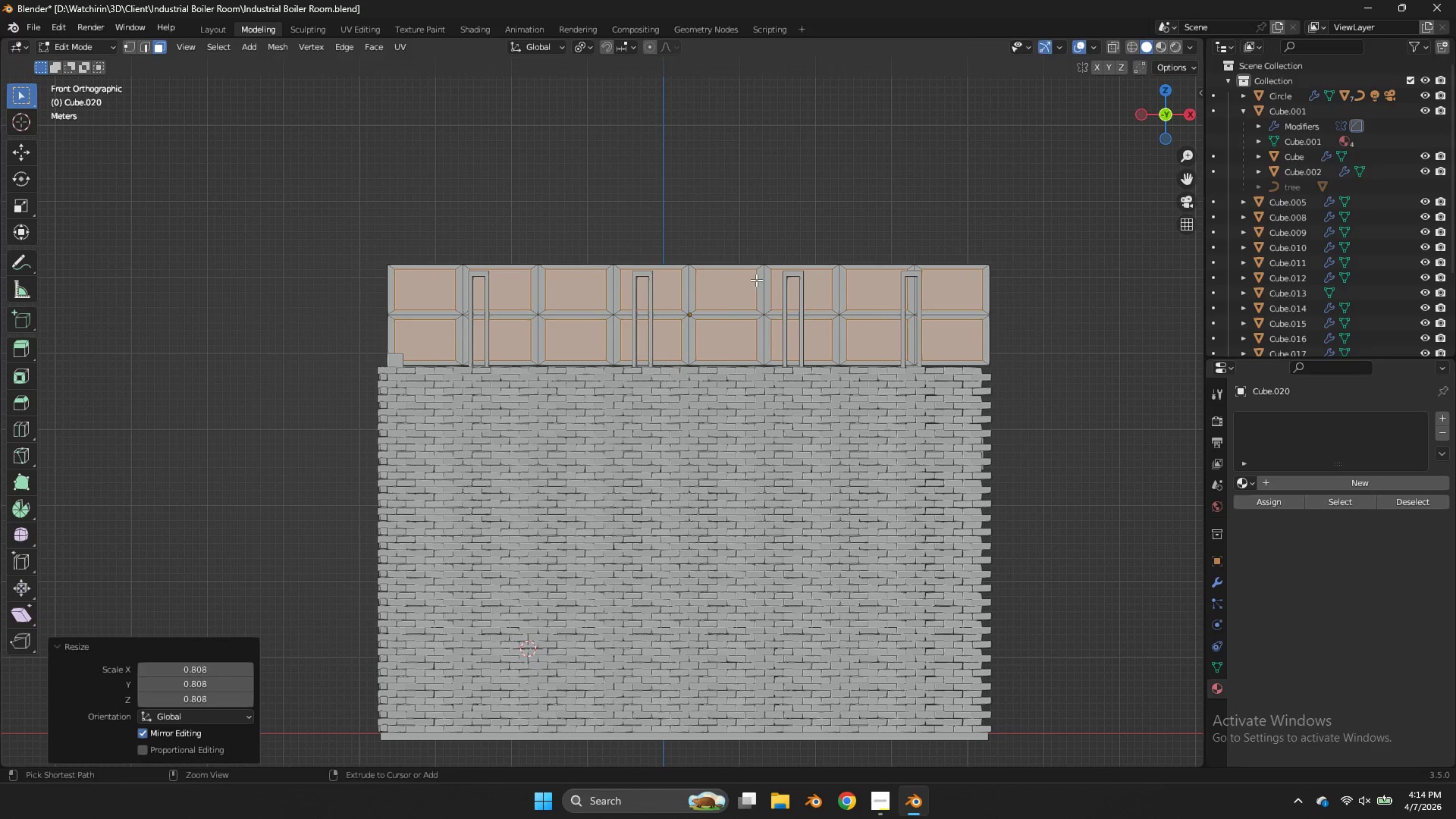 
key(Control+R)
 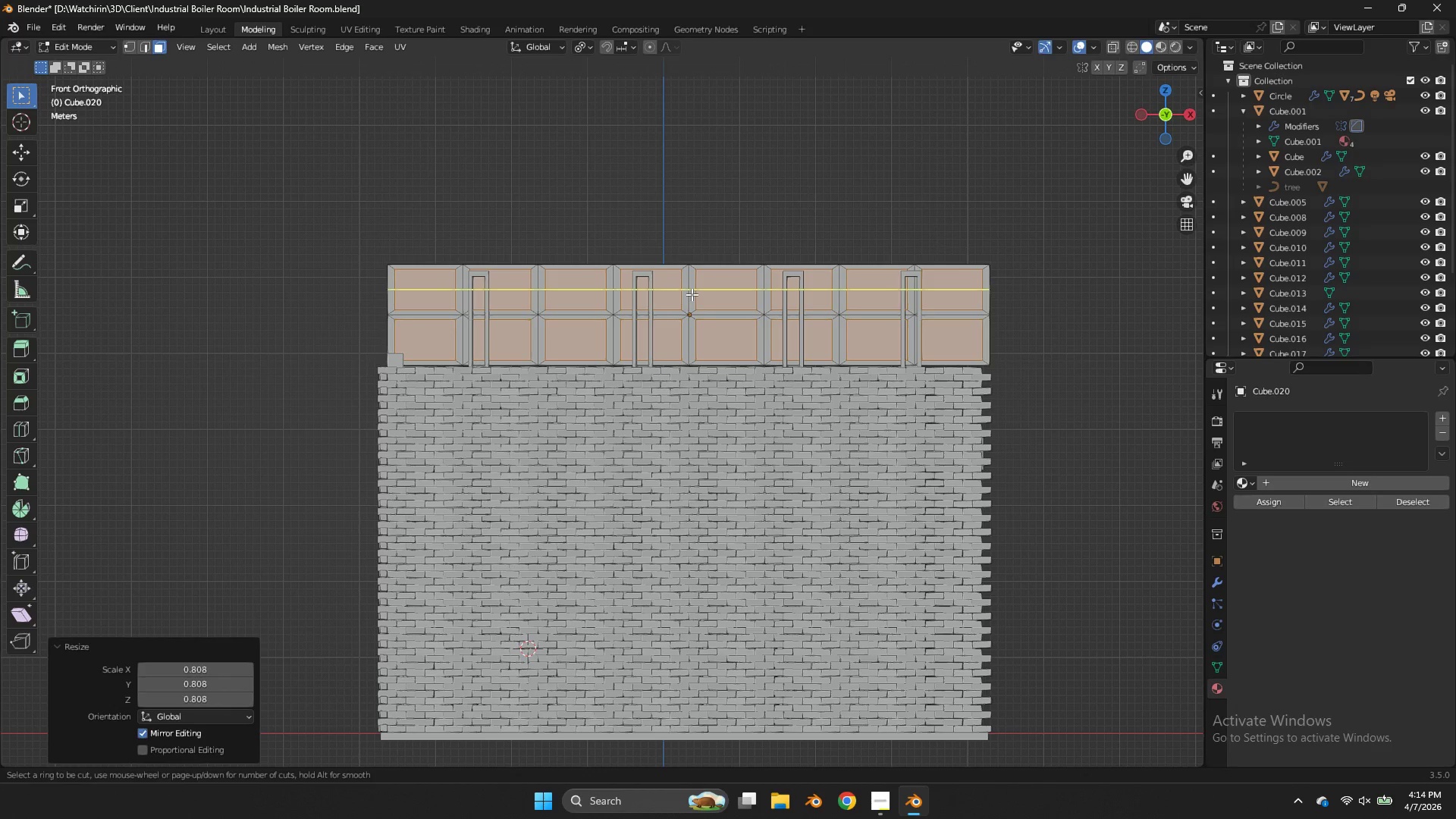 
left_click([692, 294])
 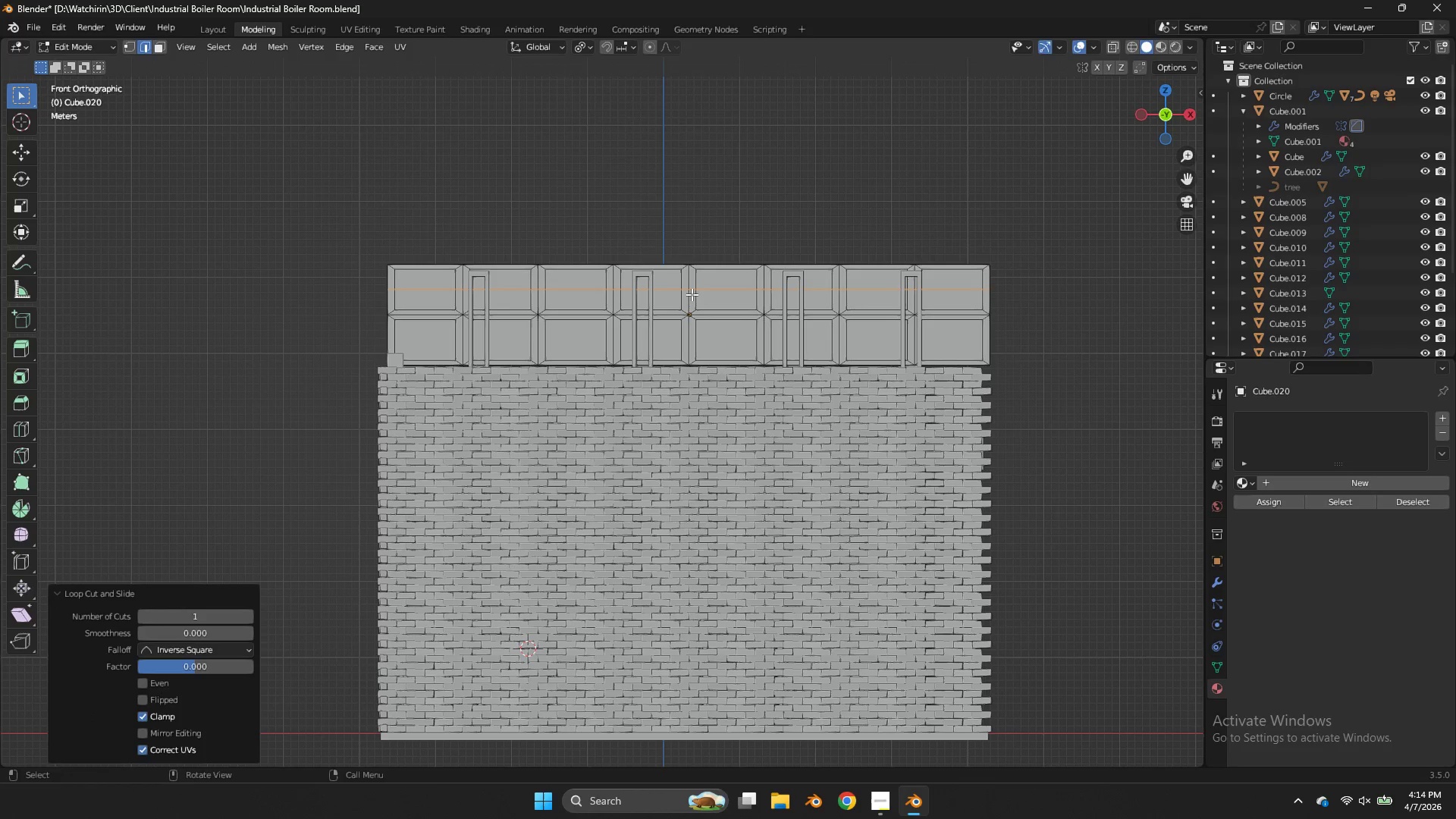 
right_click([692, 294])
 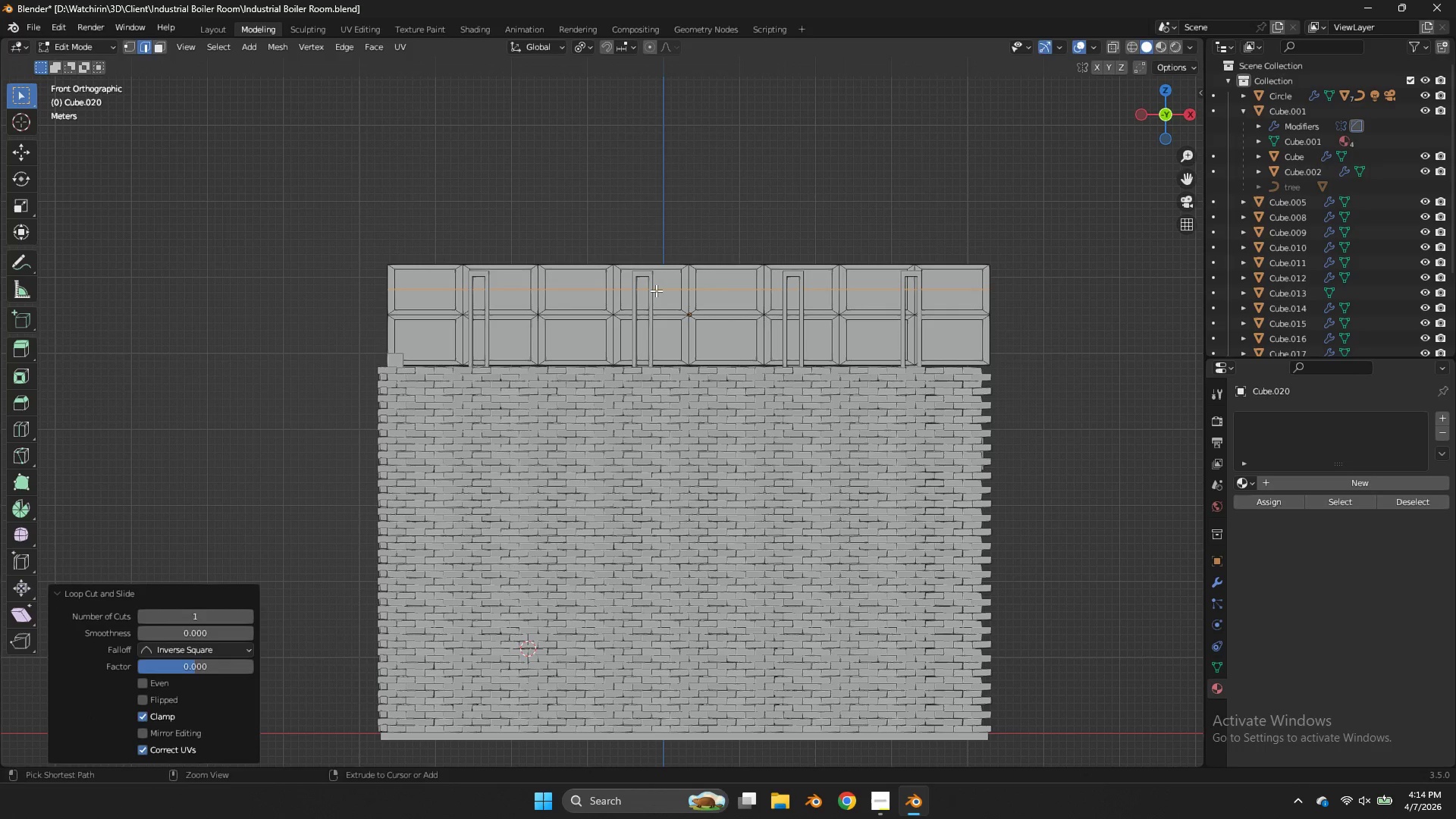 
key(Control+ControlLeft)
 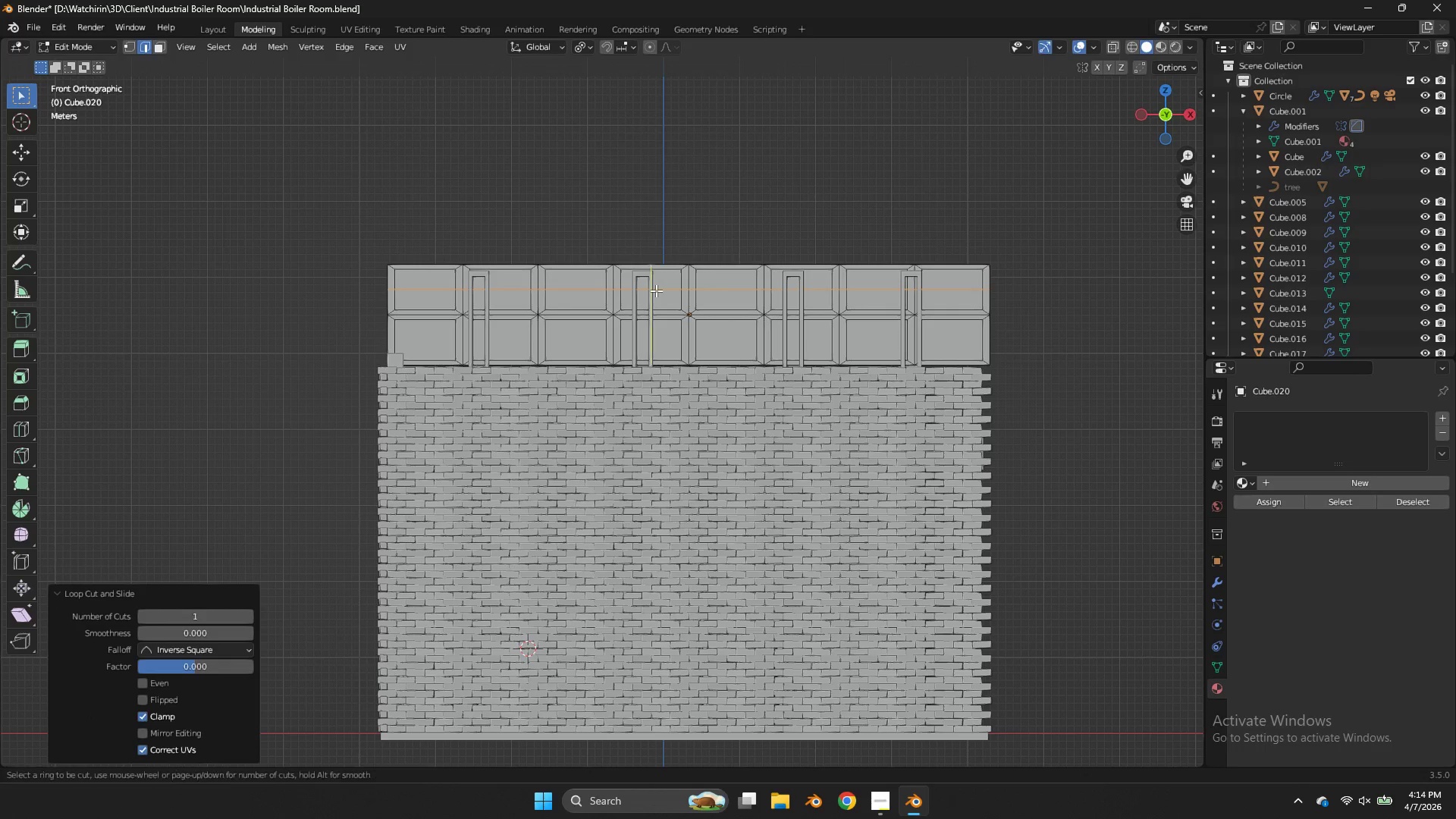 
key(Control+R)
 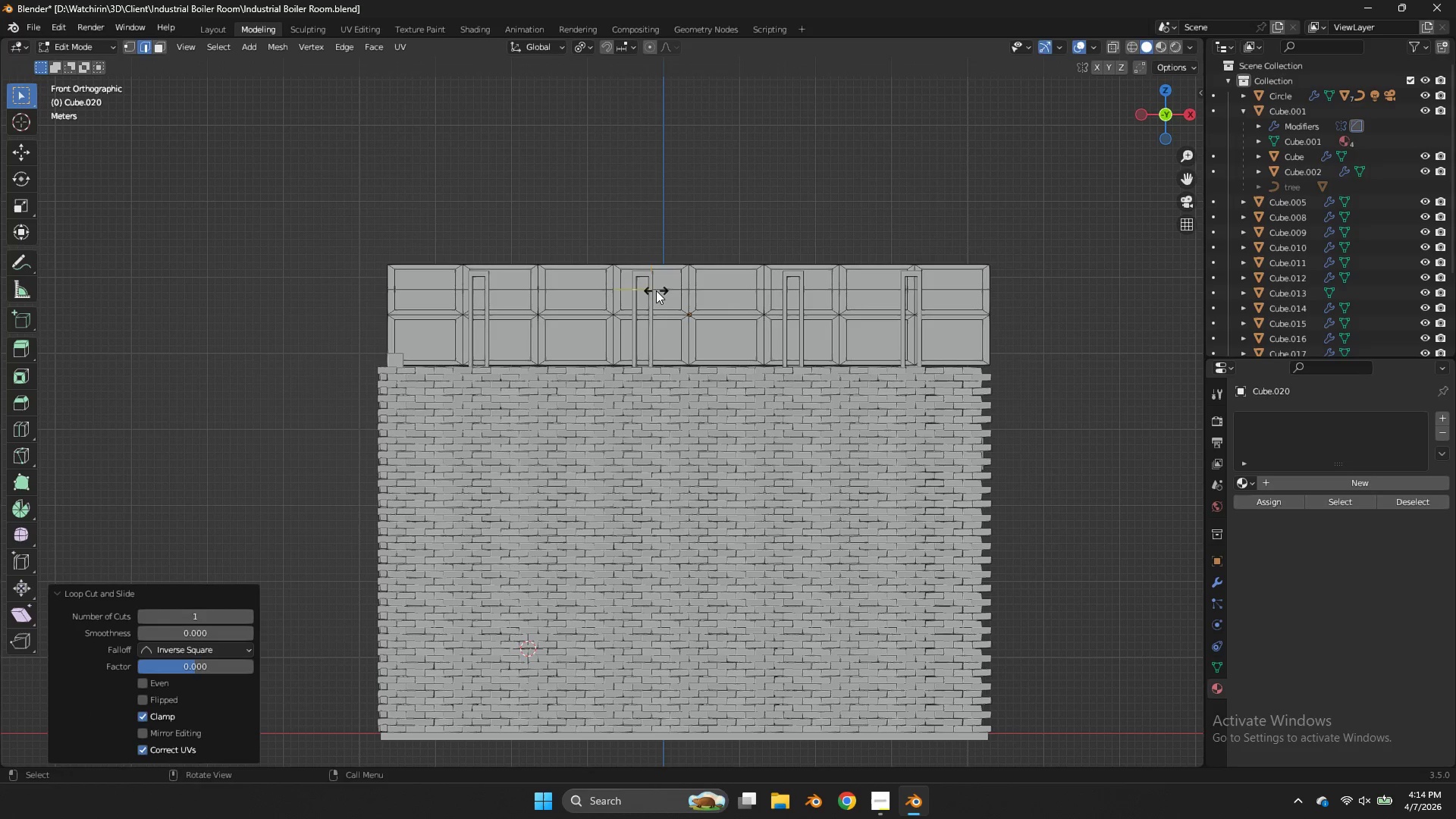 
left_click([656, 290])
 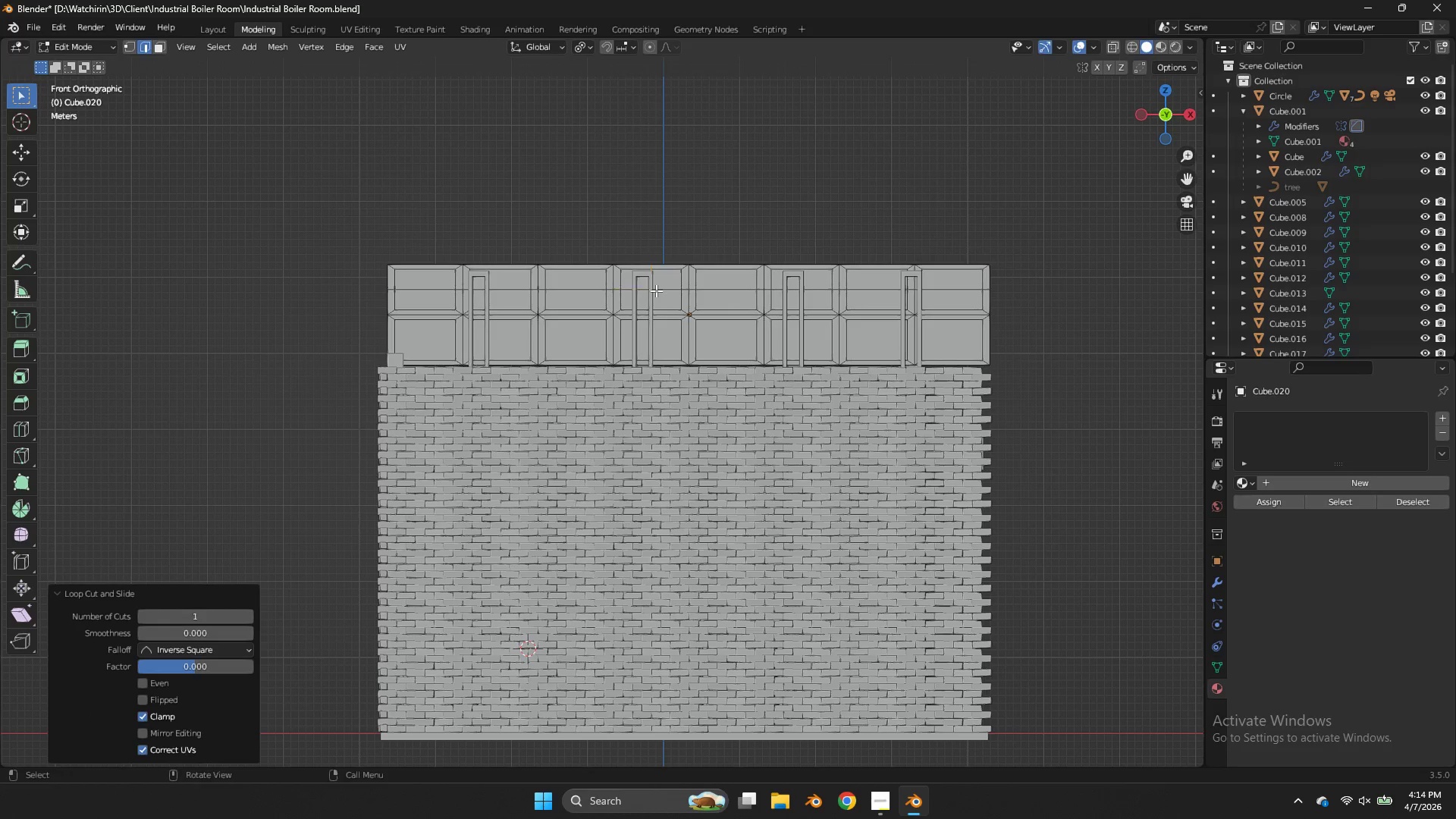 
right_click([656, 290])
 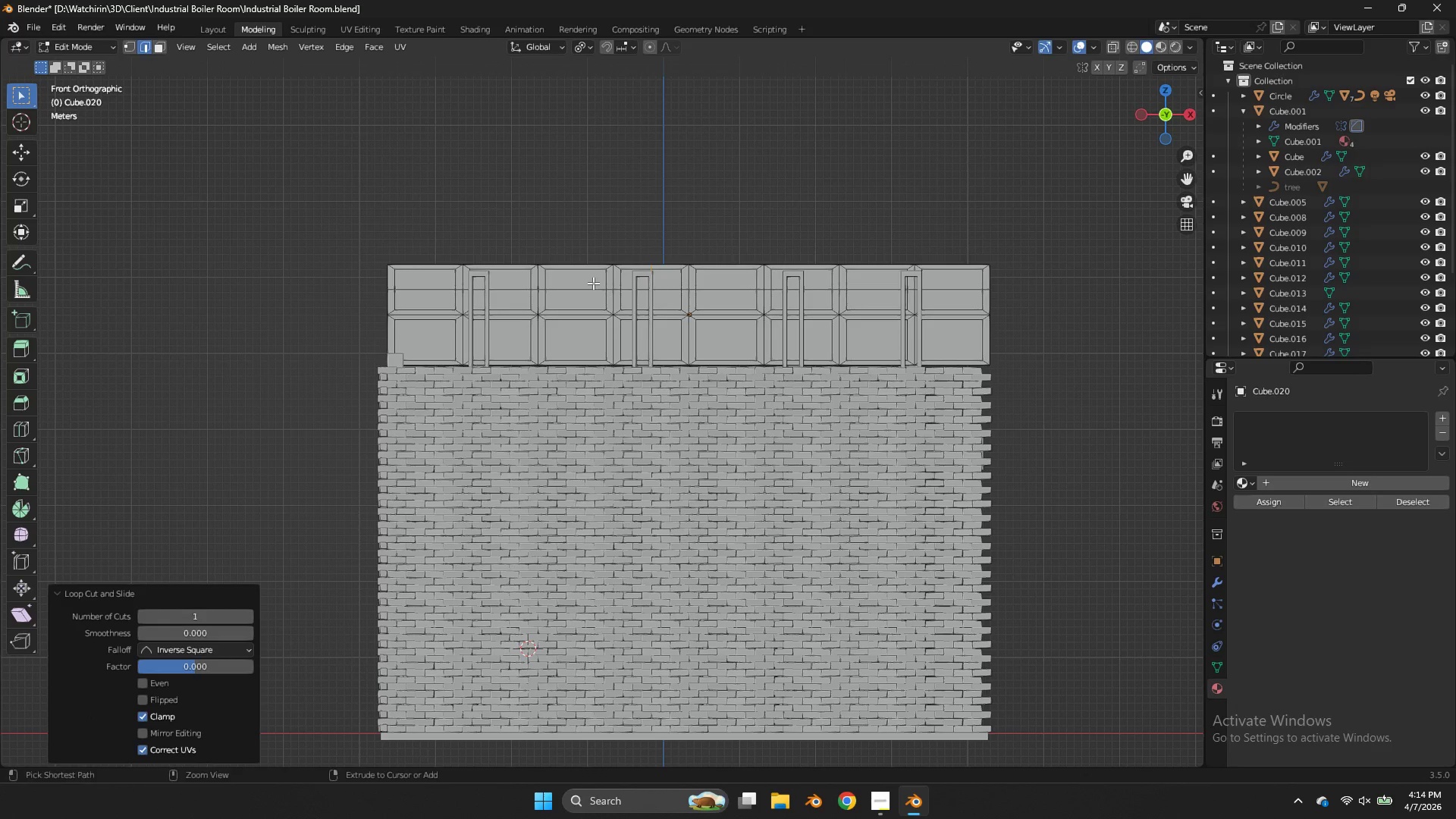 
key(Control+ControlLeft)
 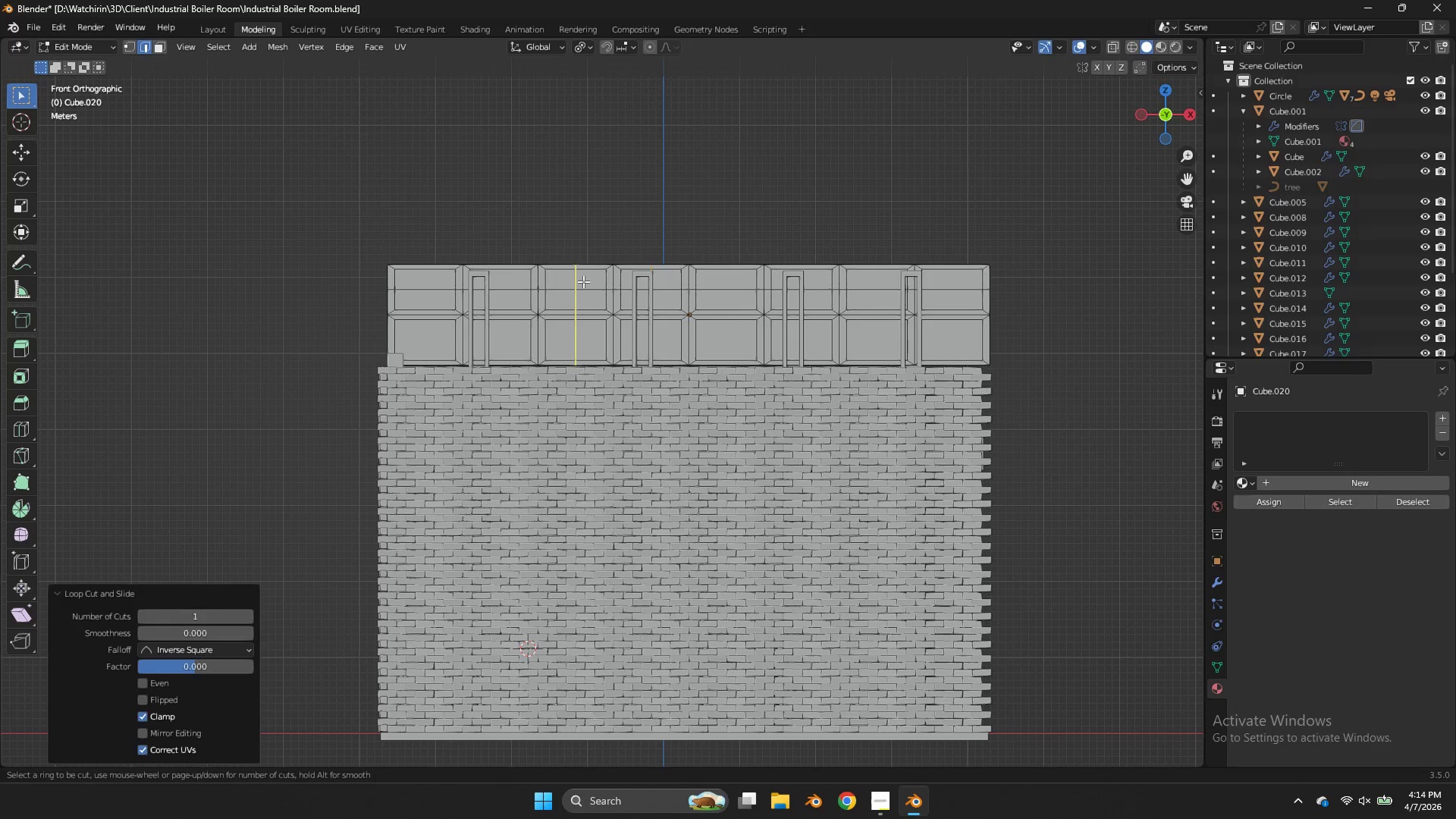 
key(Control+R)
 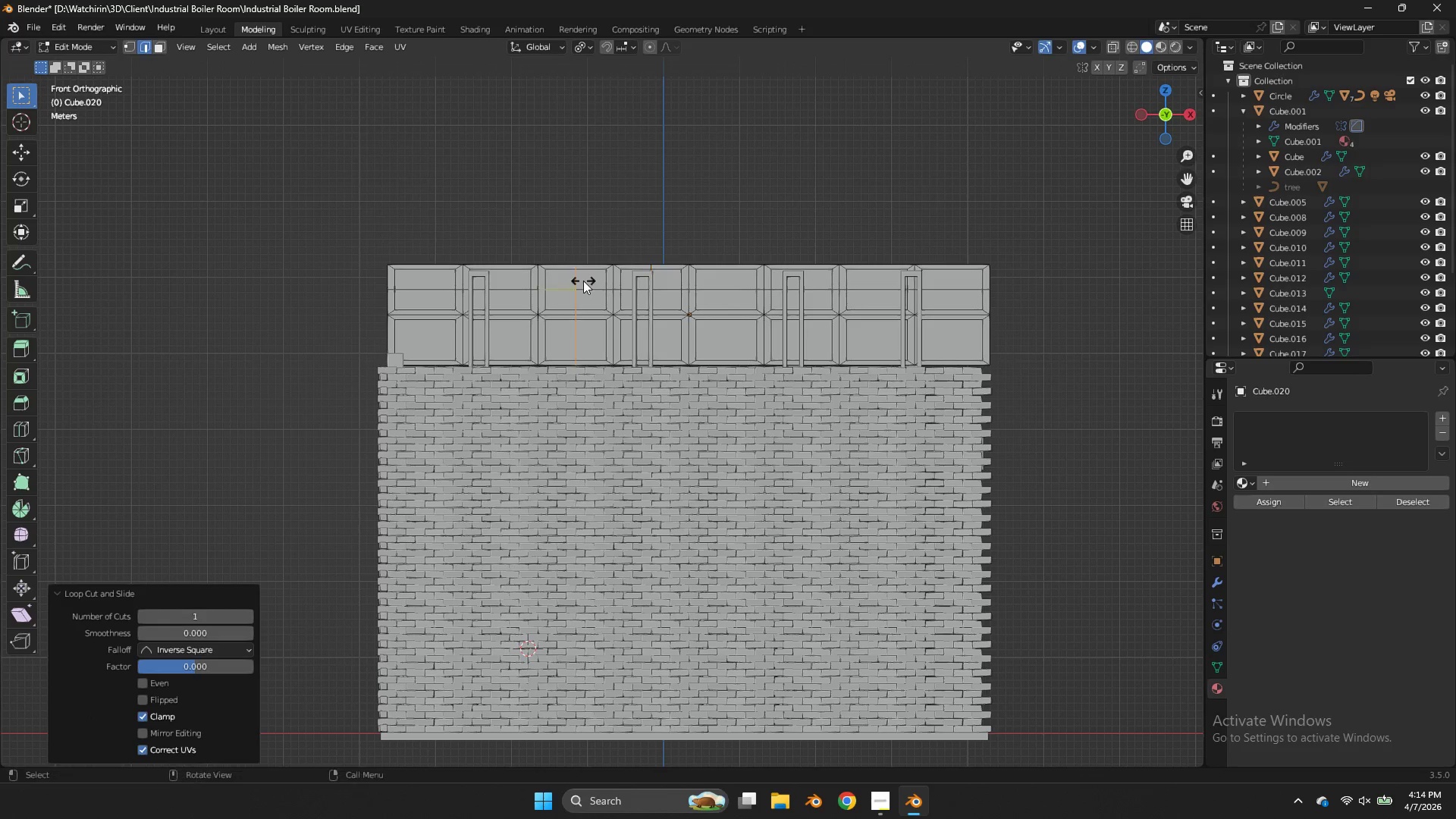 
left_click([583, 281])
 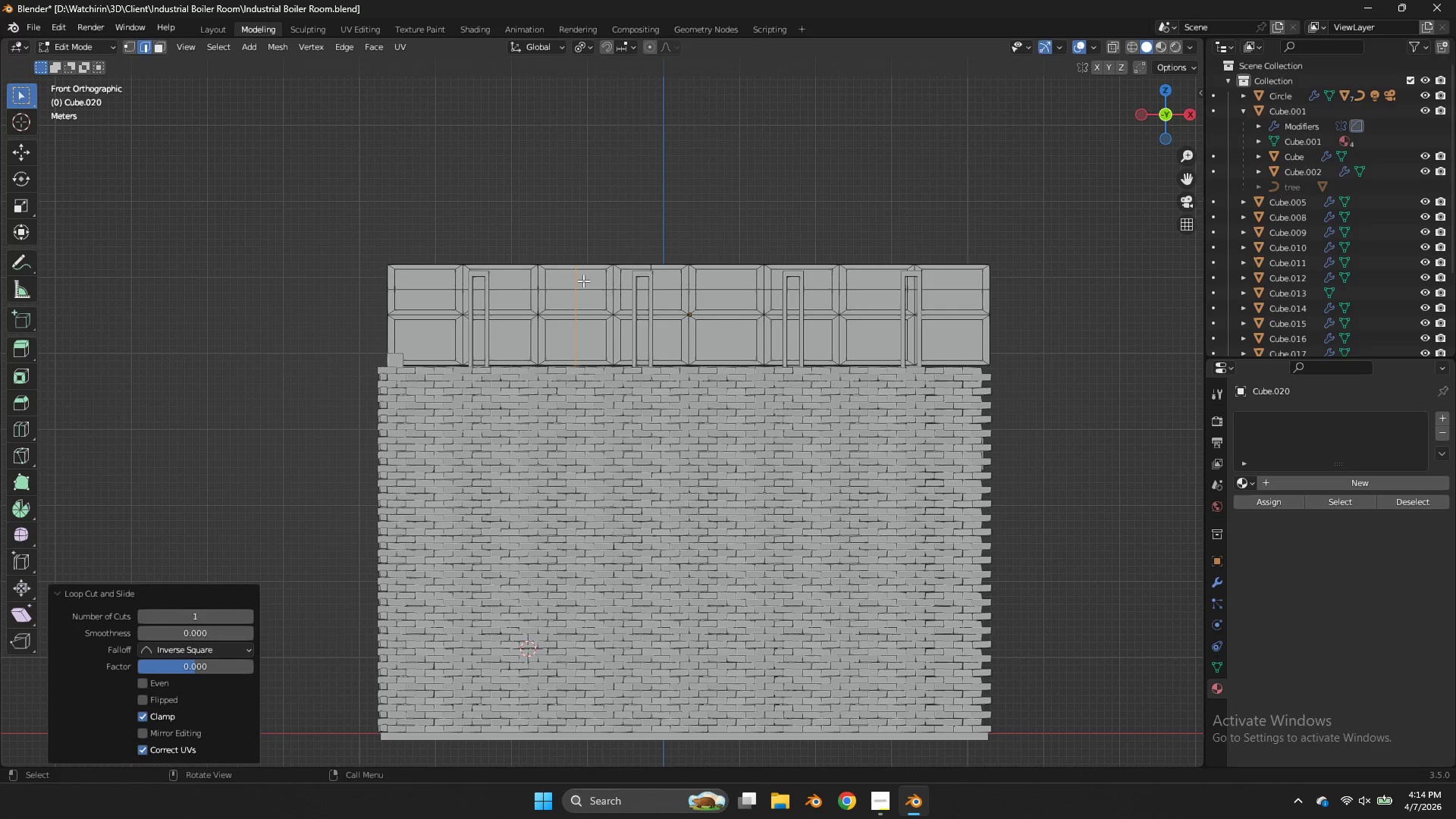 
right_click([583, 281])
 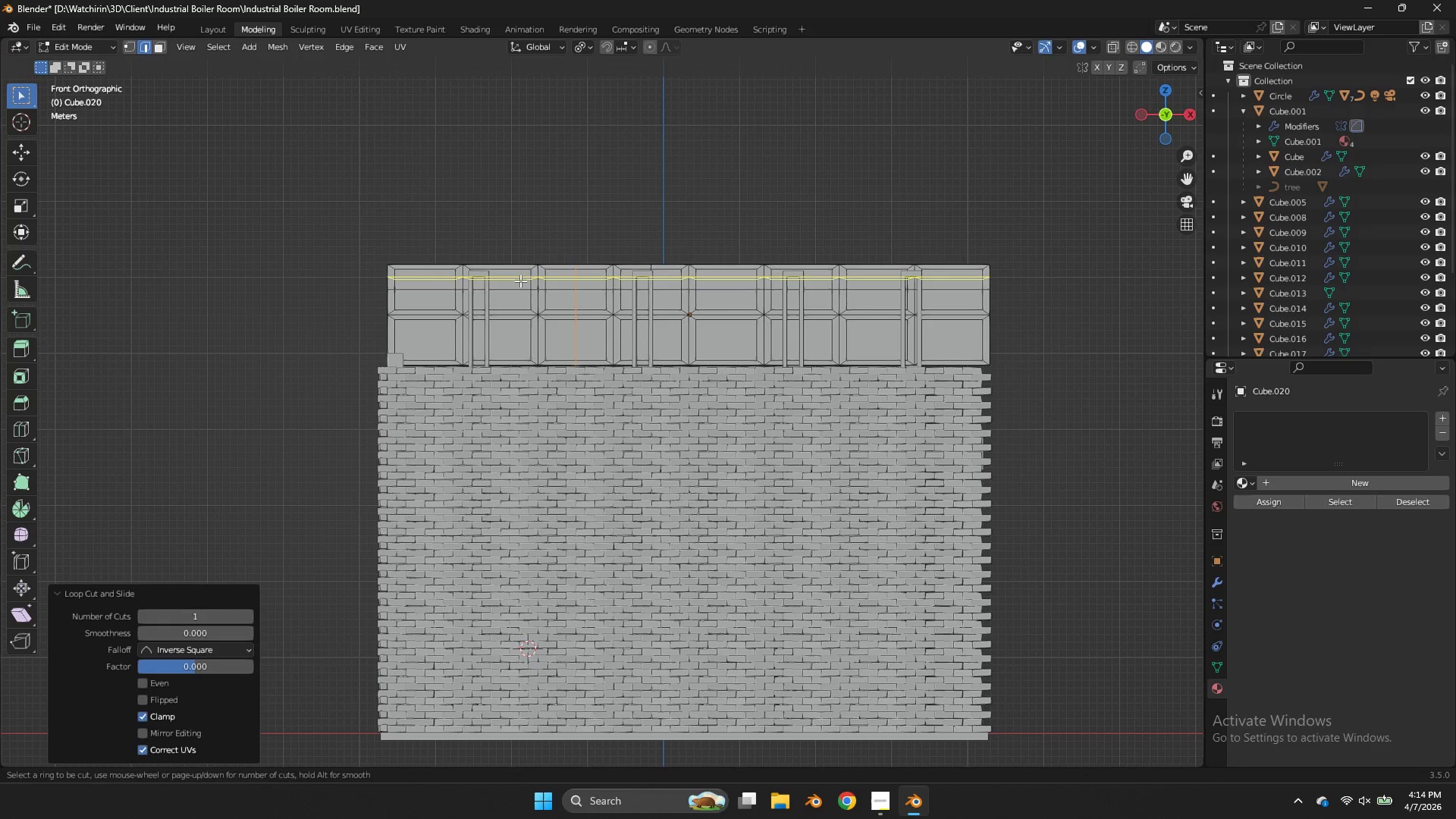 
key(Control+ControlLeft)
 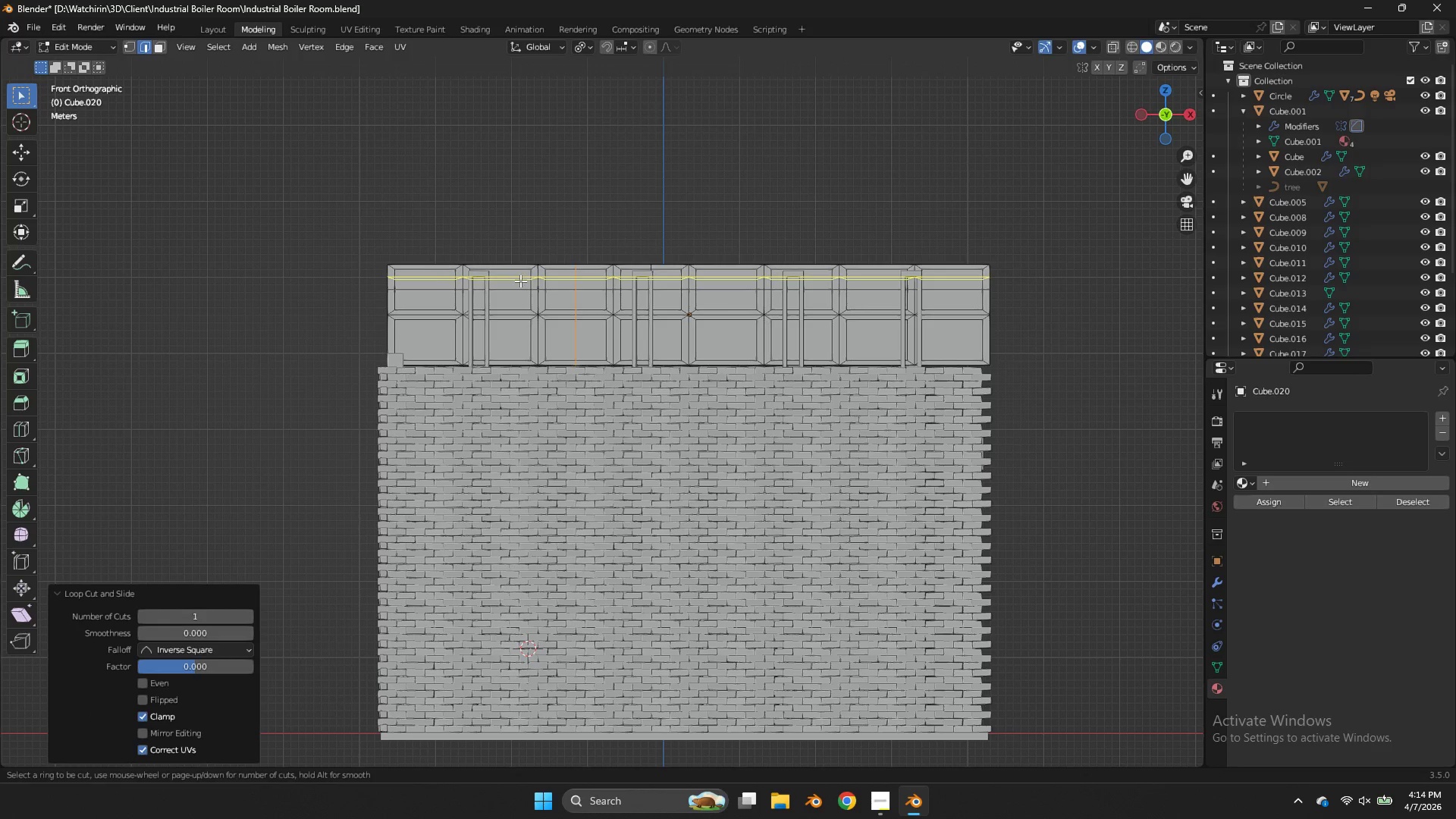 
key(Control+R)
 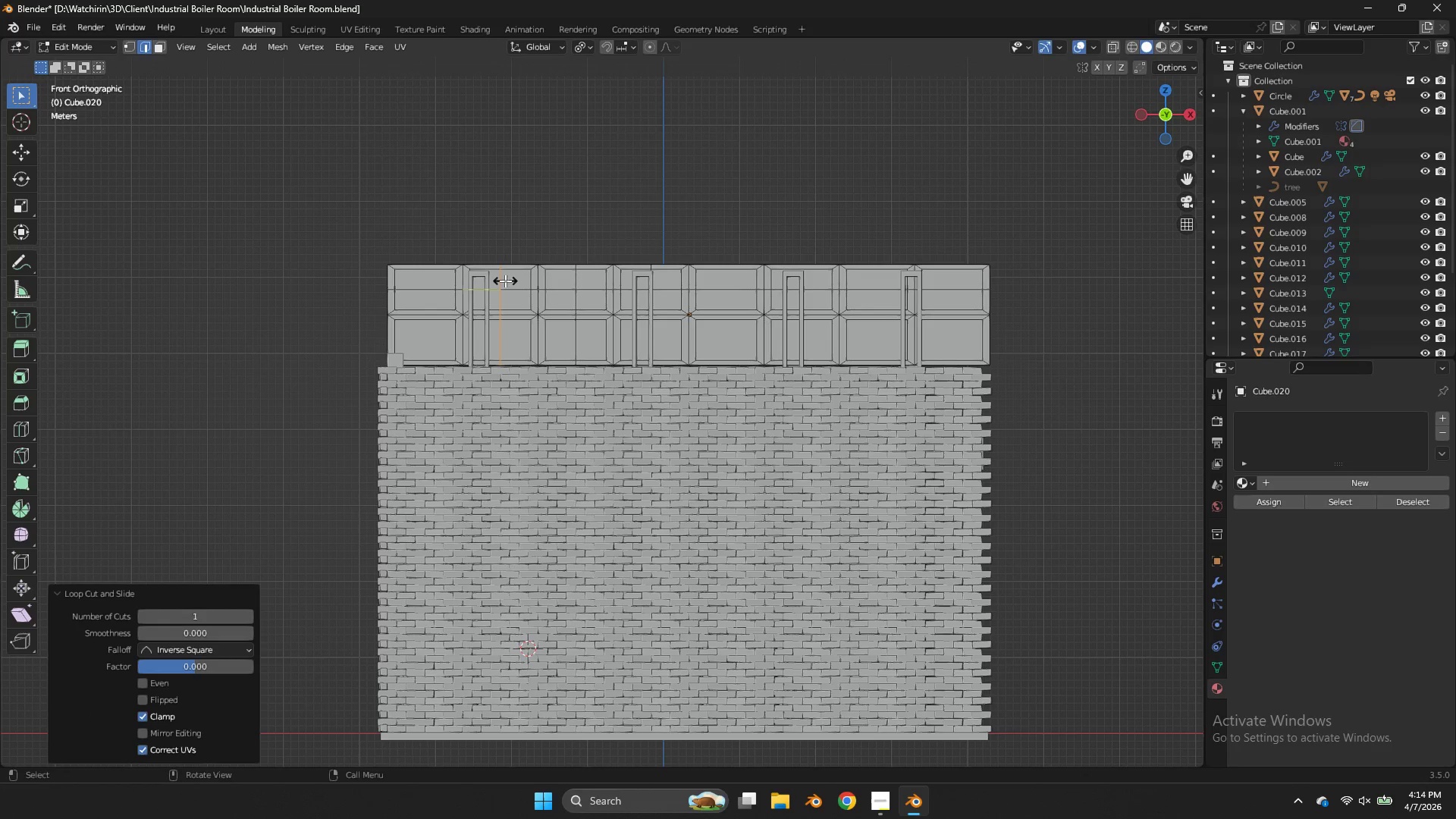 
right_click([505, 281])
 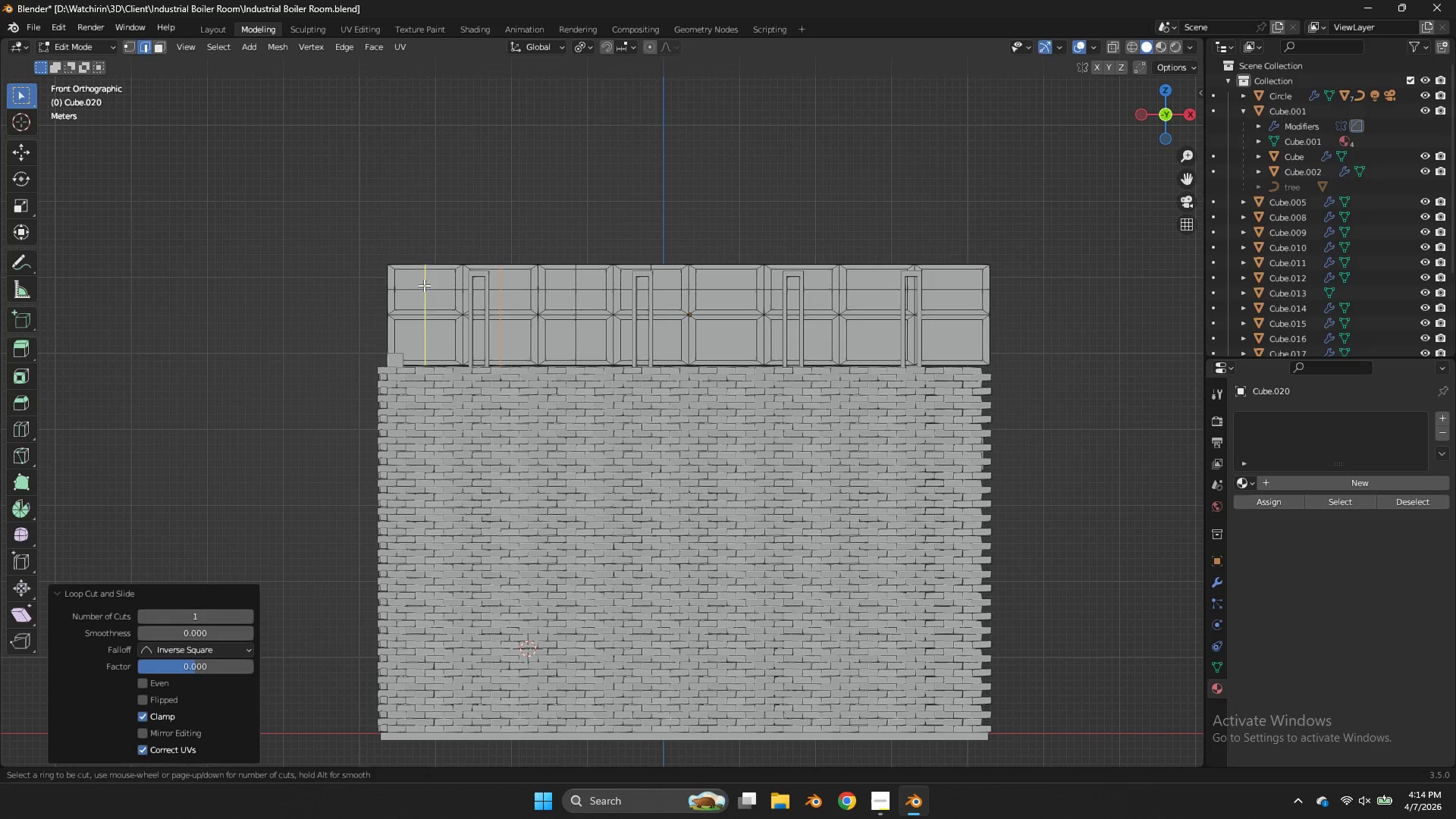 
left_click([505, 281])
 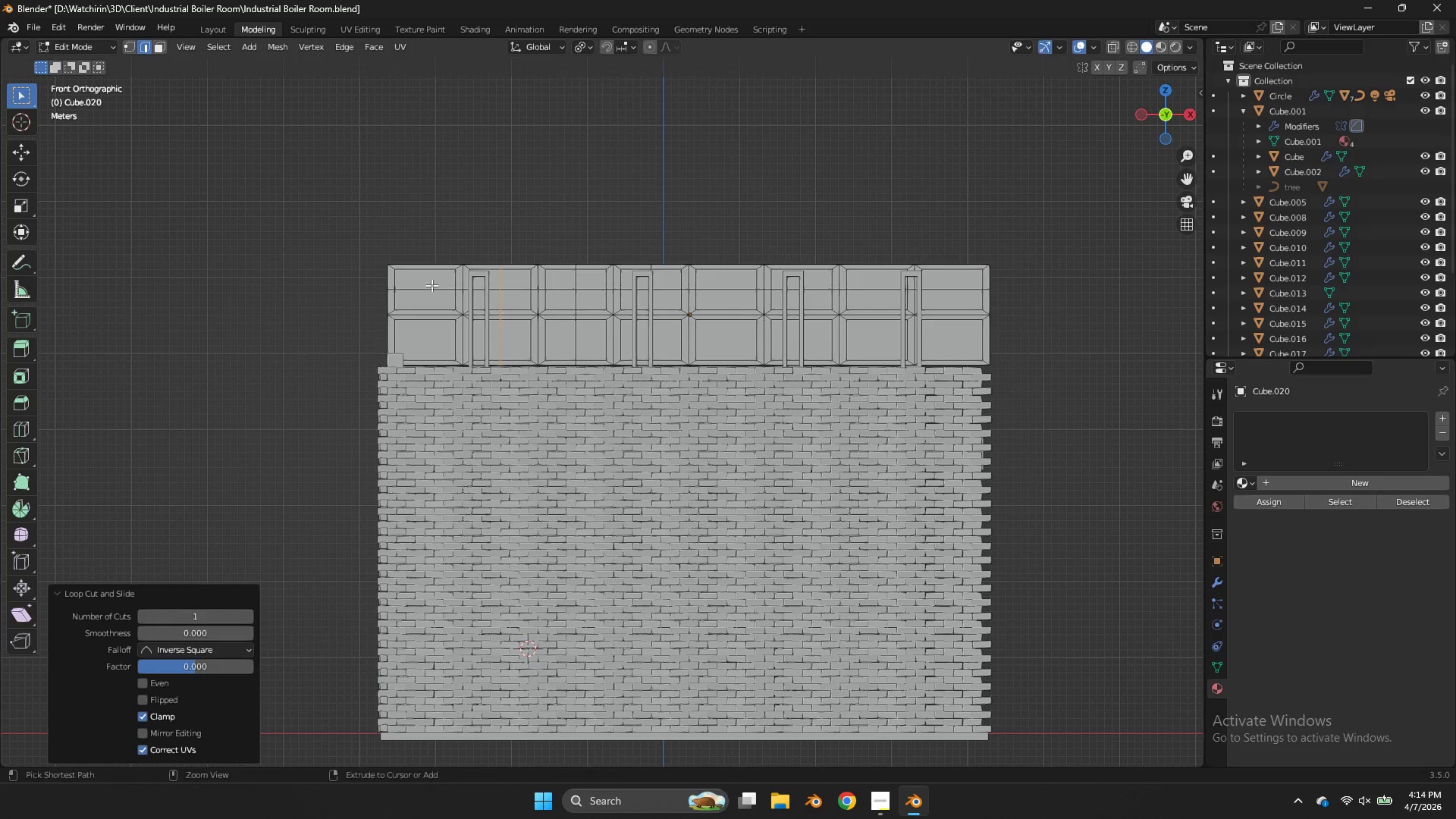 
key(Control+ControlLeft)
 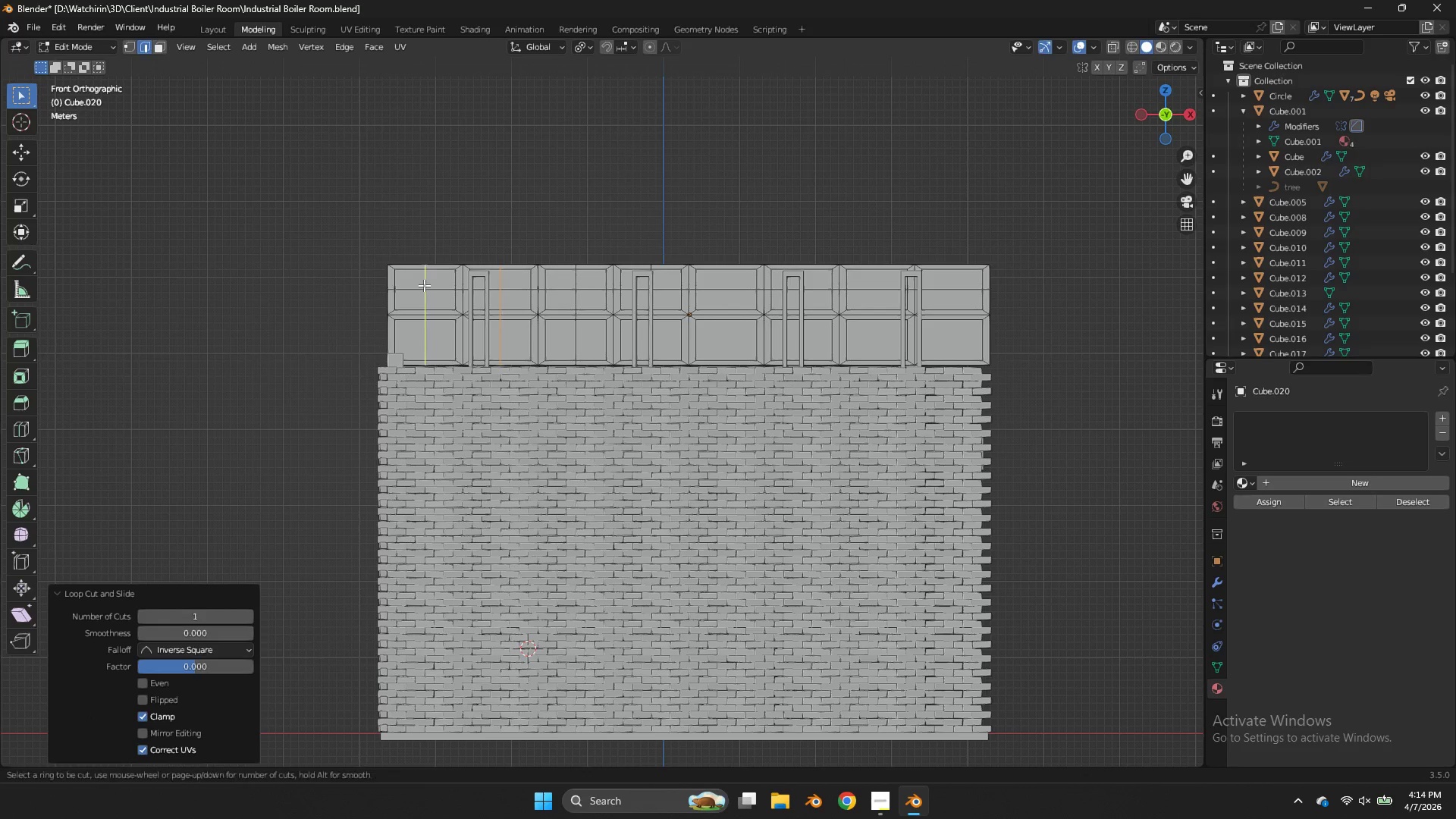 
key(Control+R)
 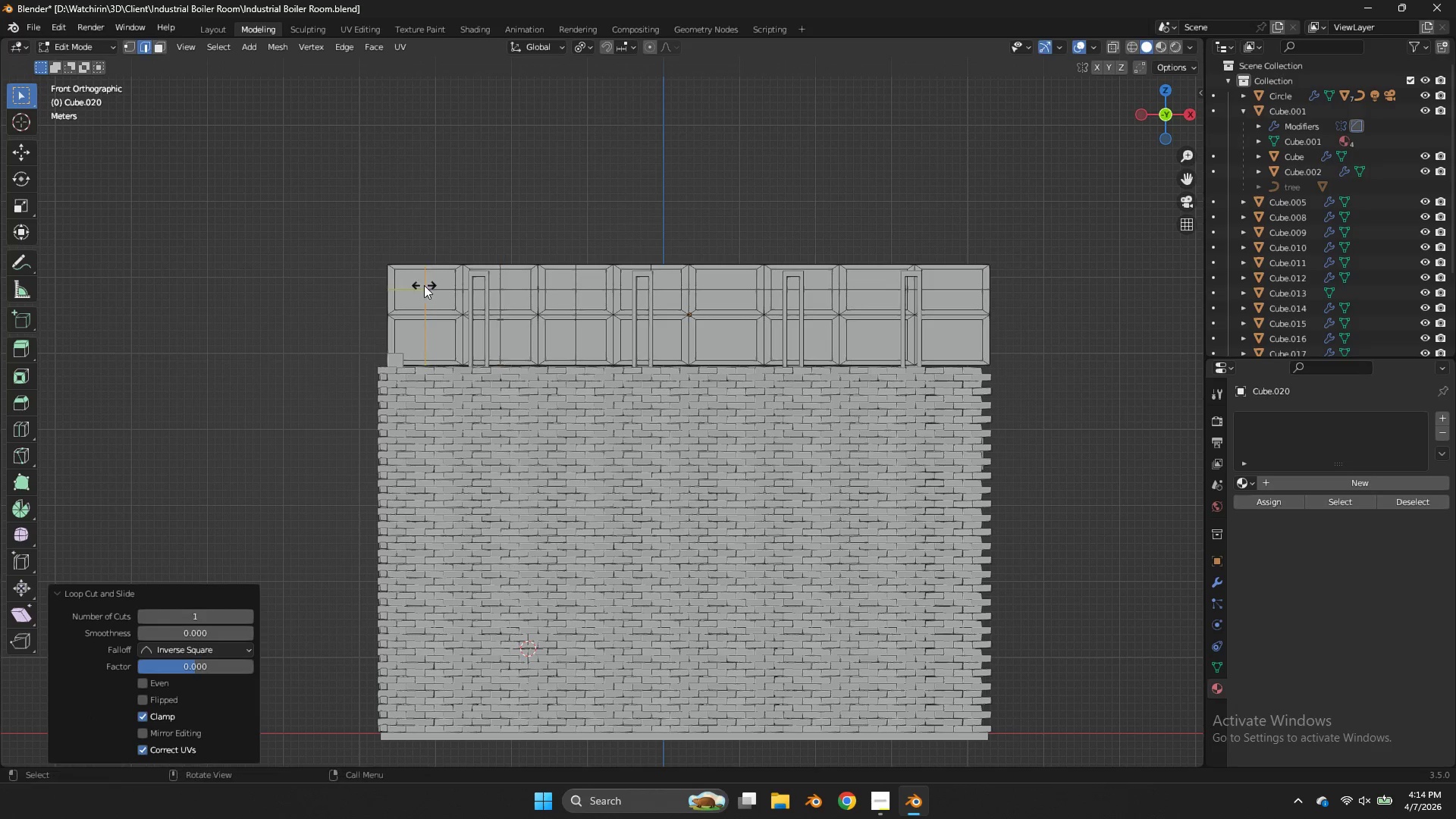 
left_click([424, 285])
 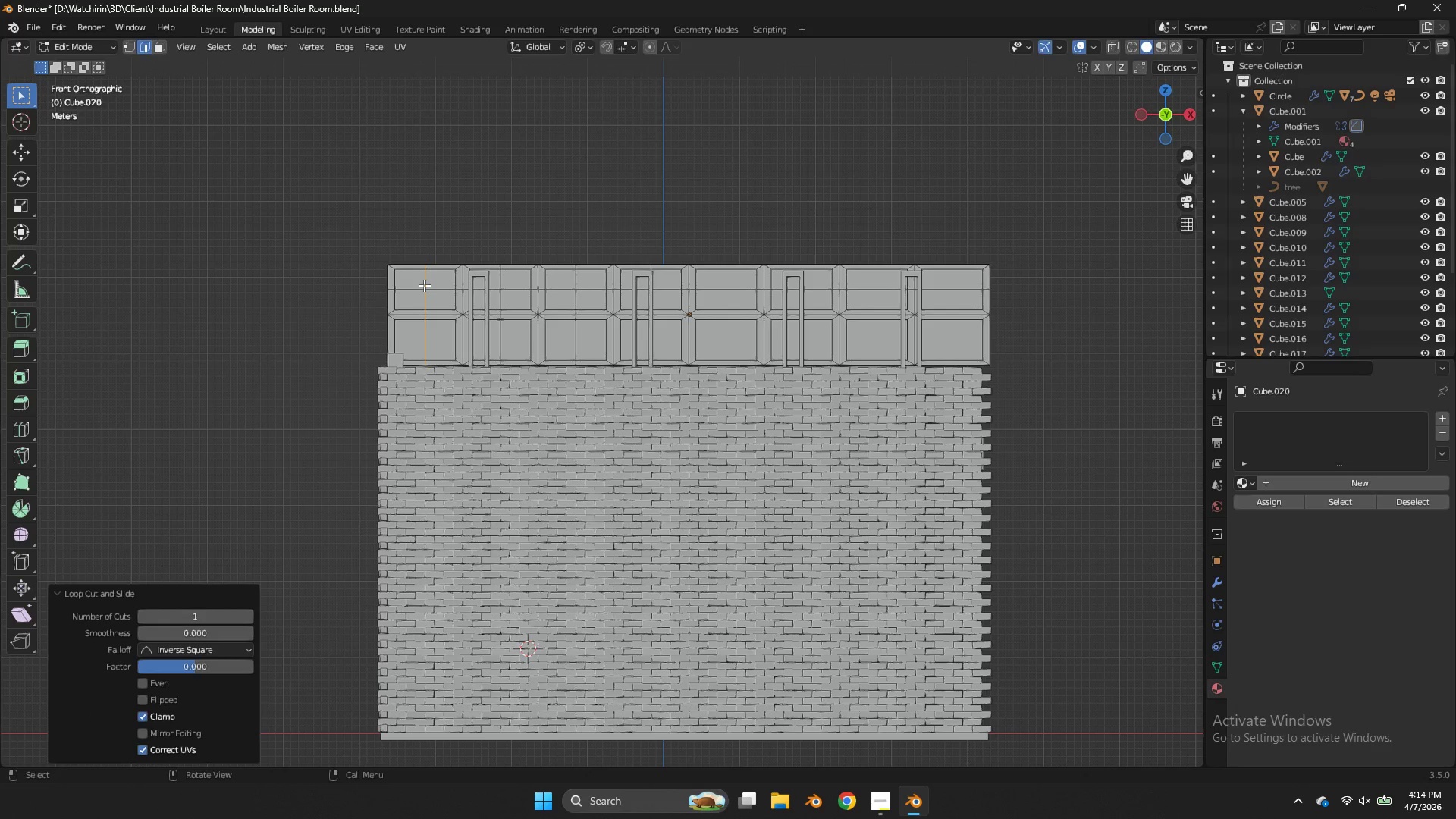 
right_click([424, 285])
 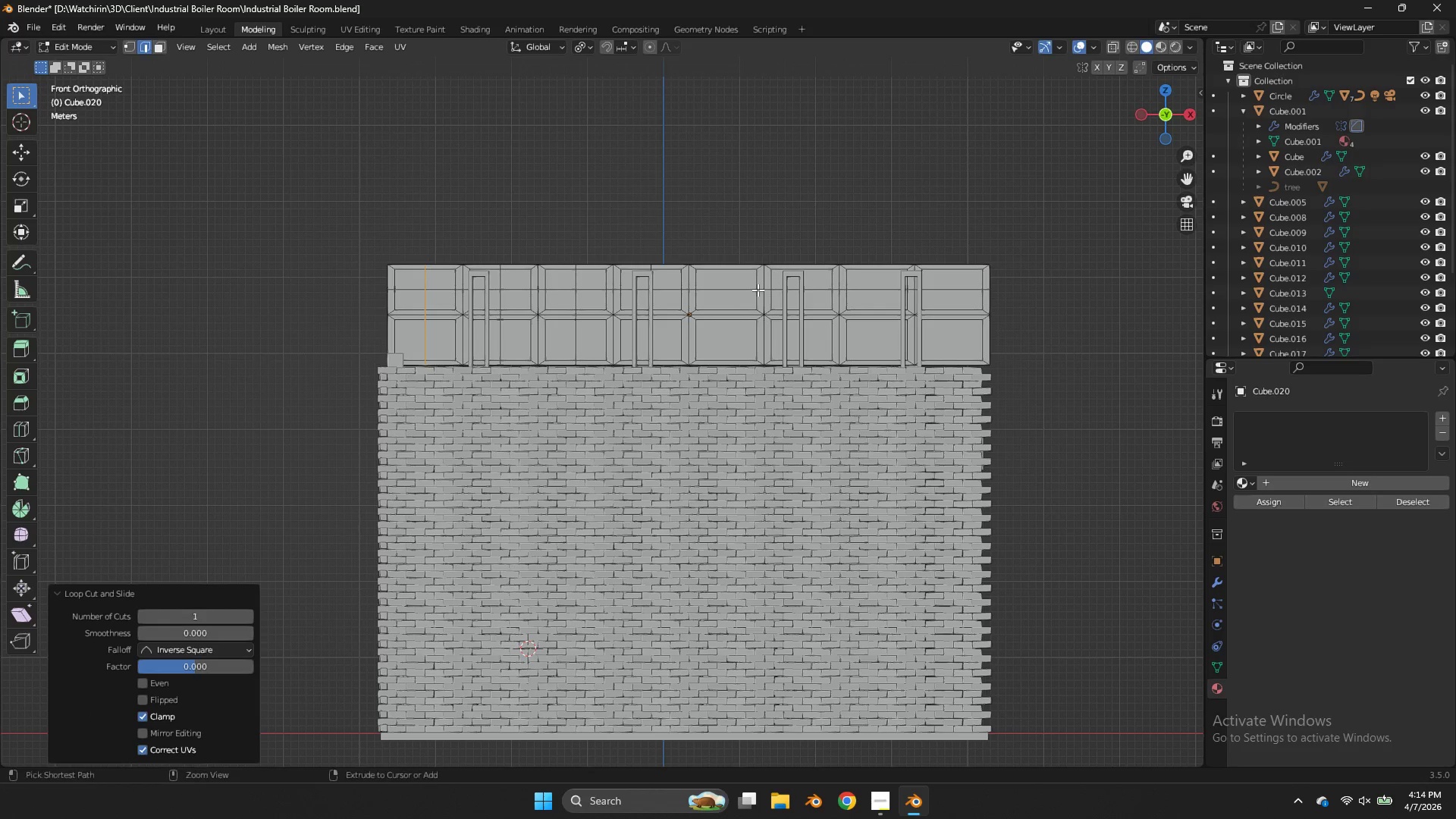 
key(Control+R)
 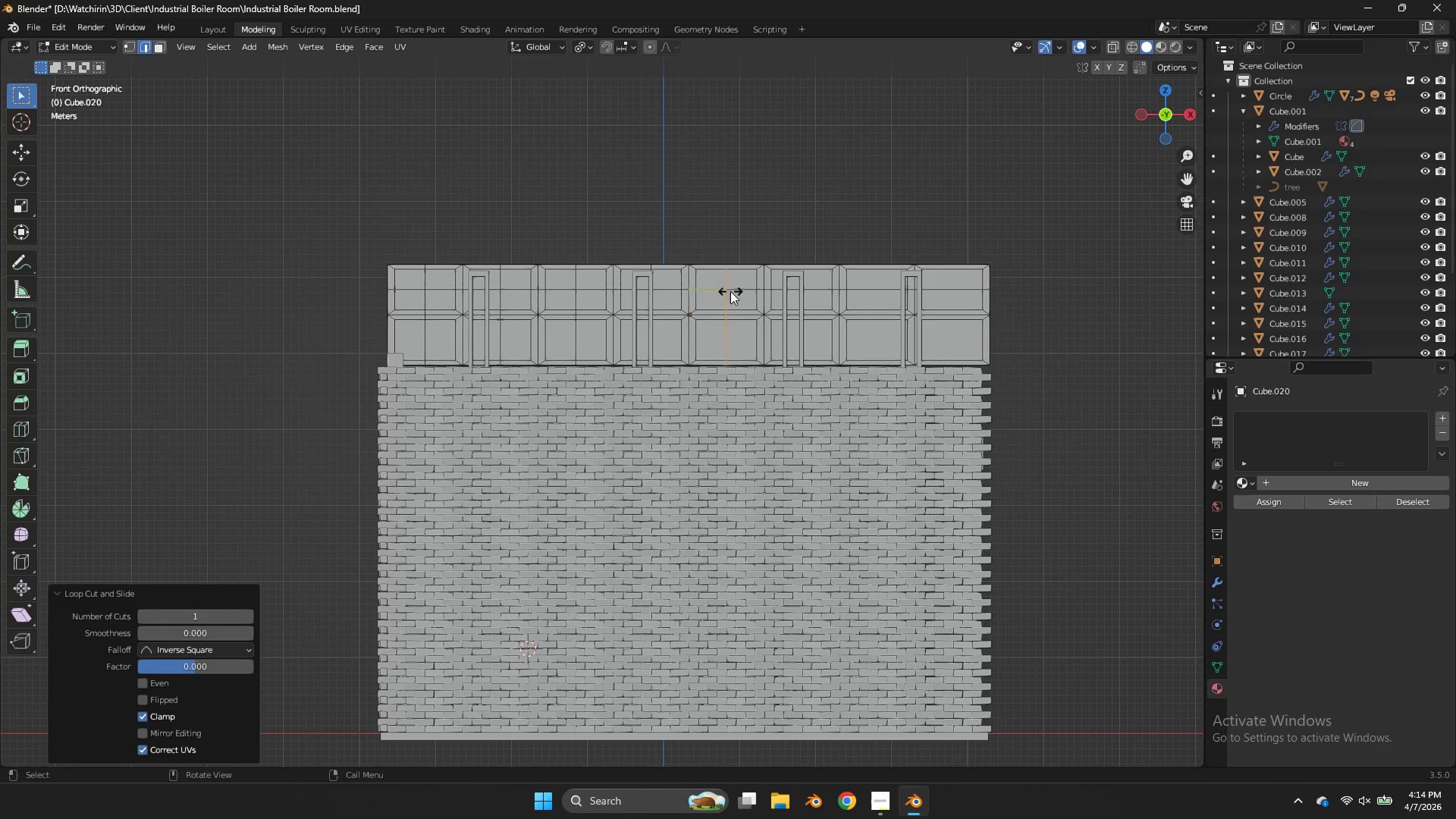 
right_click([730, 291])
 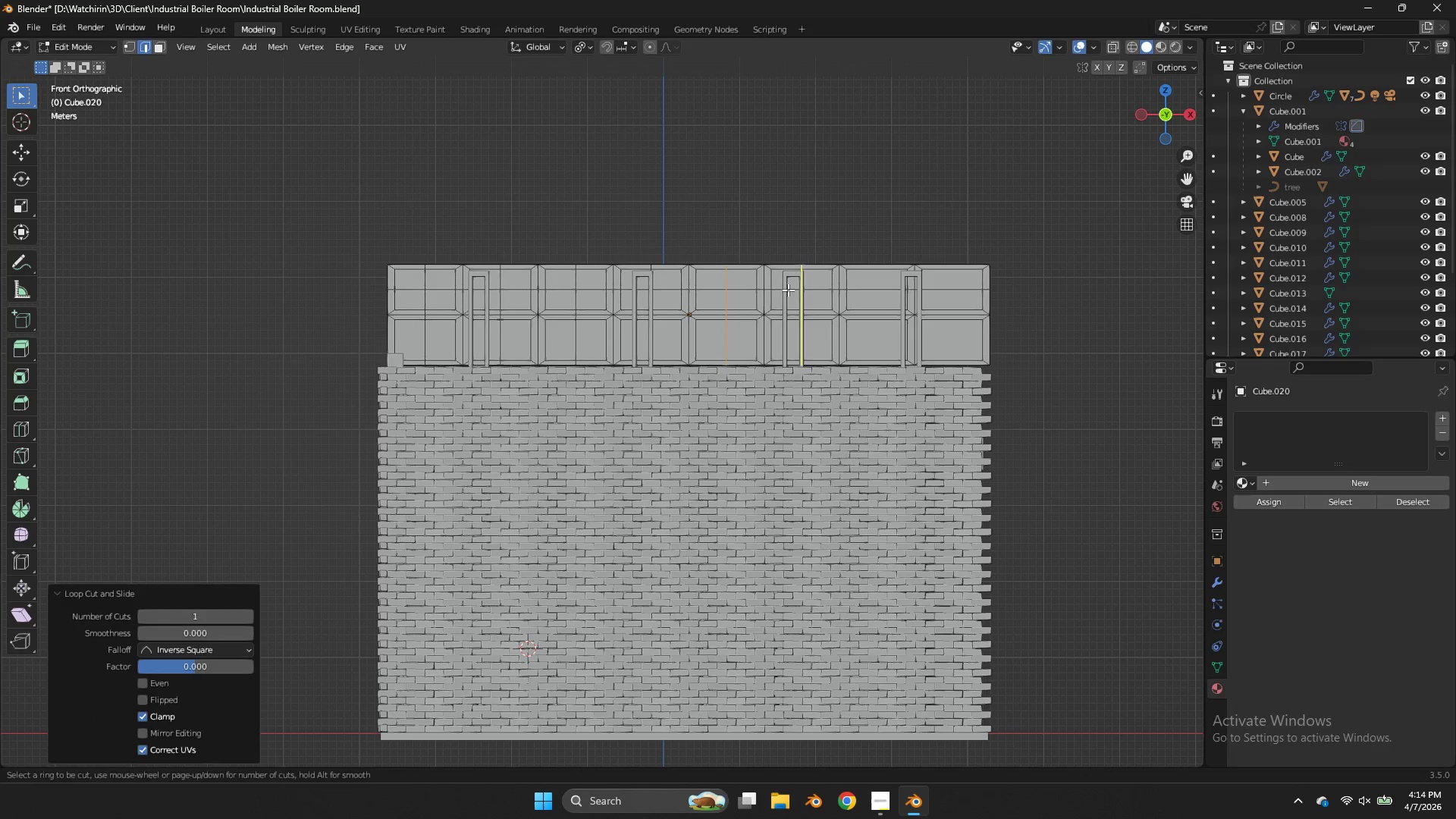 
left_click([730, 291])
 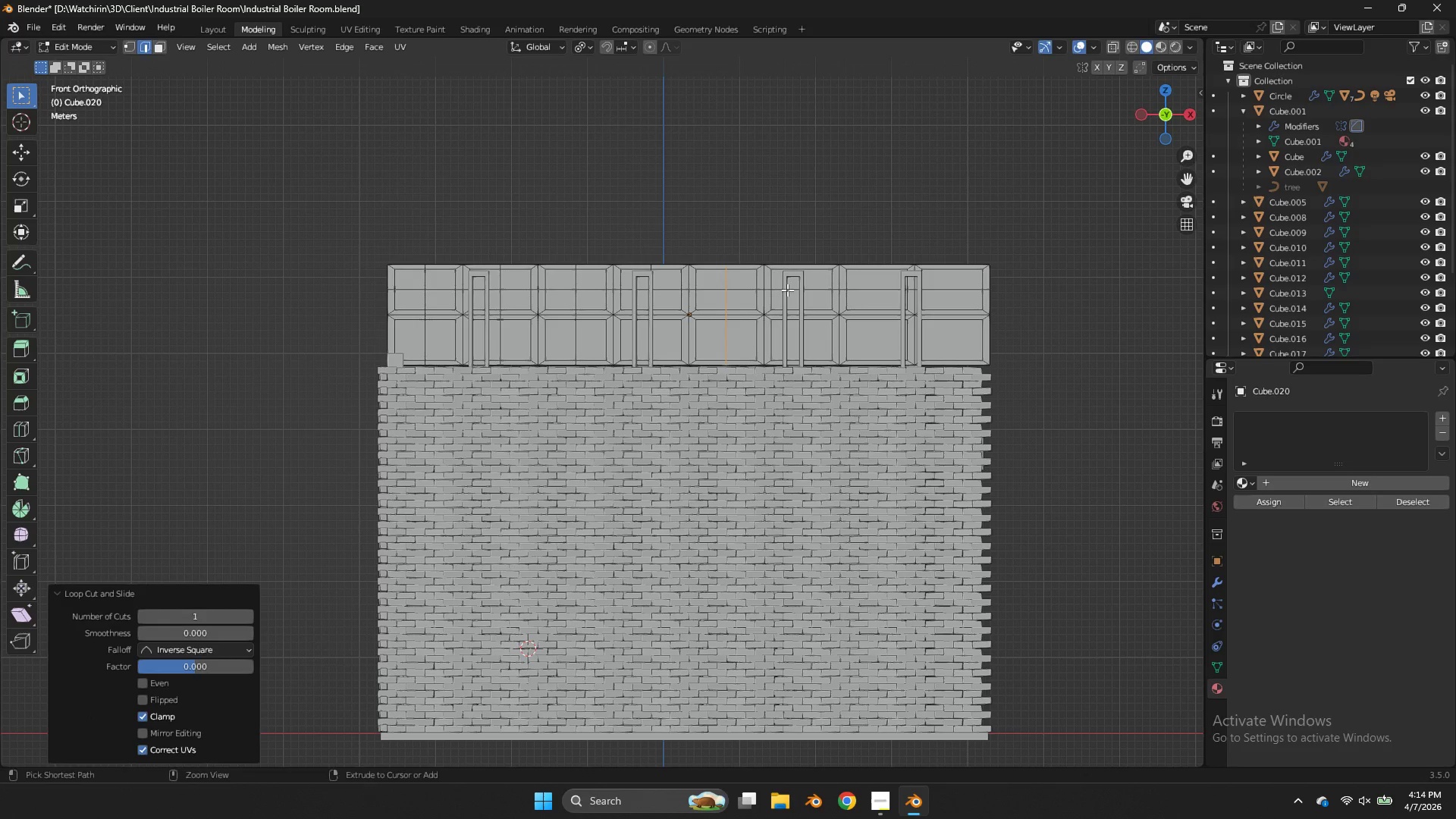 
key(Control+ControlLeft)
 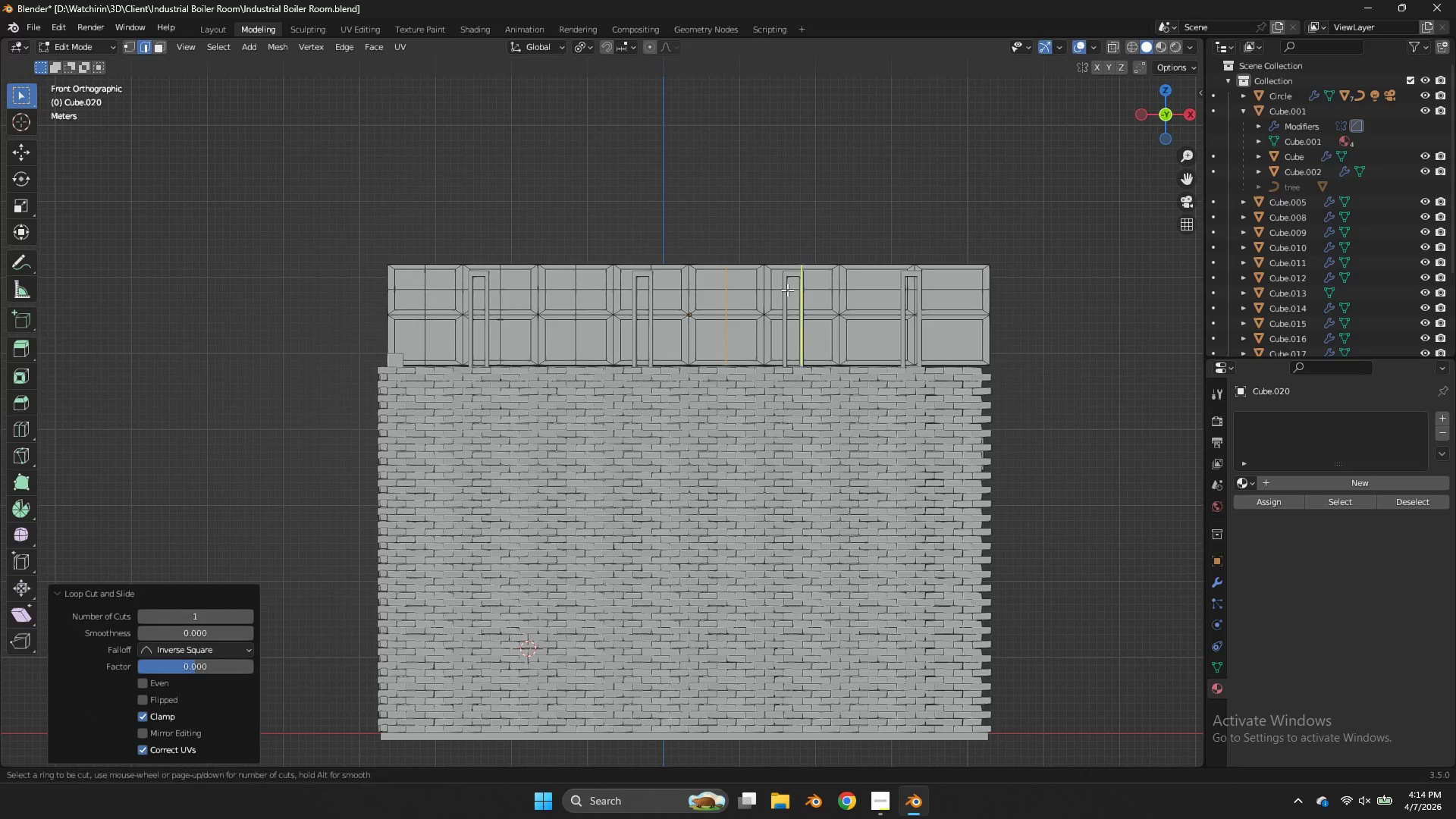 
key(Control+R)
 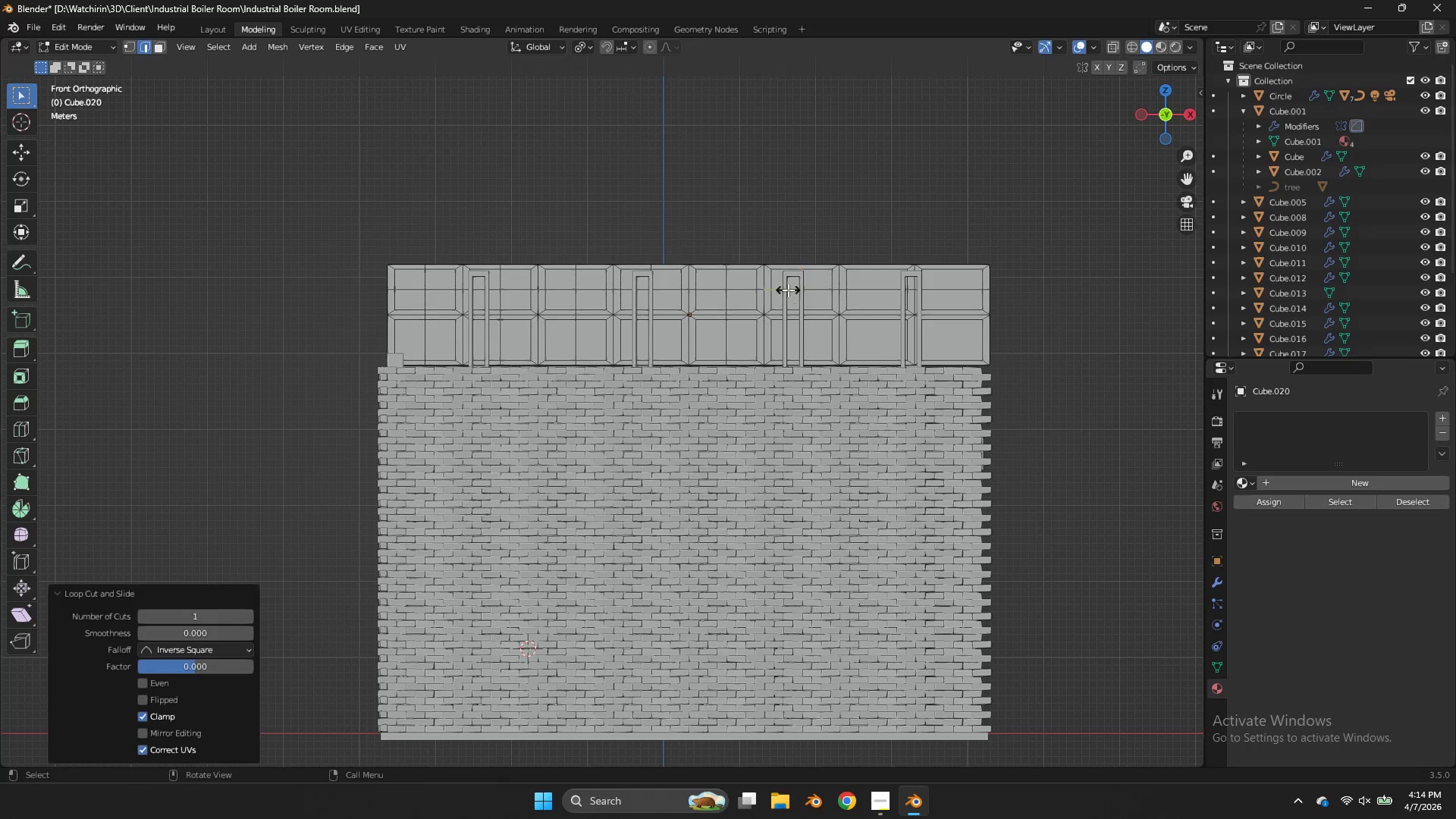 
right_click([788, 290])
 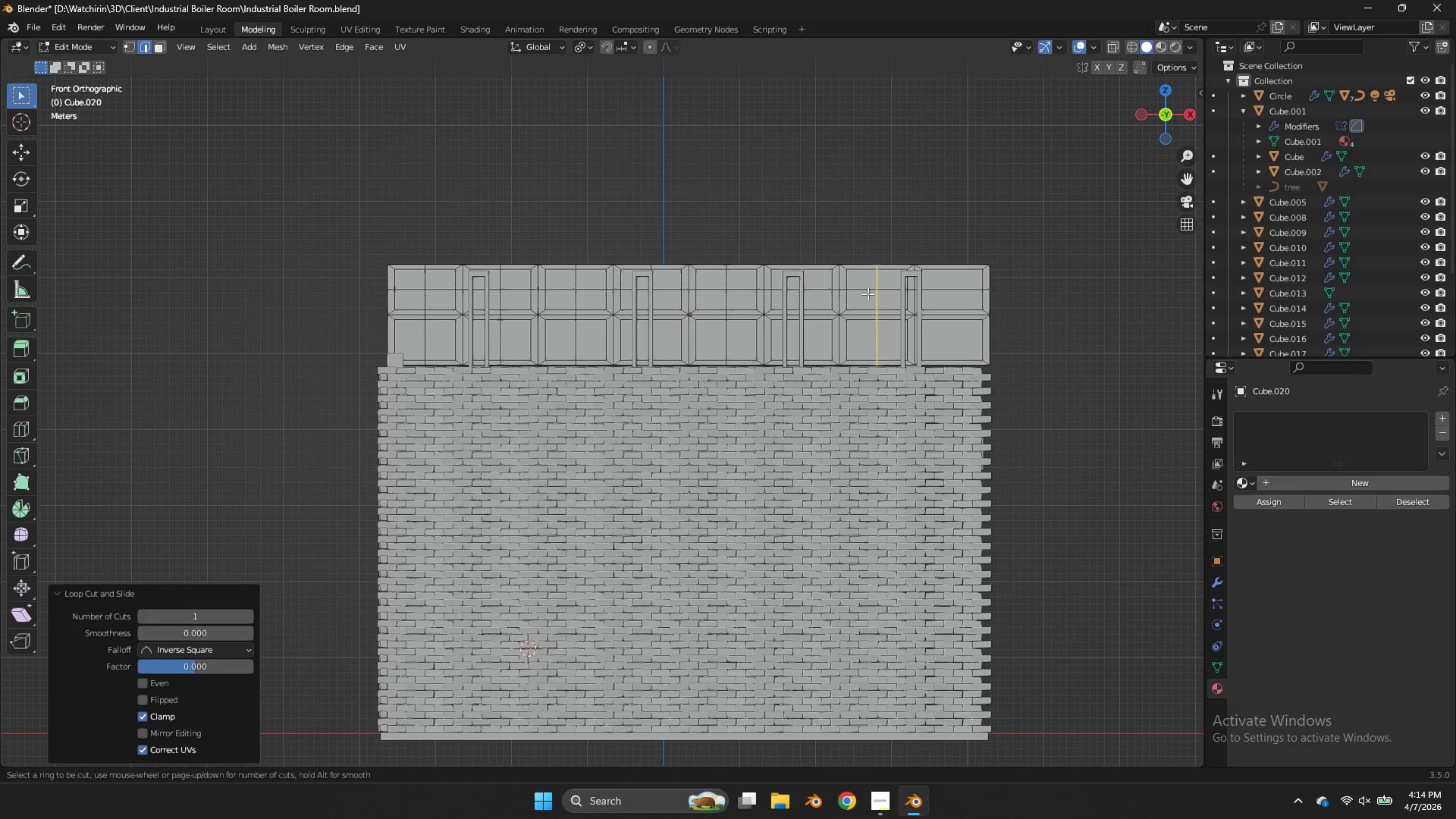 
left_click([788, 290])
 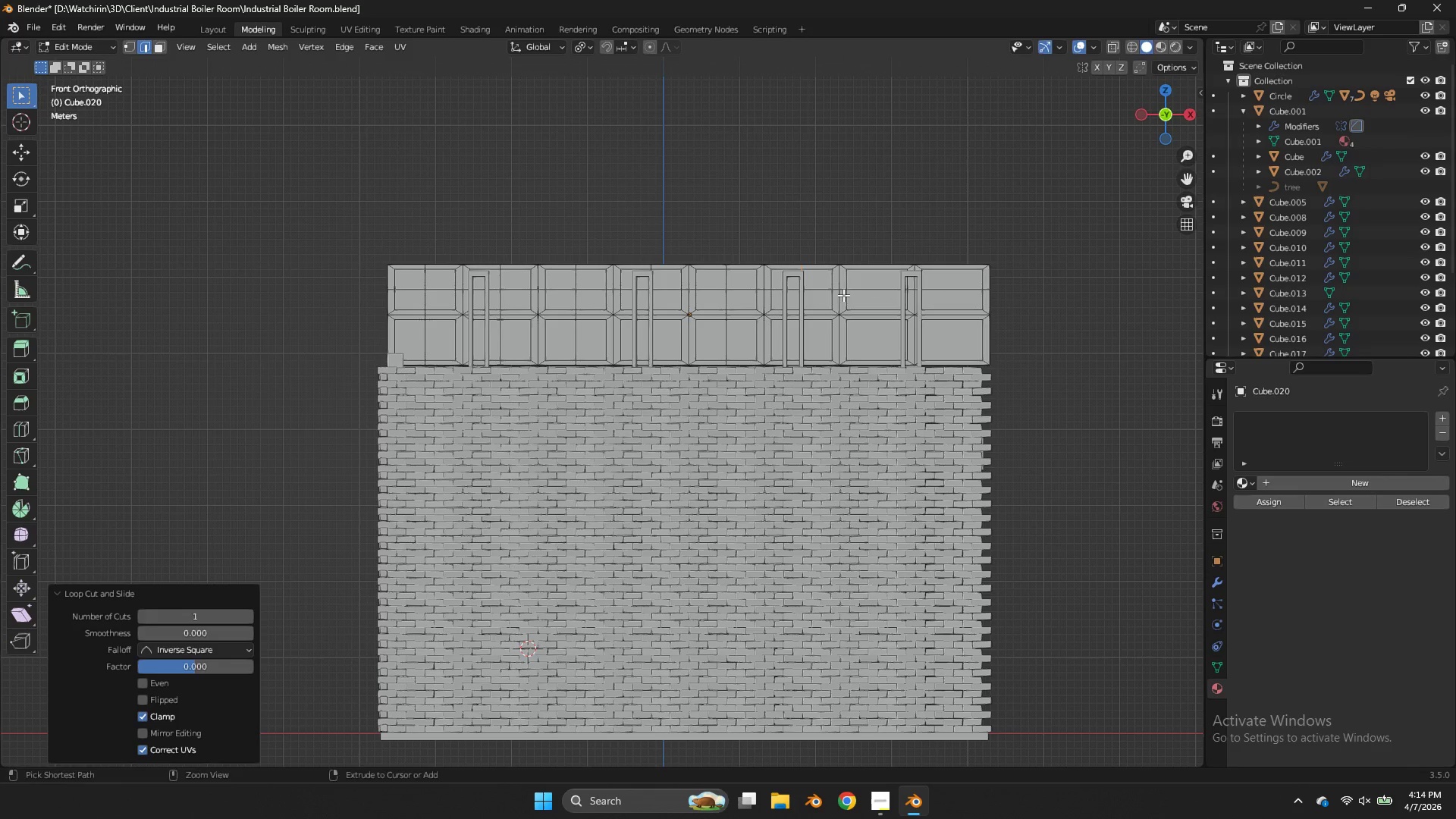 
key(Control+R)
 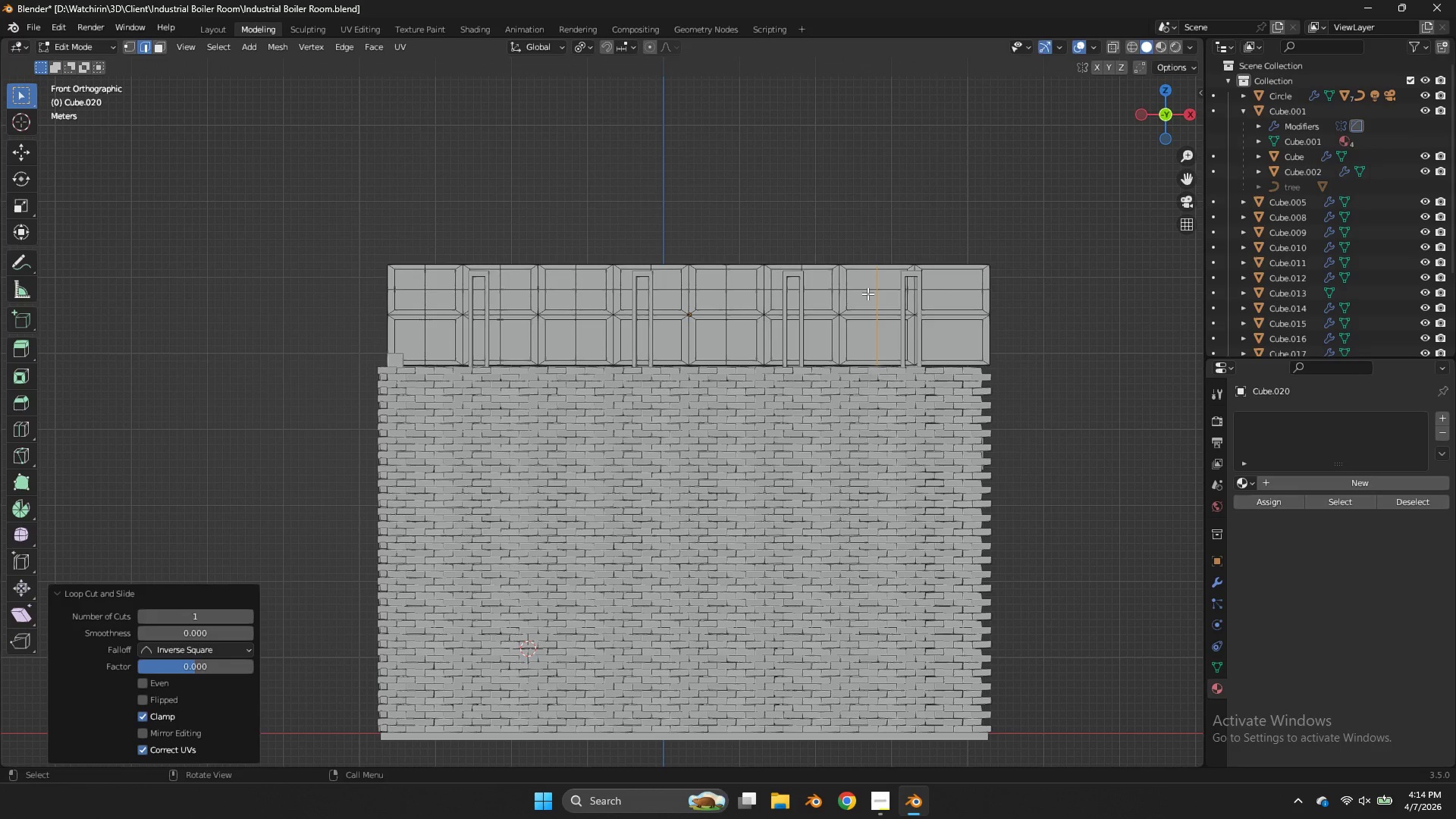 
right_click([868, 293])
 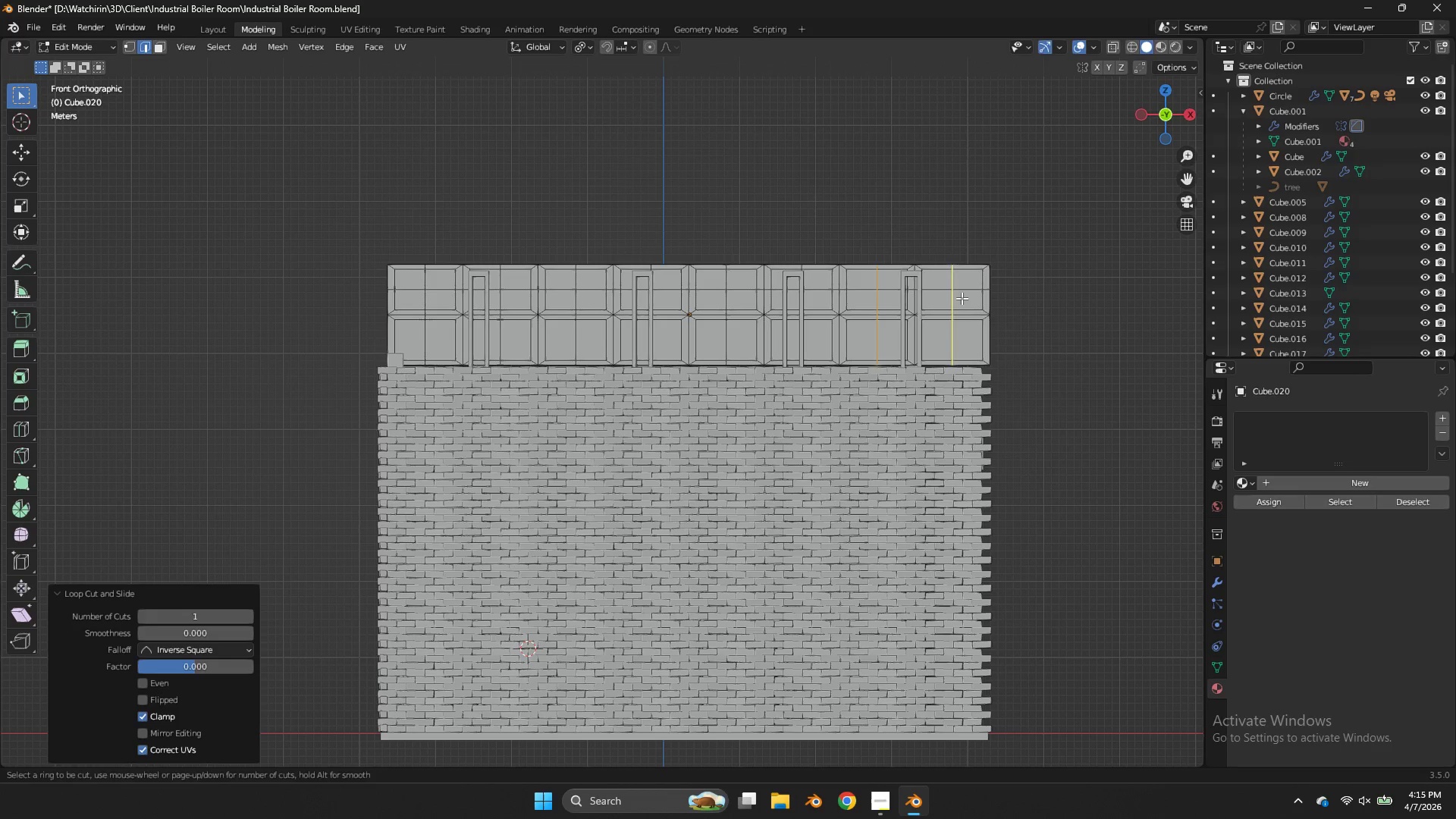 
left_click([868, 293])
 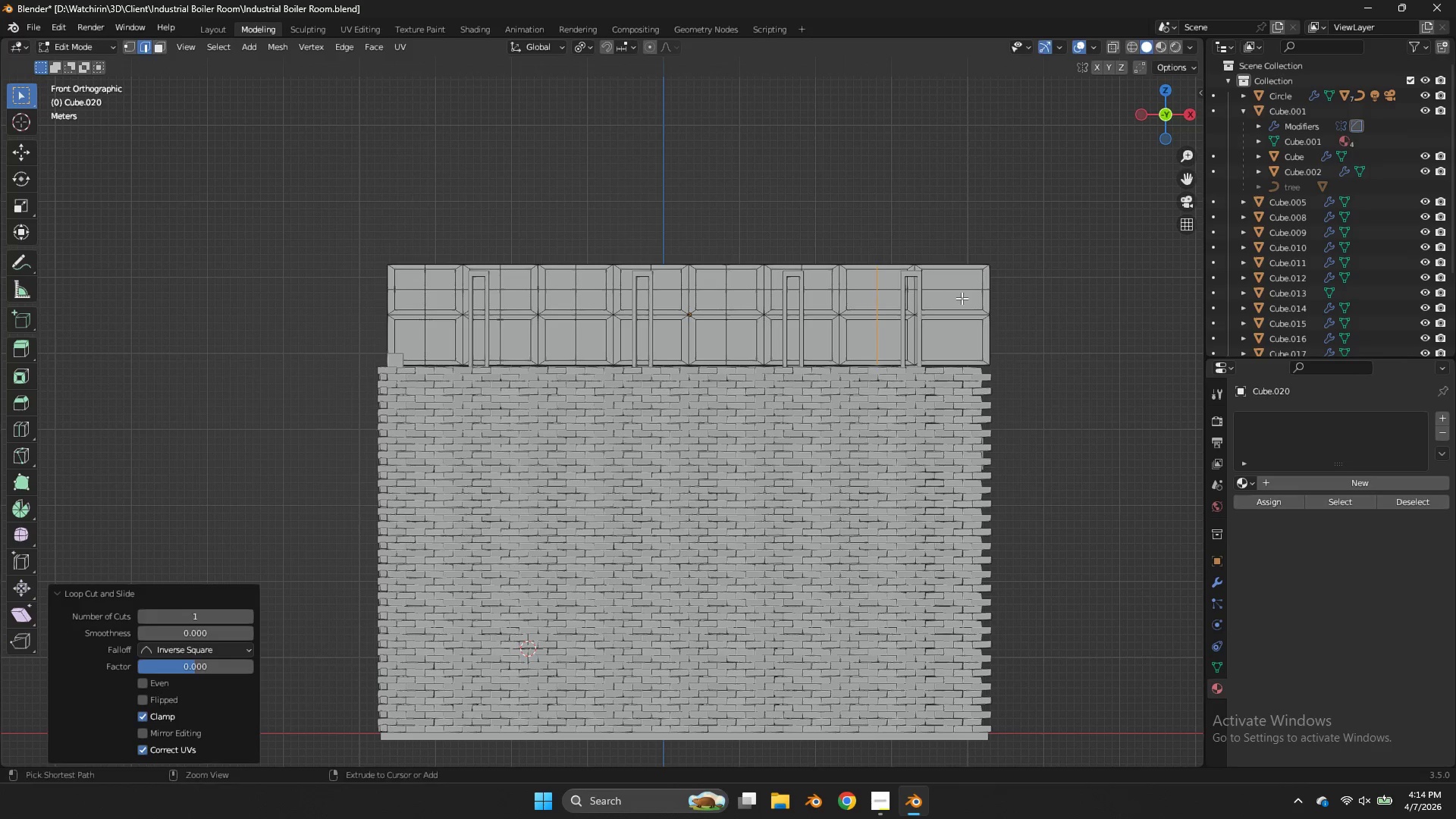 
key(Control+ControlLeft)
 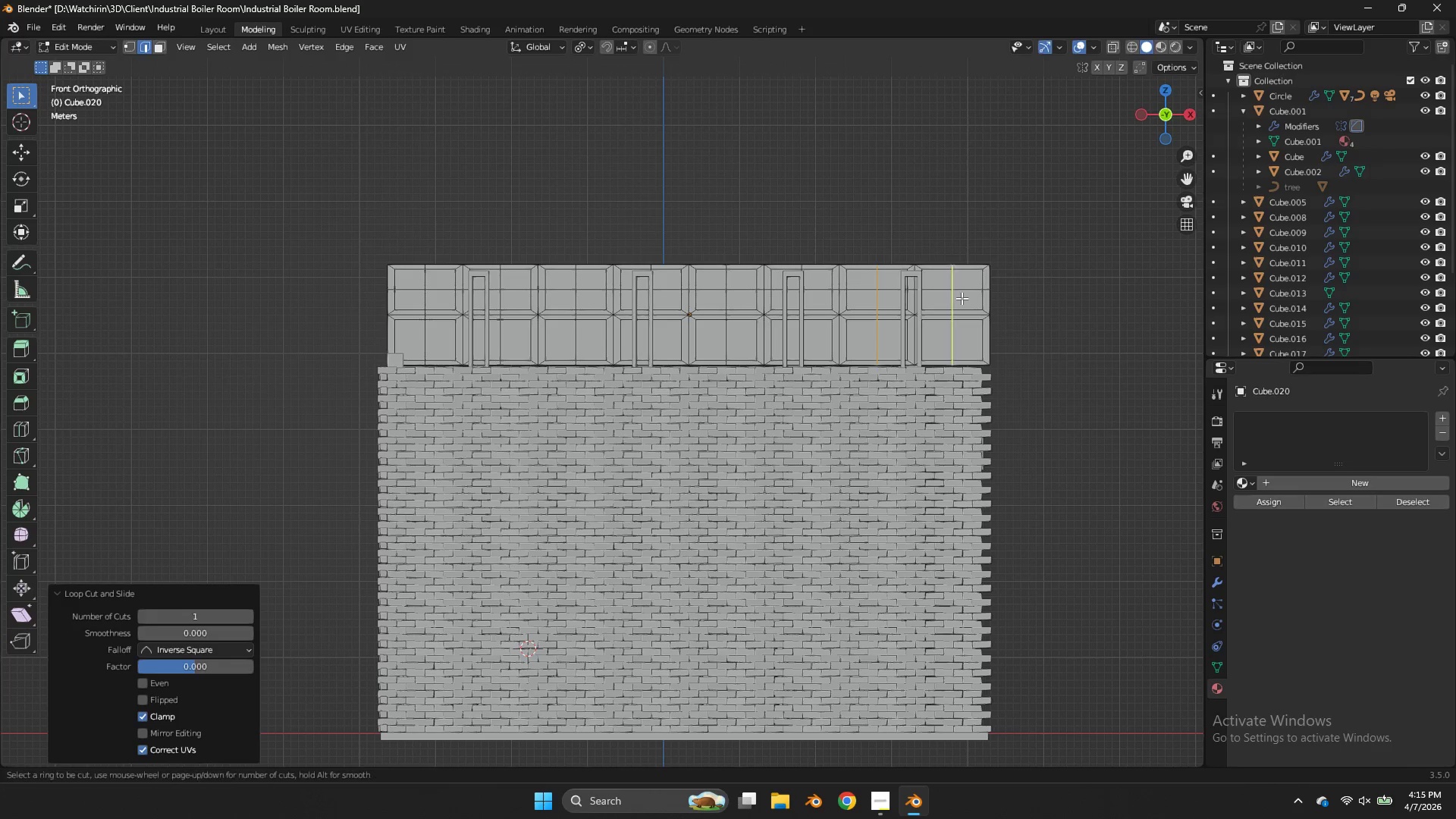 
key(Control+R)
 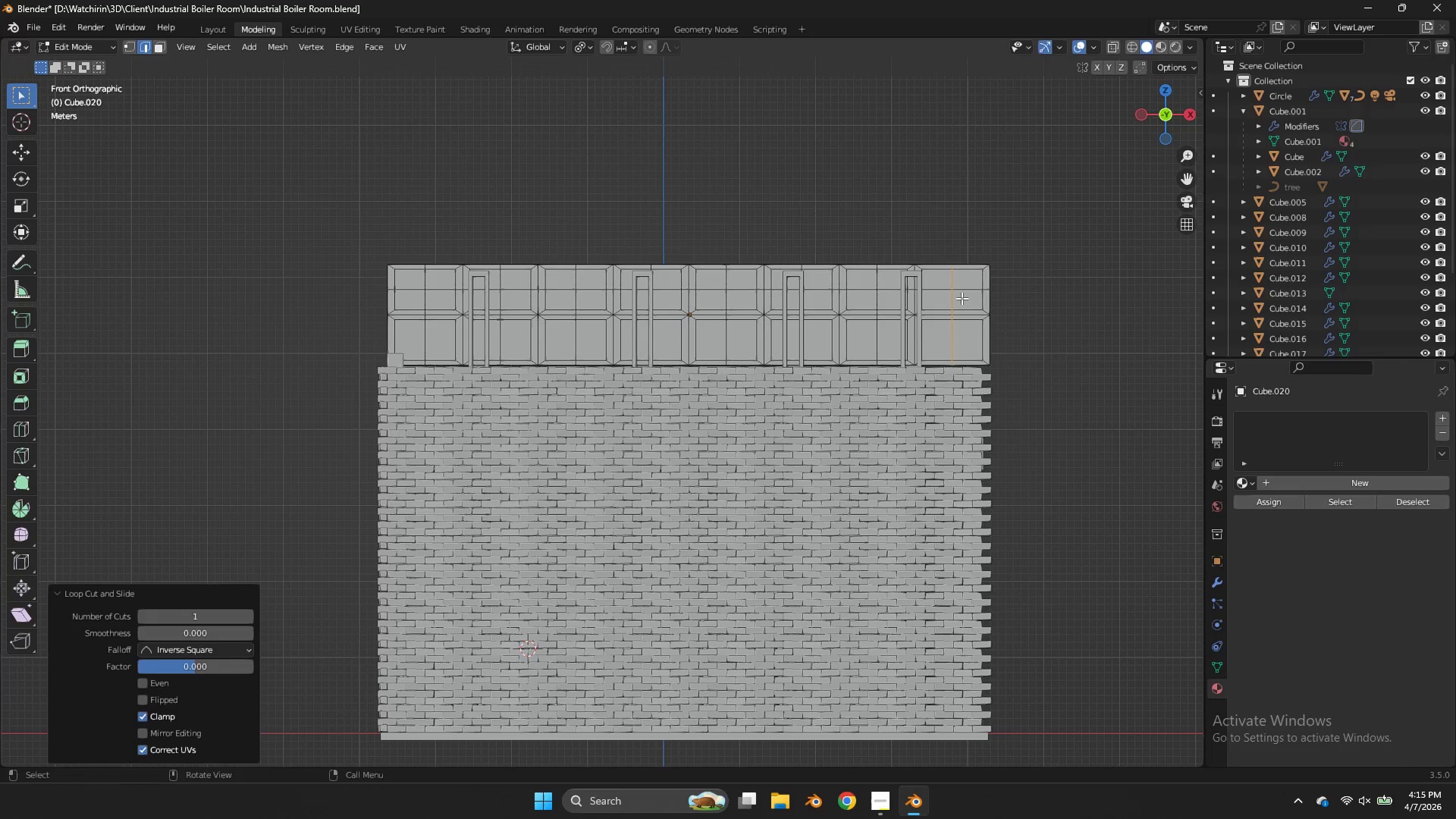 
left_click([962, 298])
 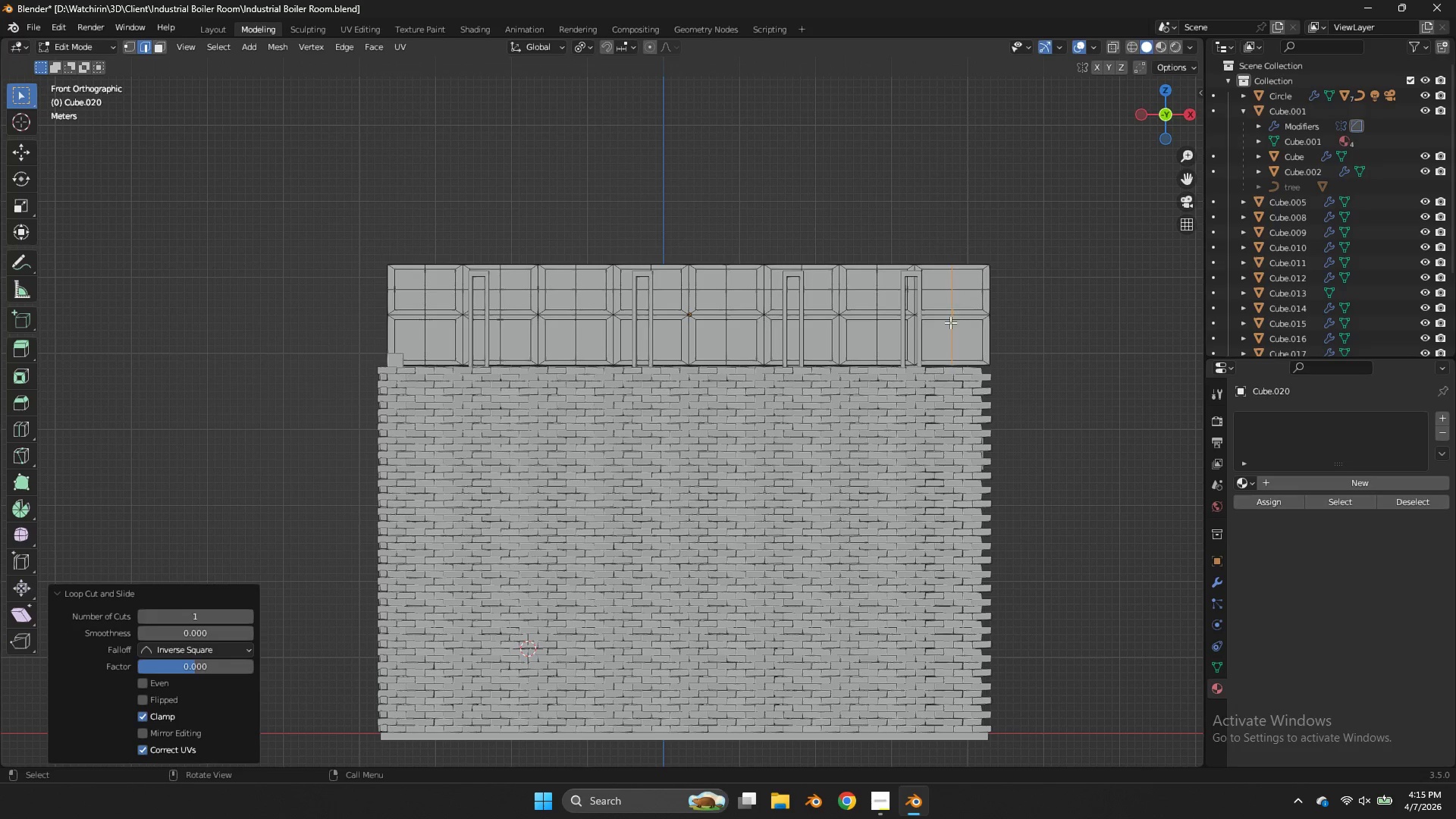 
right_click([962, 298])
 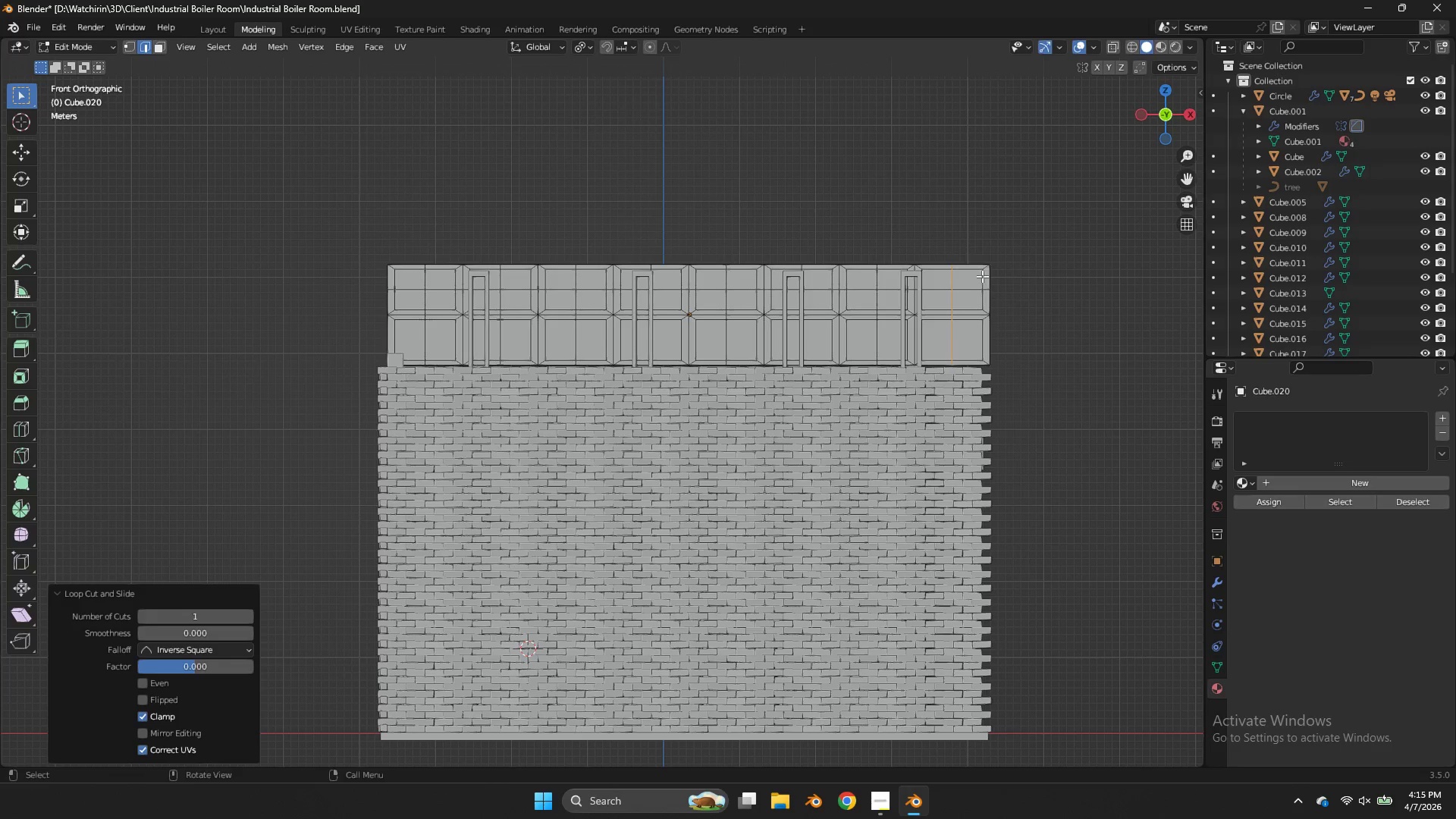 
key(Control+R)
 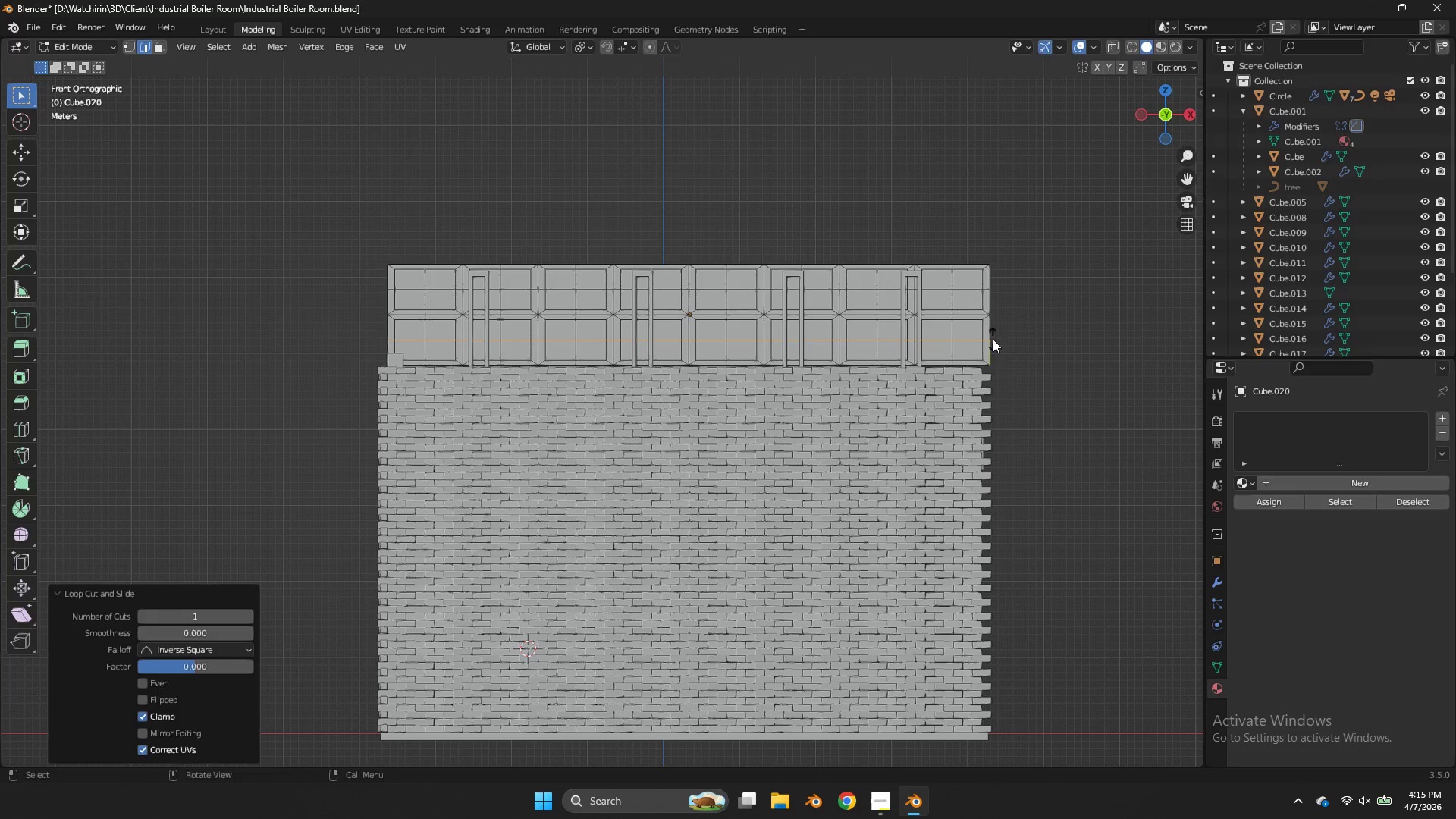 
left_click([993, 339])
 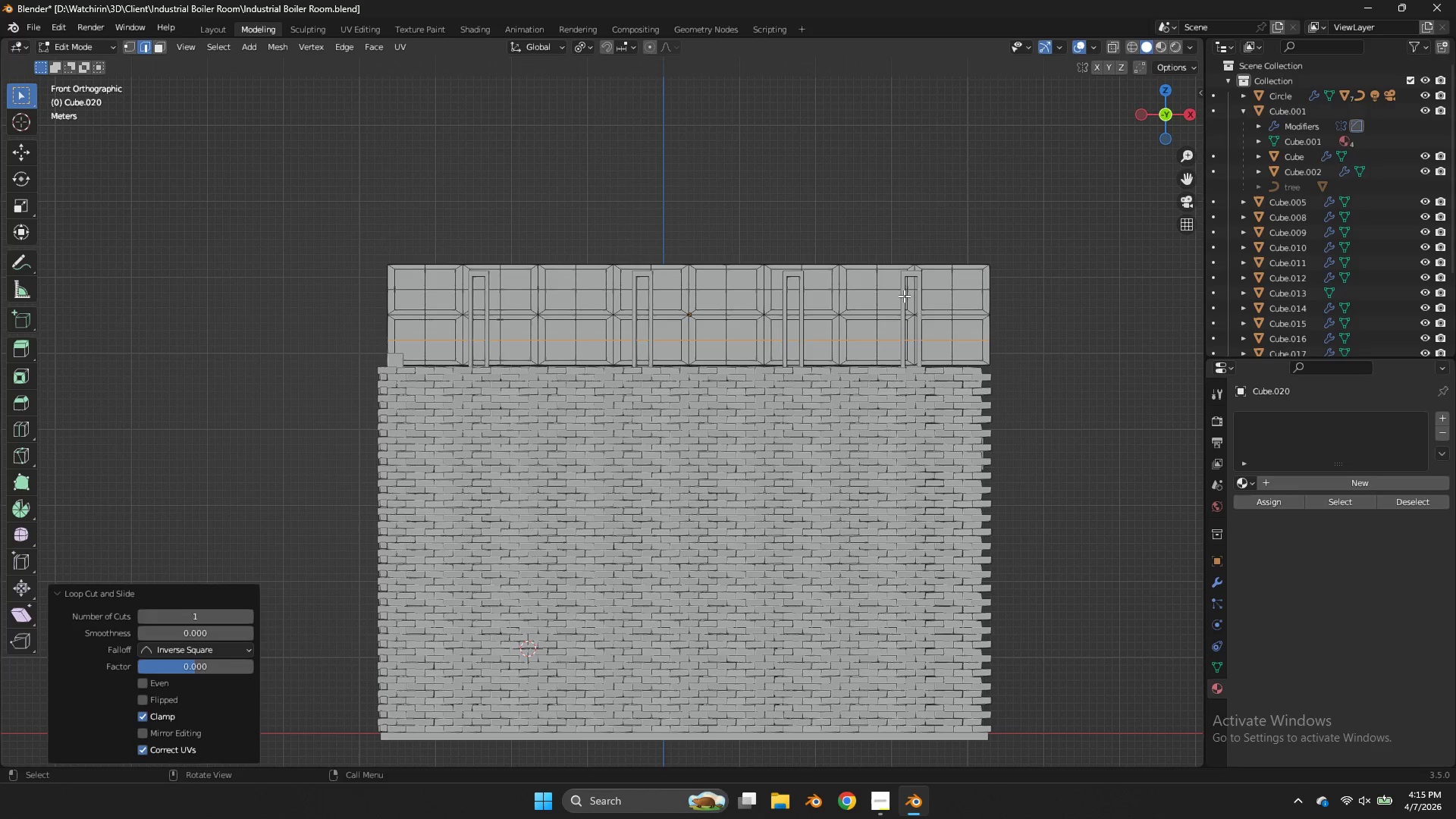 
right_click([993, 339])
 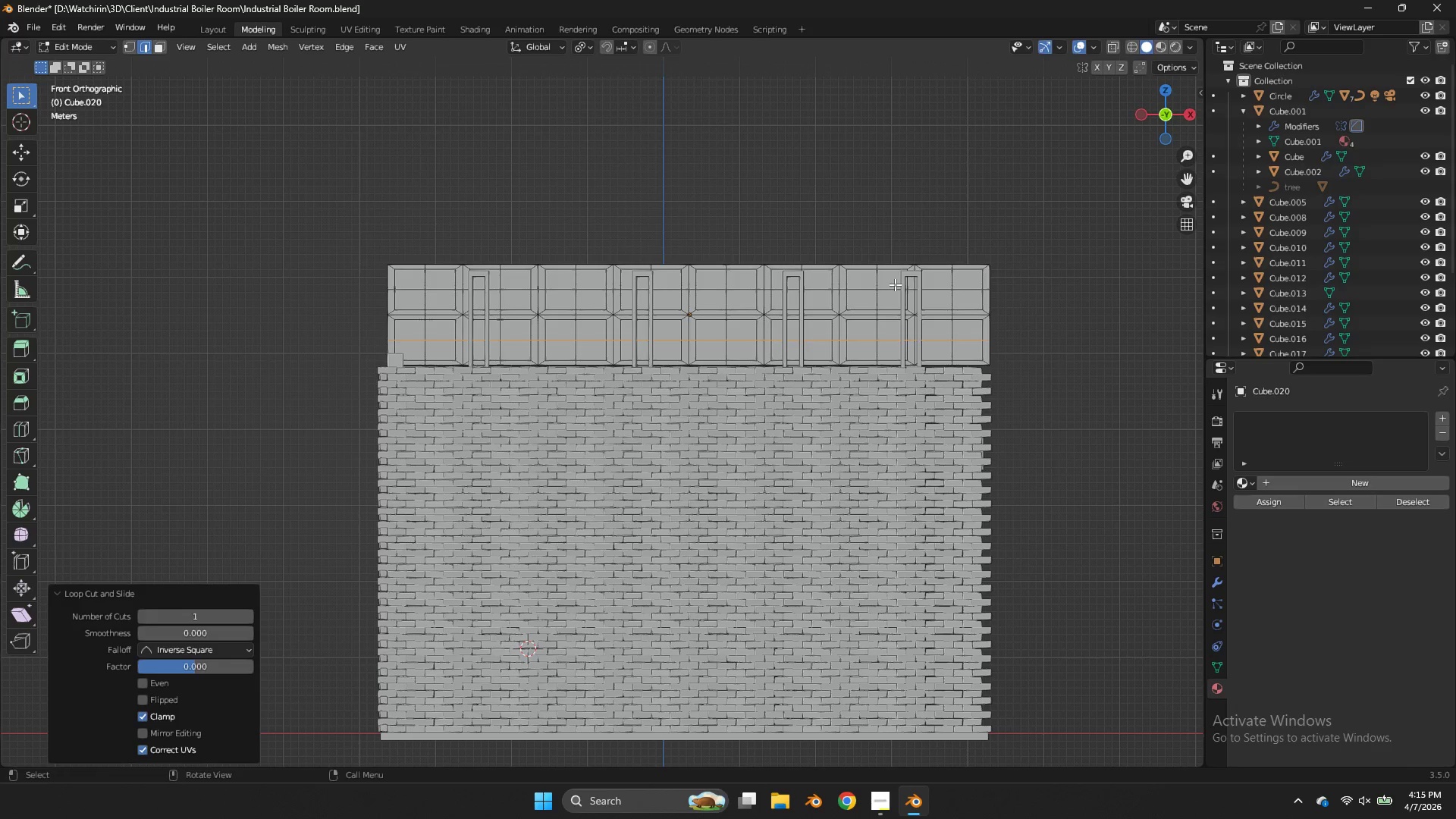 
scroll: coordinate [962, 234], scroll_direction: up, amount: 1.0
 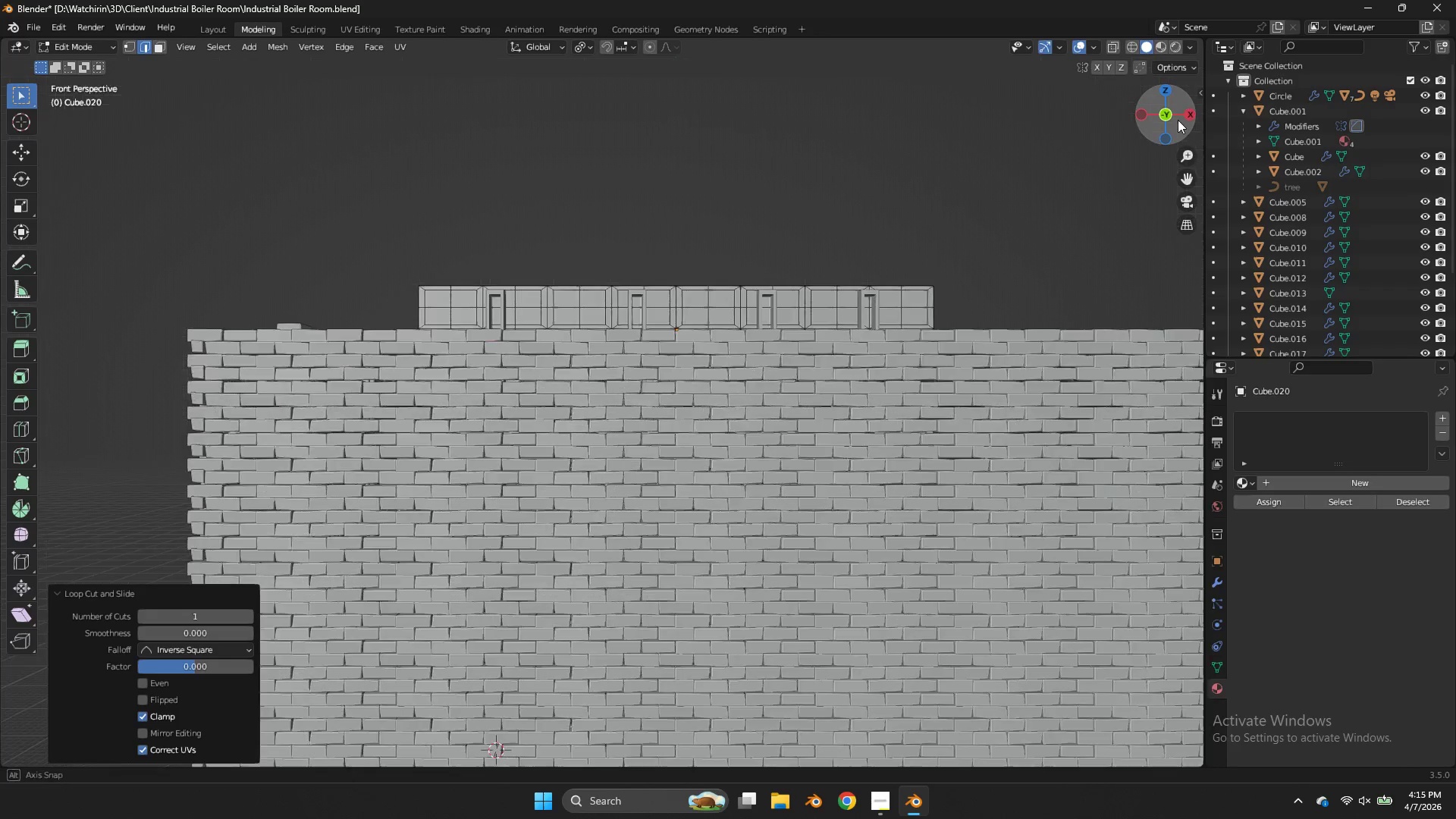 
left_click_drag(start_coordinate=[1185, 112], to_coordinate=[14, 162])
 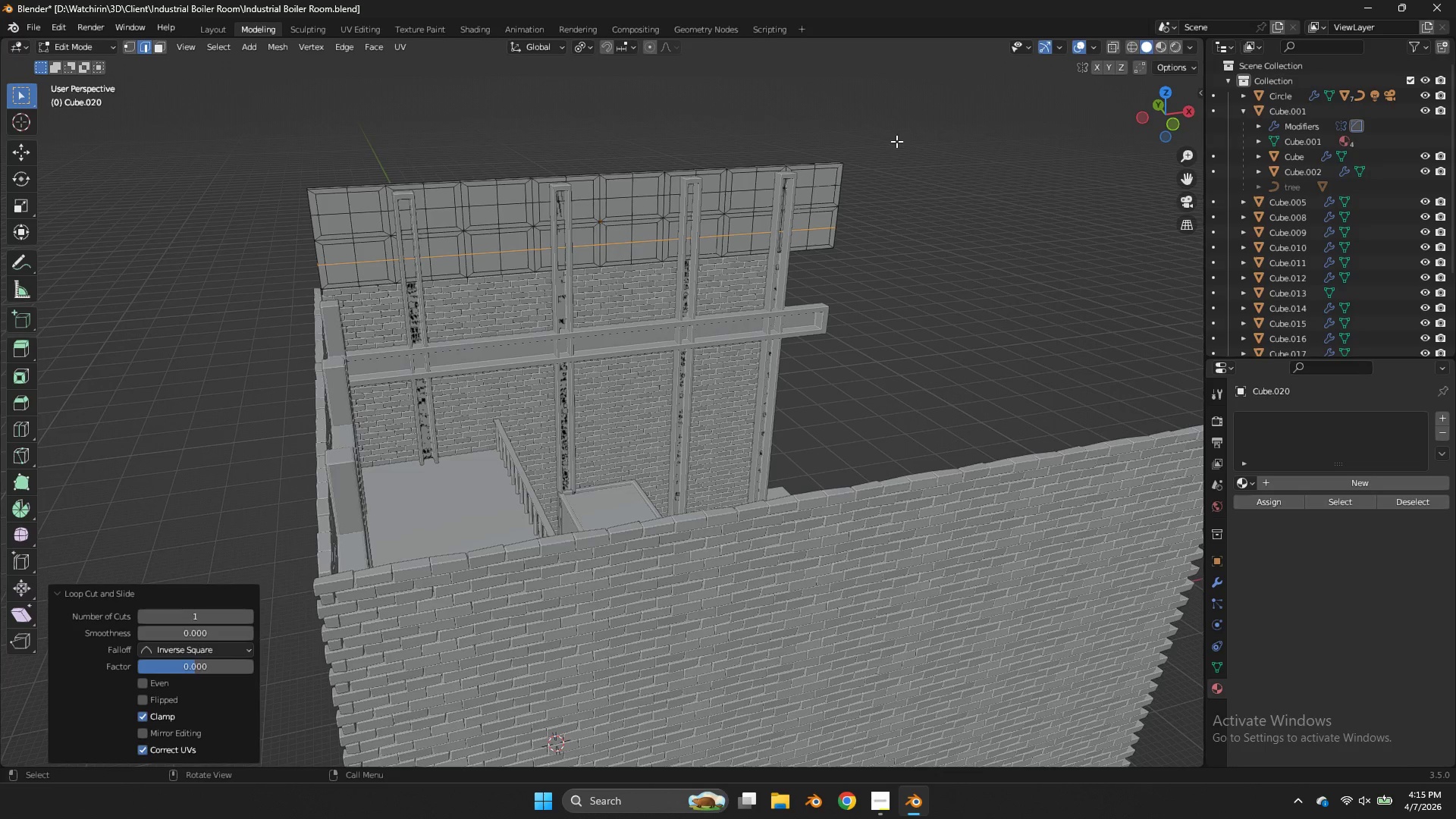 
key(NumpadDivide)
 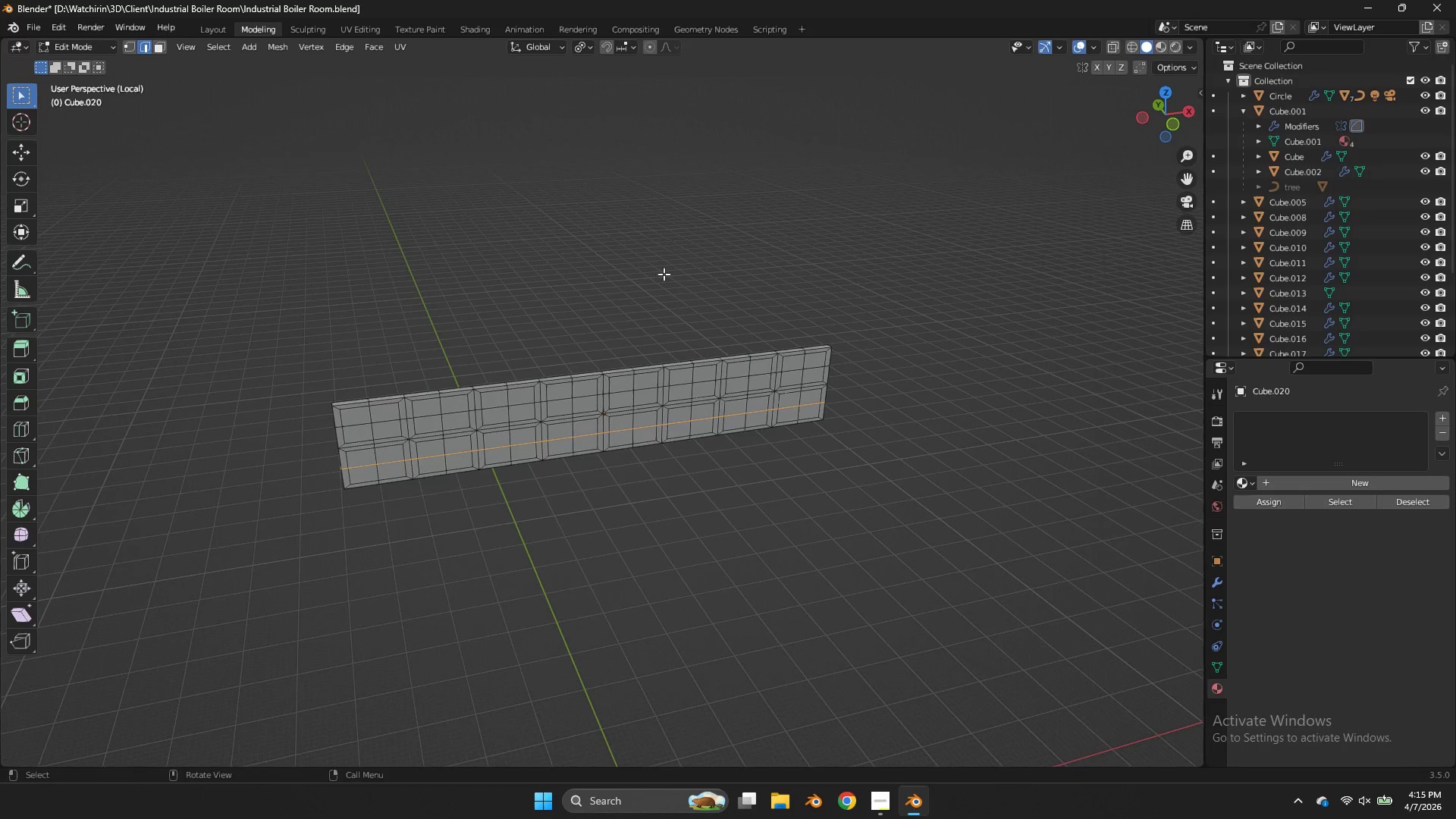 
key(Z)
 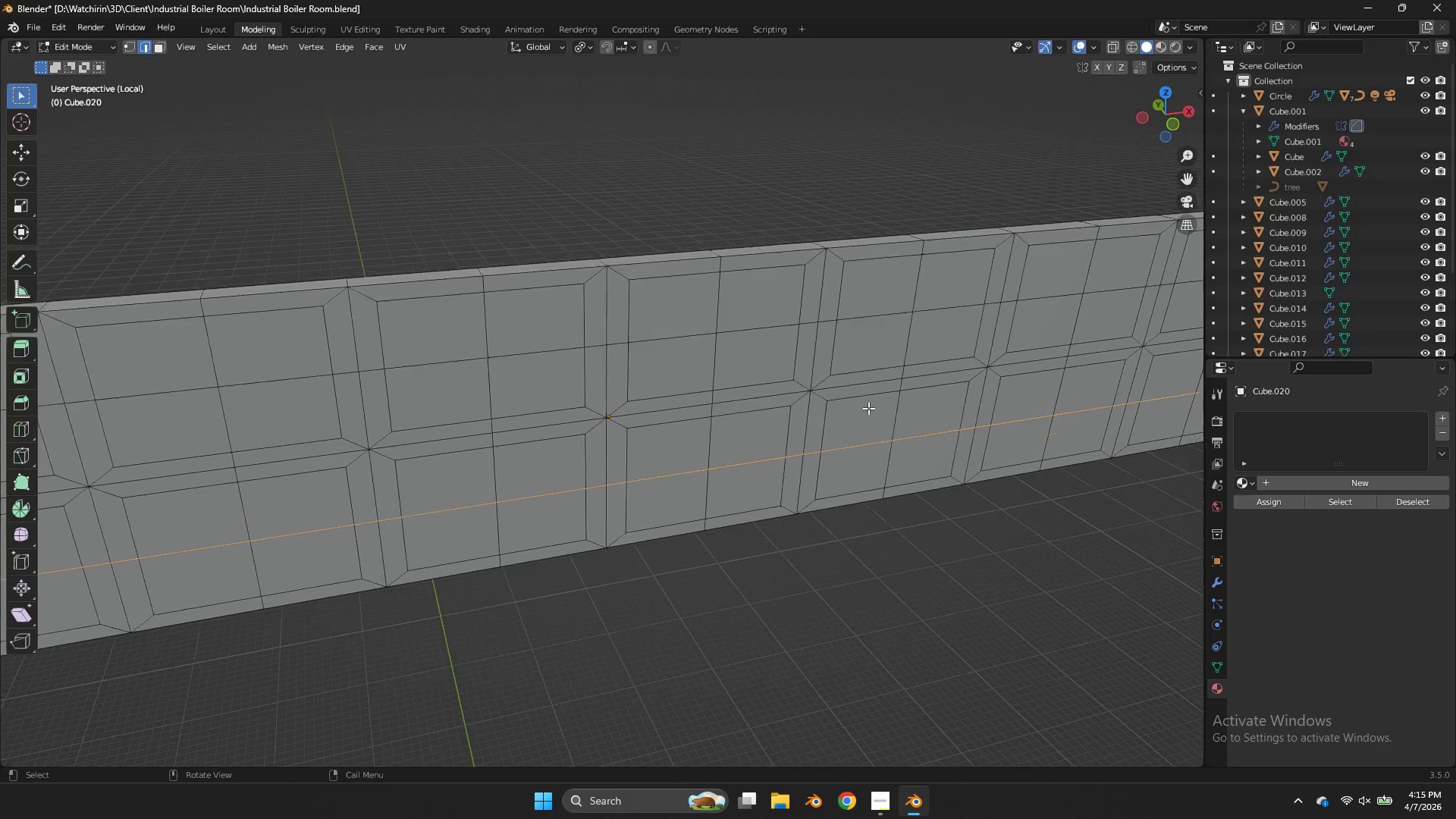 
scroll: coordinate [598, 381], scroll_direction: up, amount: 8.0
 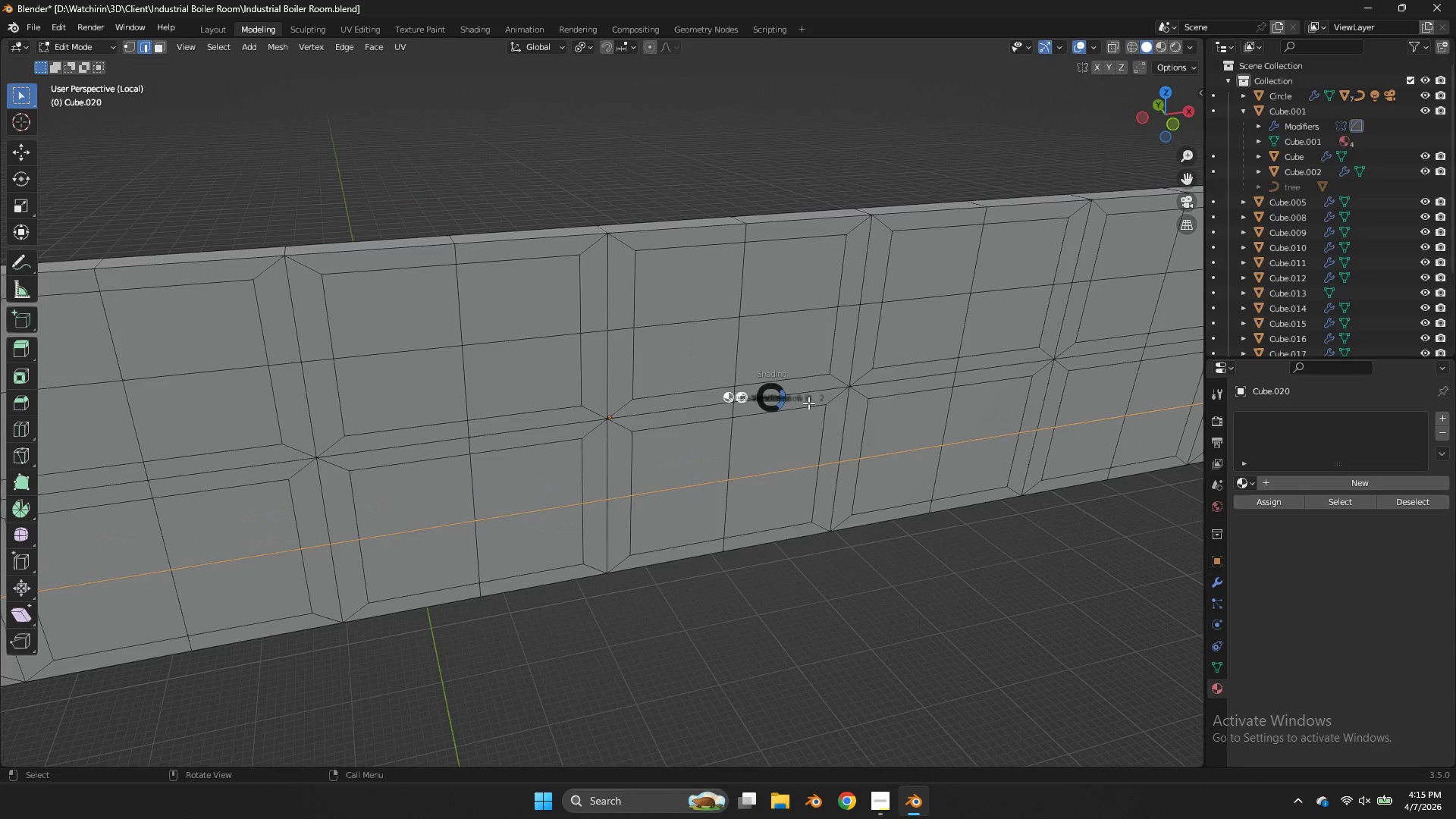 
scroll: coordinate [868, 408], scroll_direction: down, amount: 2.0
 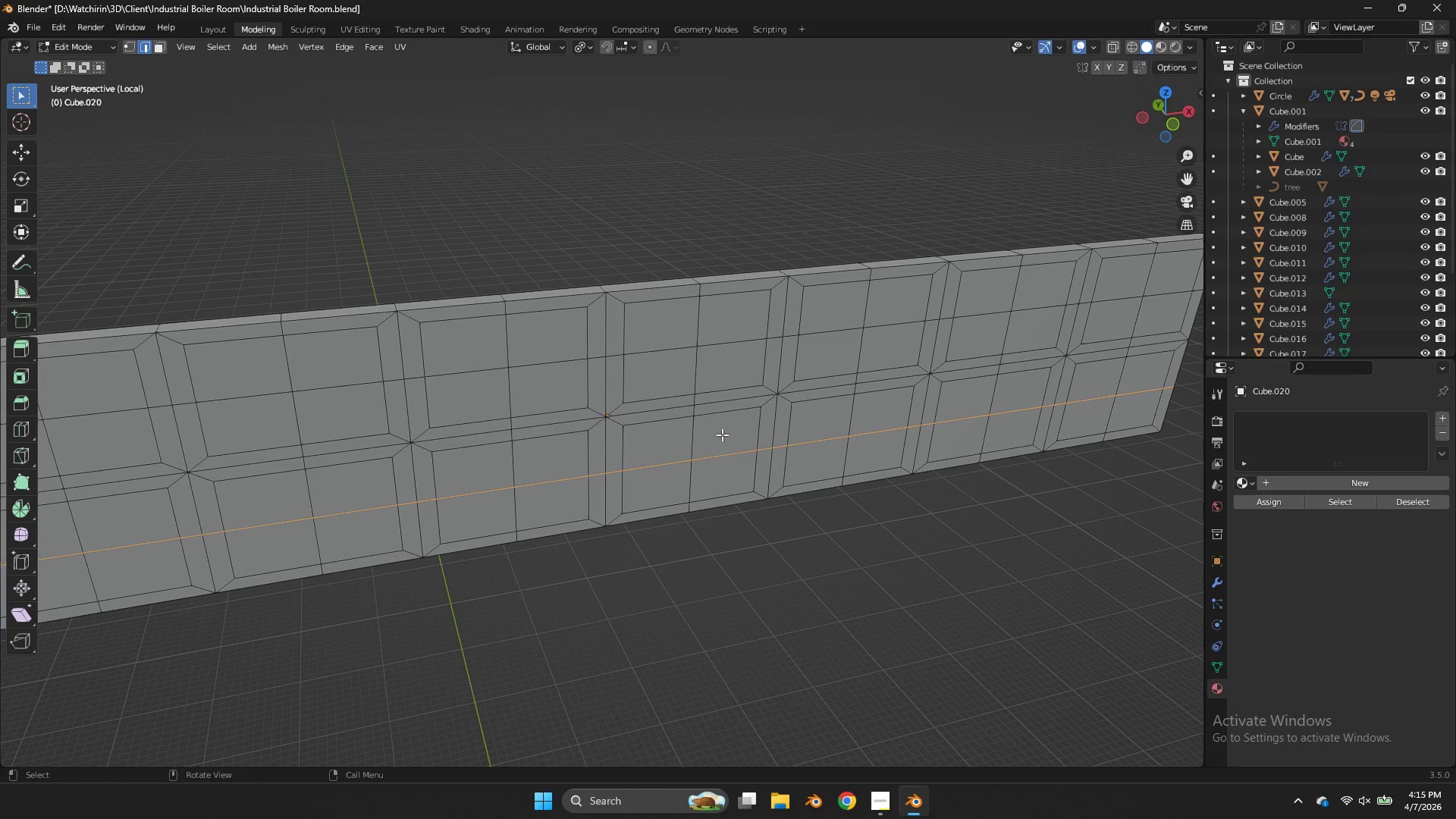 
hold_key(key=ShiftLeft, duration=1.56)
hold_key(key=AltLeft, duration=1.52)
left_click([724, 344])
 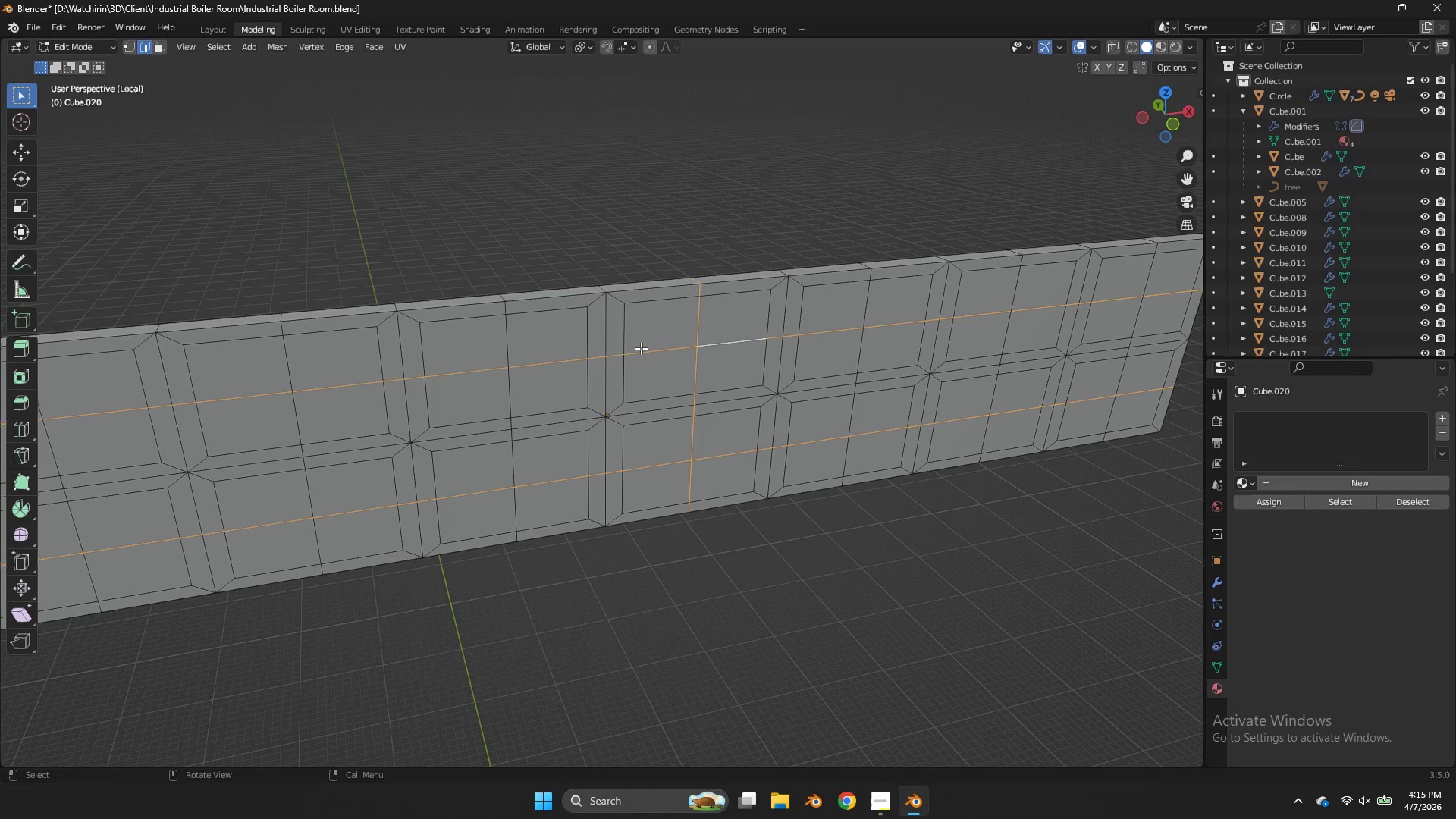 
hold_key(key=ShiftLeft, duration=0.47)
hold_key(key=AltLeft, duration=0.31)
left_click([509, 334])
 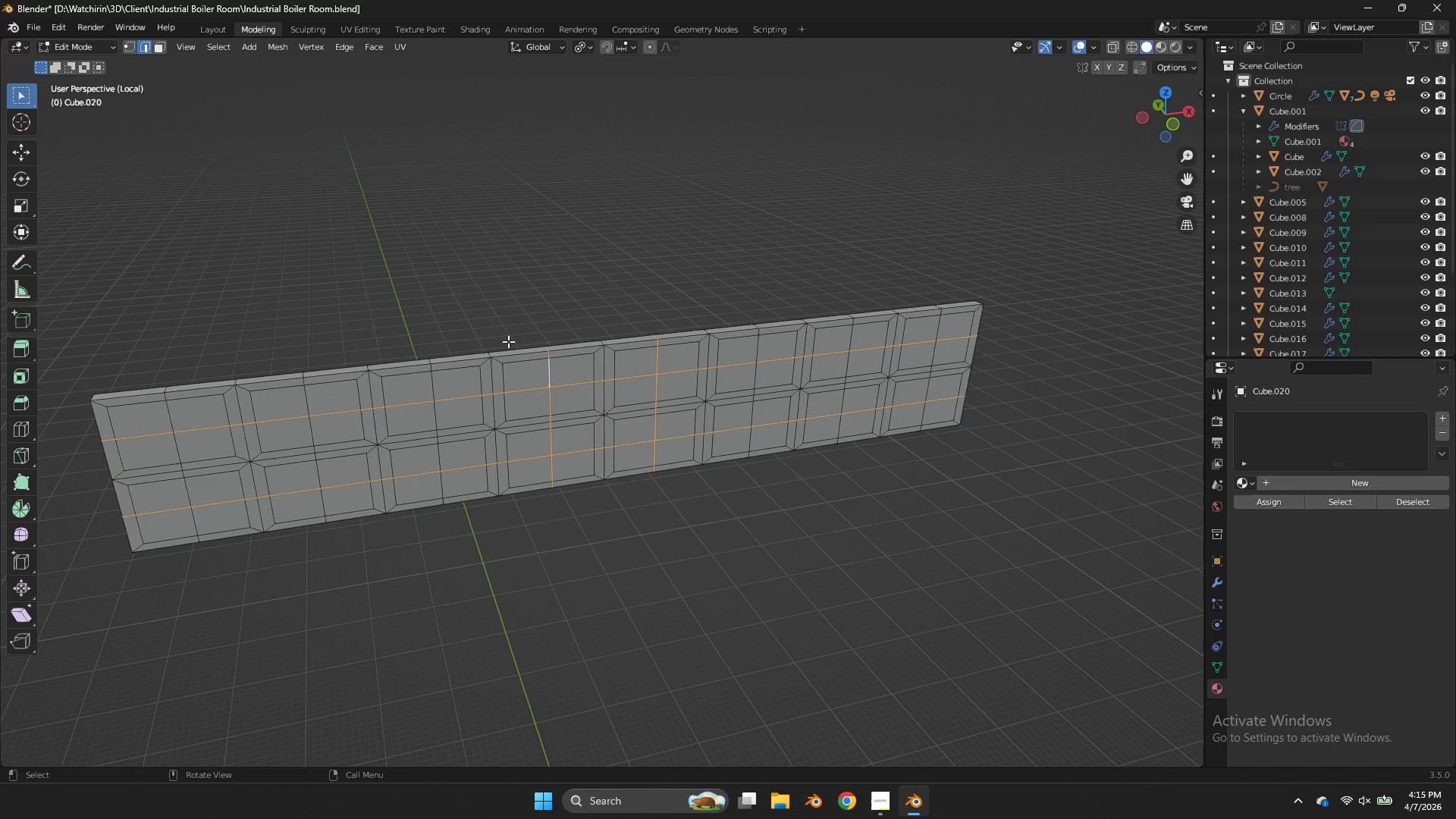 
hold_key(key=ShiftLeft, duration=1.99)
 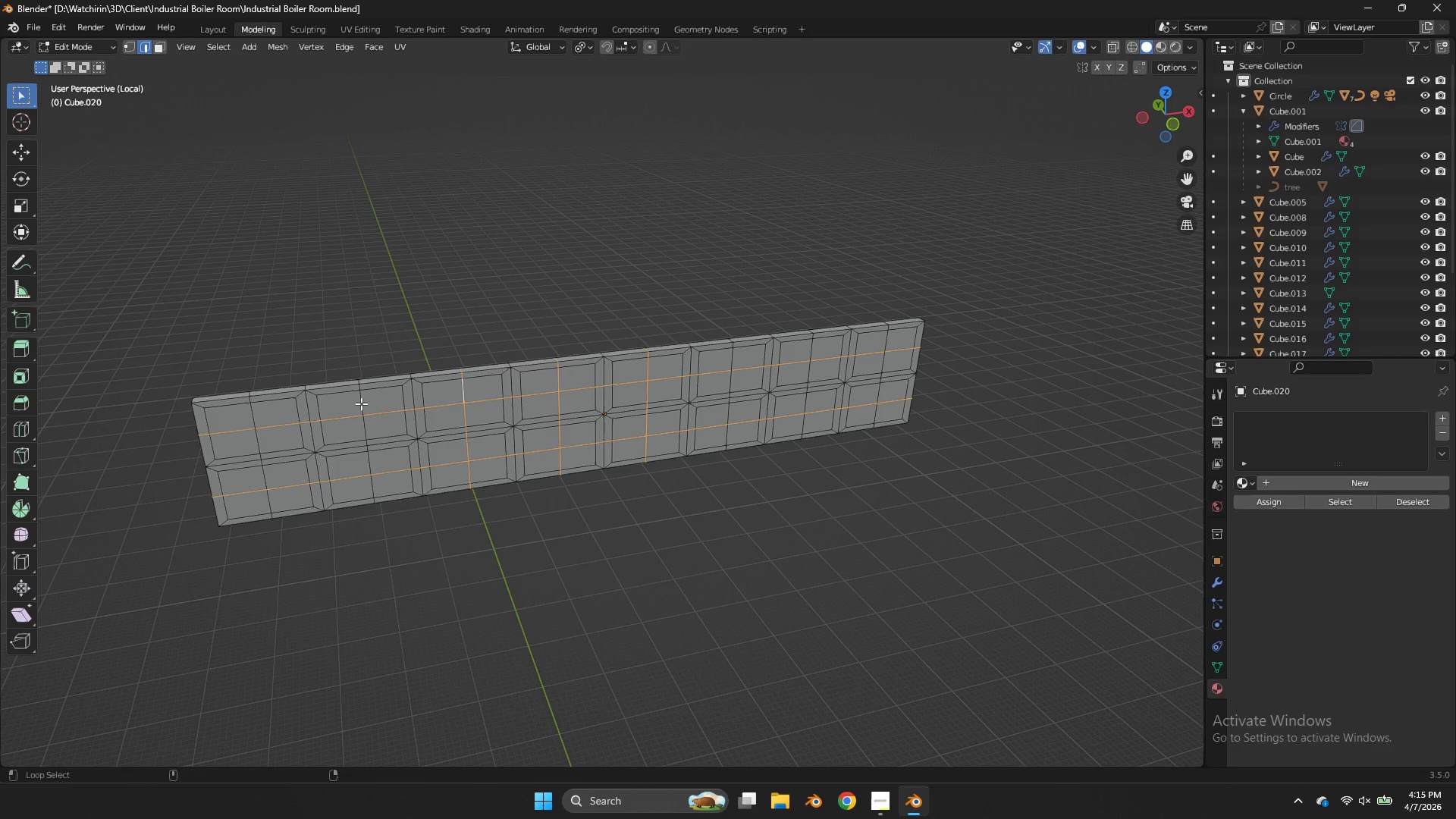 
hold_key(key=AltLeft, duration=1.94)
 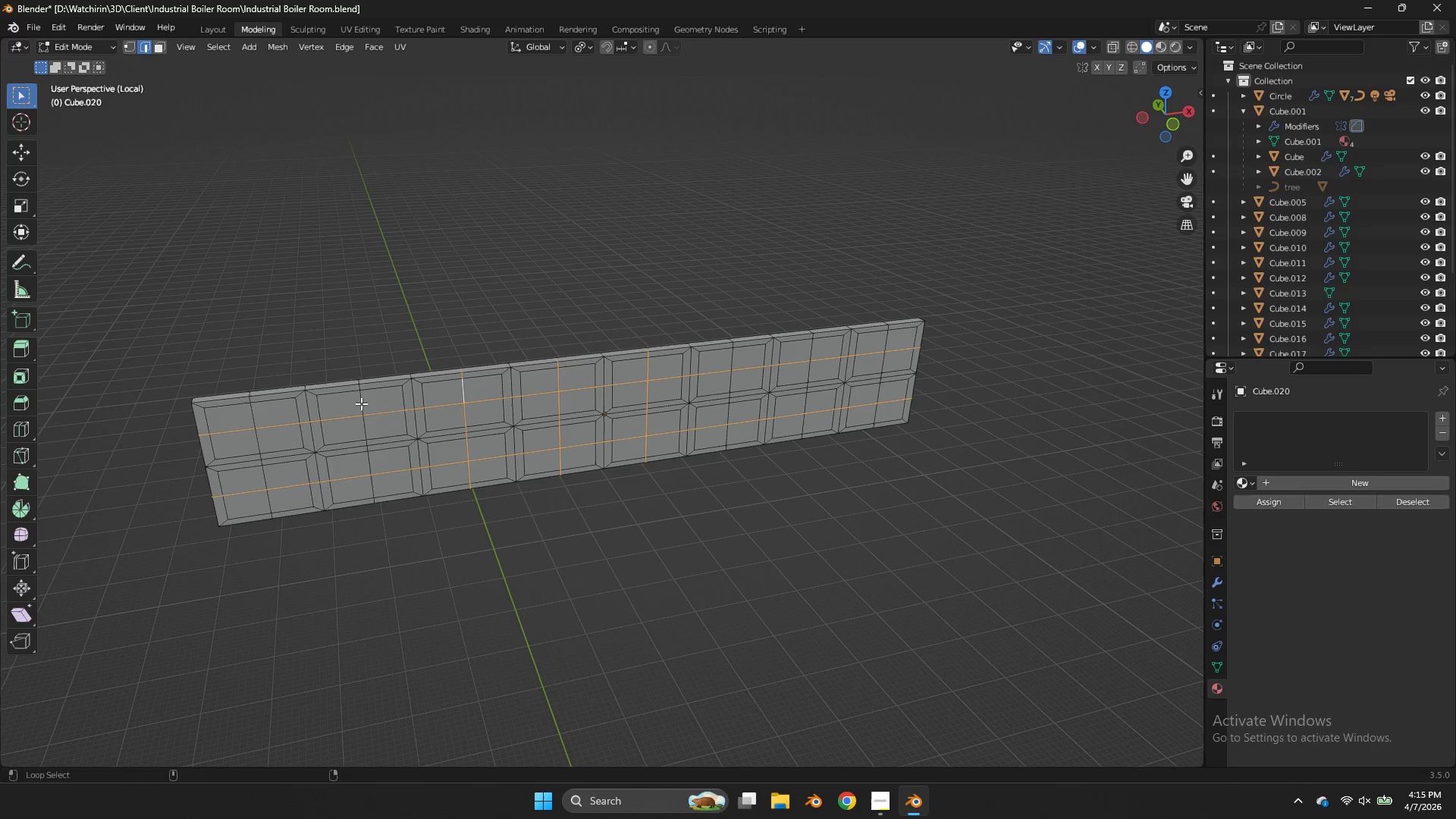 
scroll: coordinate [507, 344], scroll_direction: down, amount: 4.0
 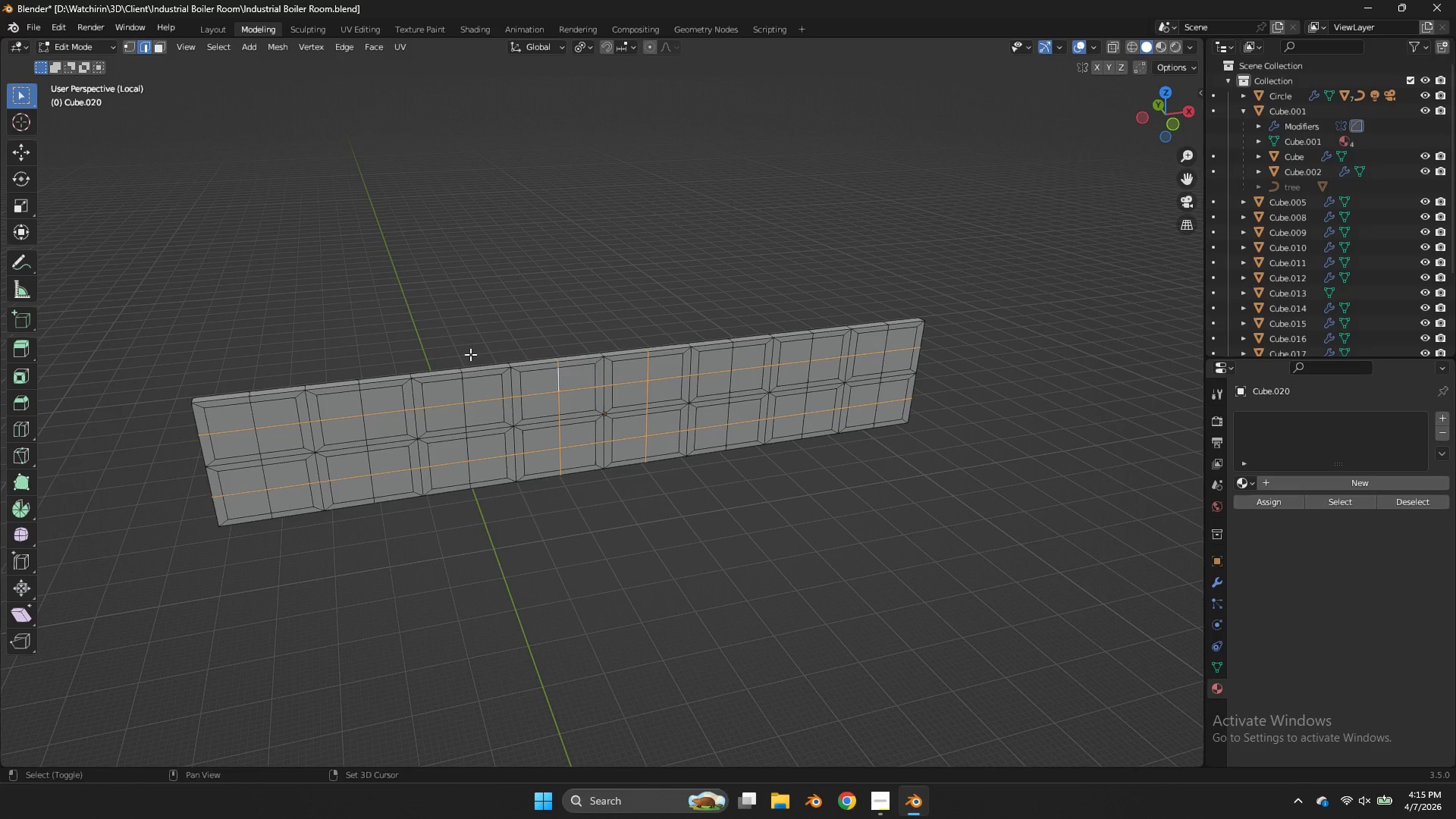 
left_click([465, 384])
 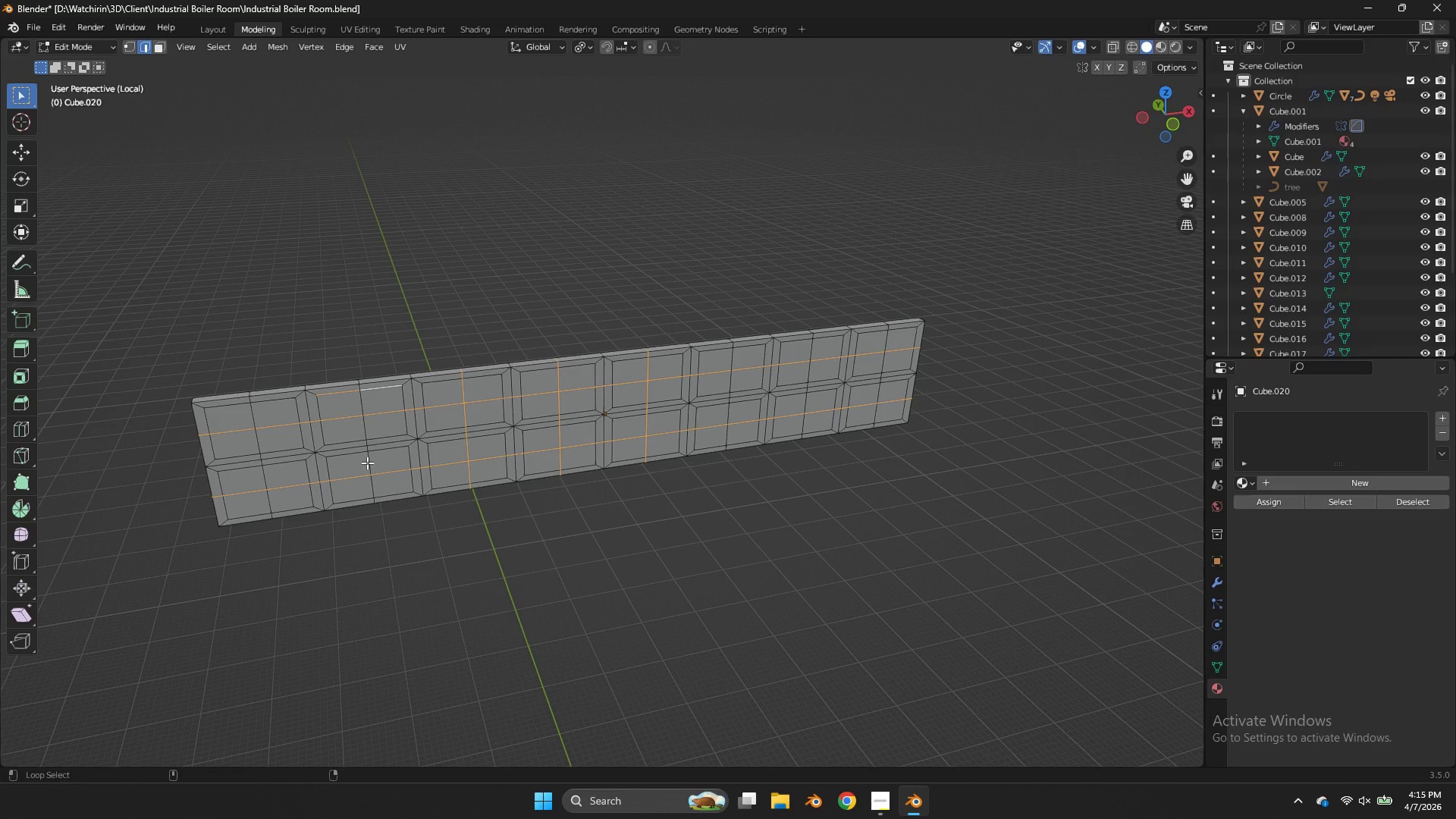 
key(Control+ControlLeft)
 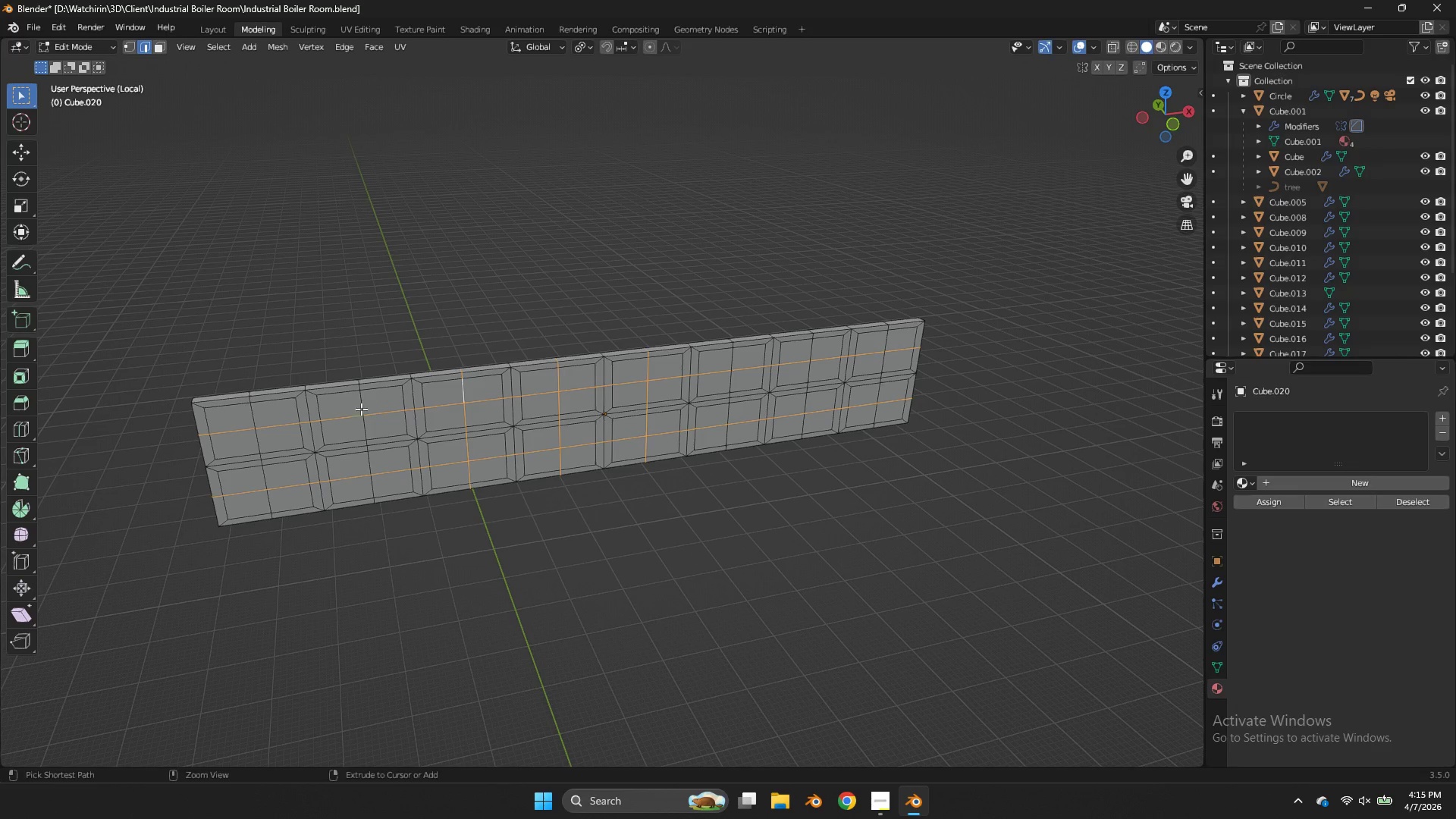 
key(Control+Z)
 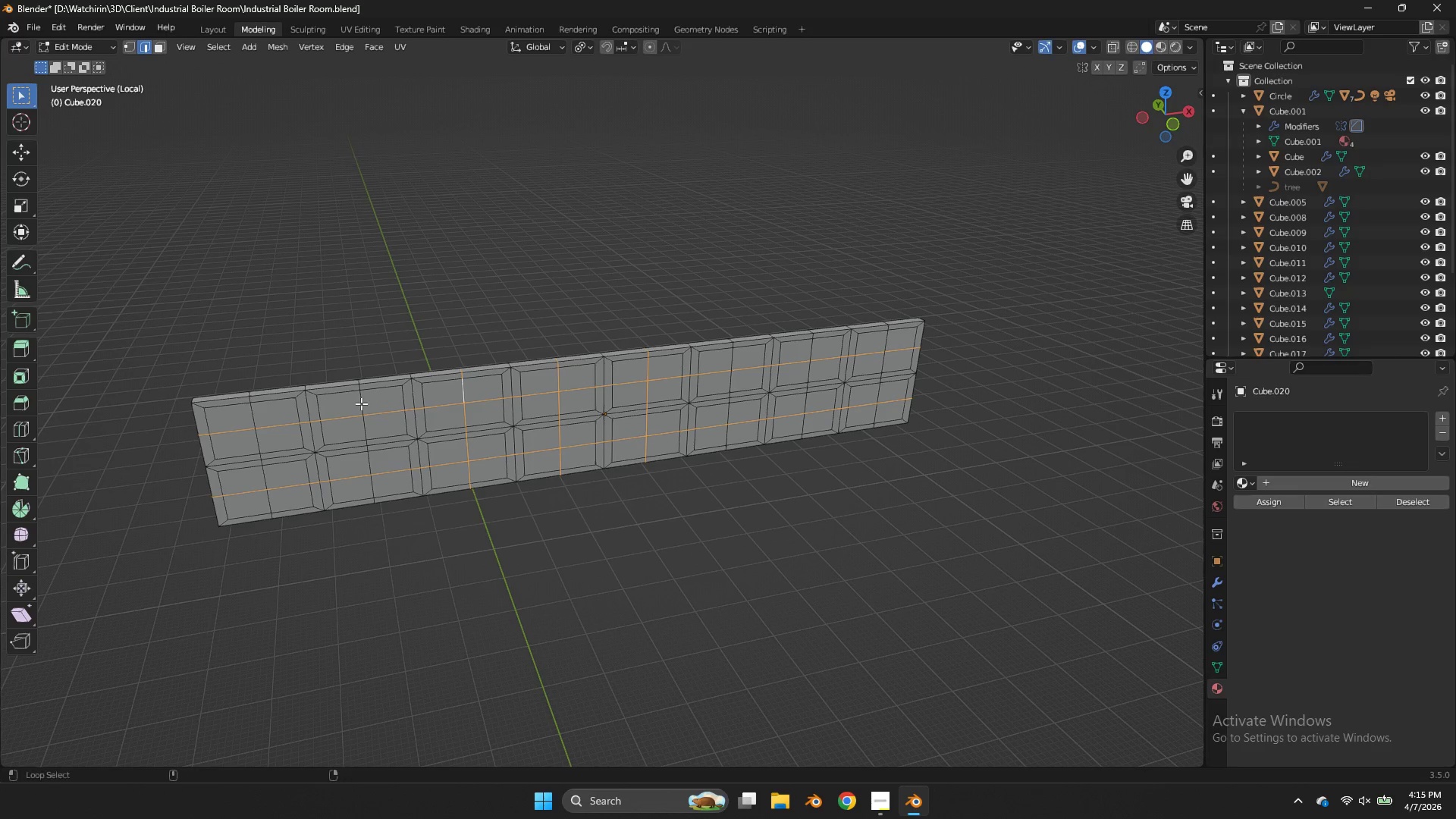 
hold_key(key=AltLeft, duration=4.0)
hold_key(key=ShiftLeft, duration=3.98)
left_click([361, 403])
 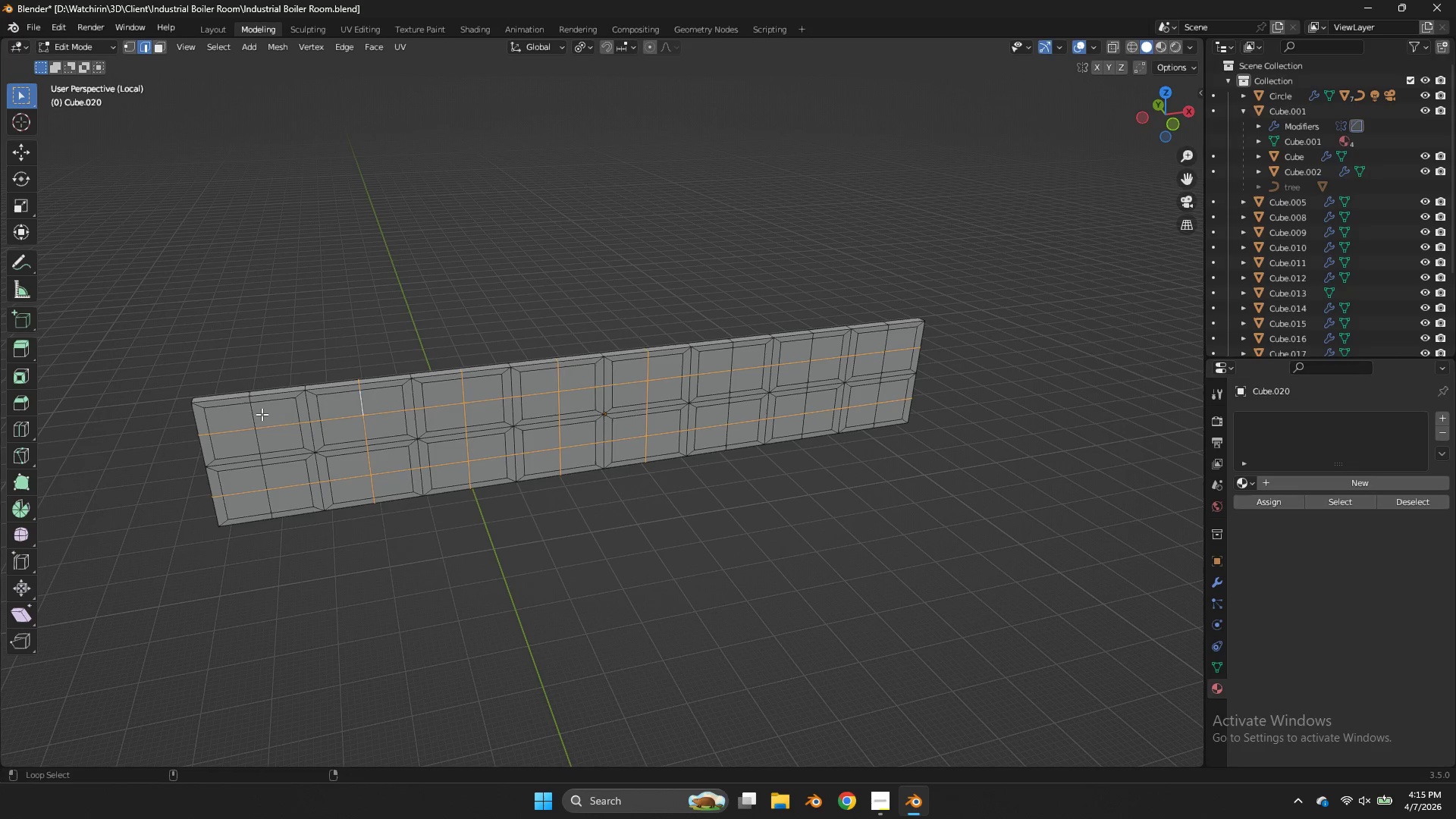 
left_click([262, 414])
 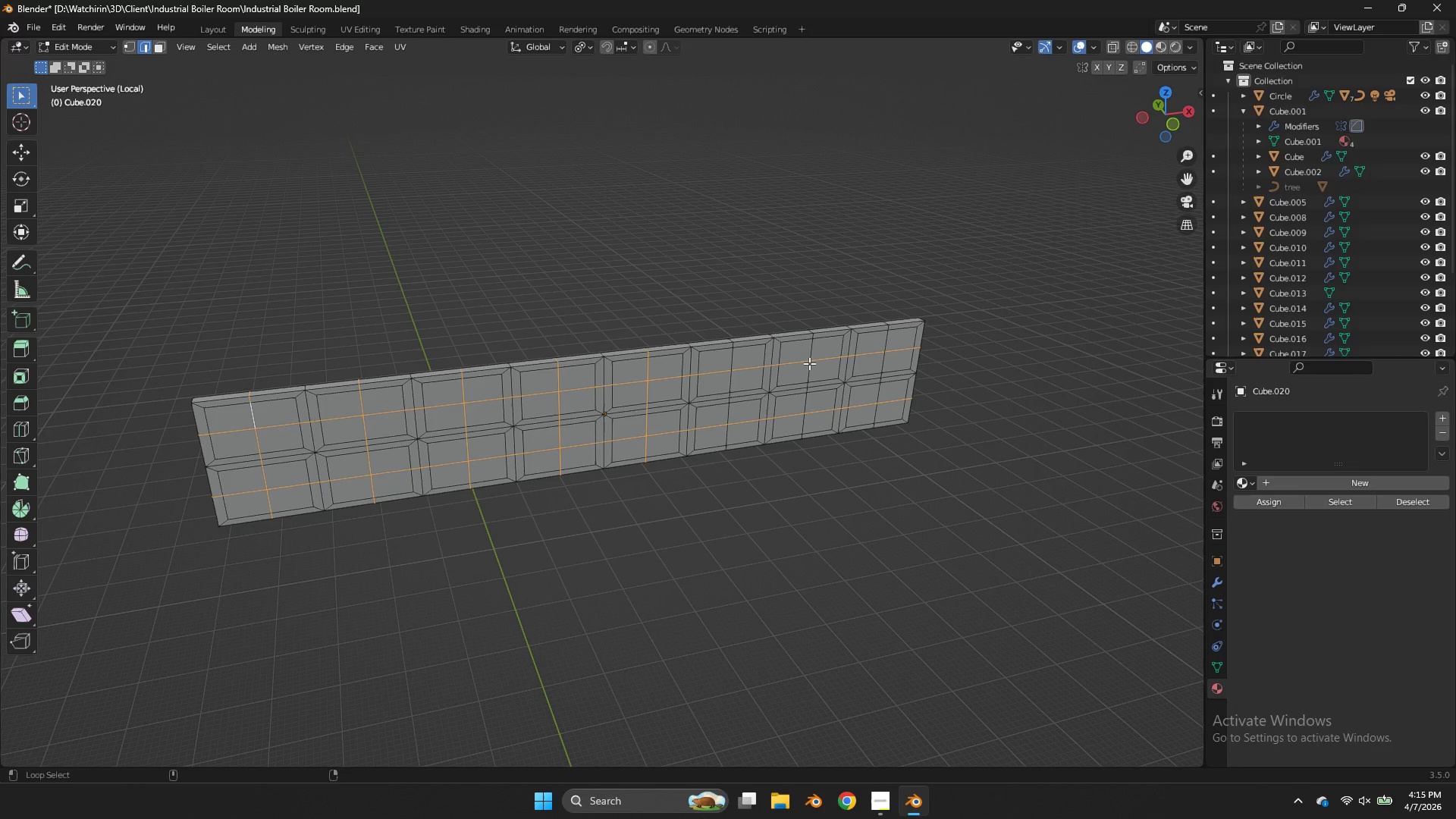 
left_click([808, 354])
 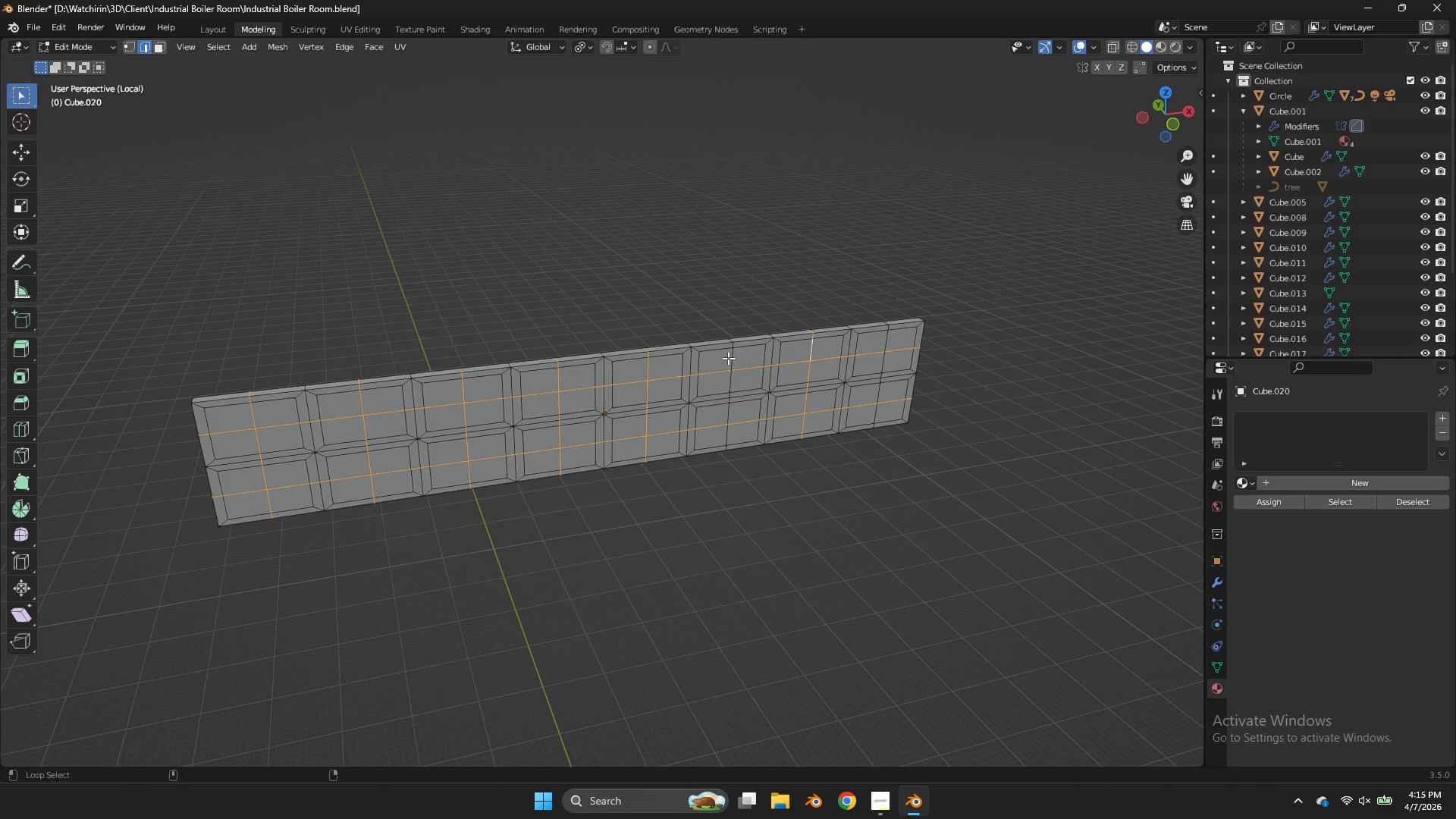 
left_click([728, 358])
 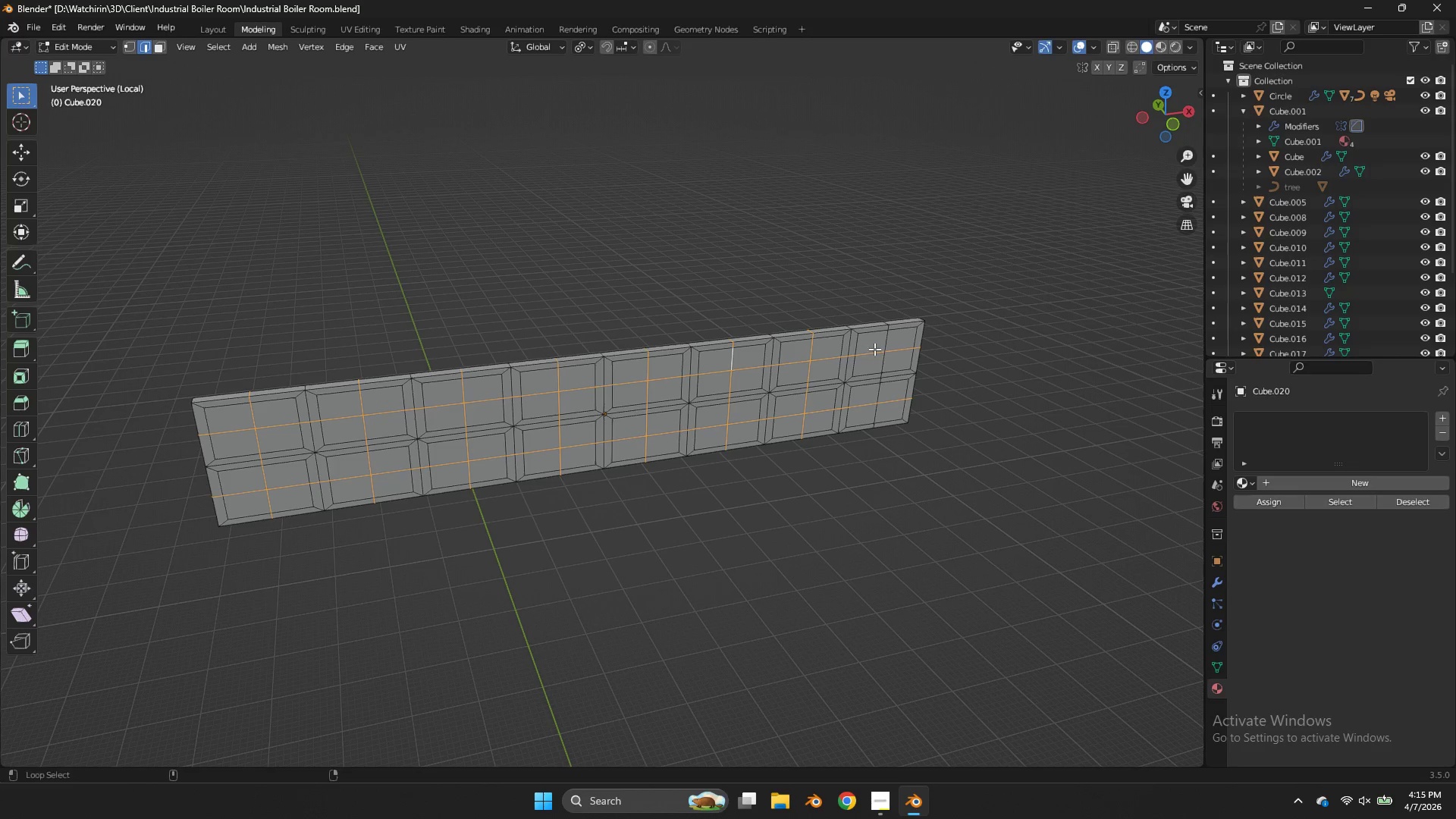 
left_click([883, 340])
 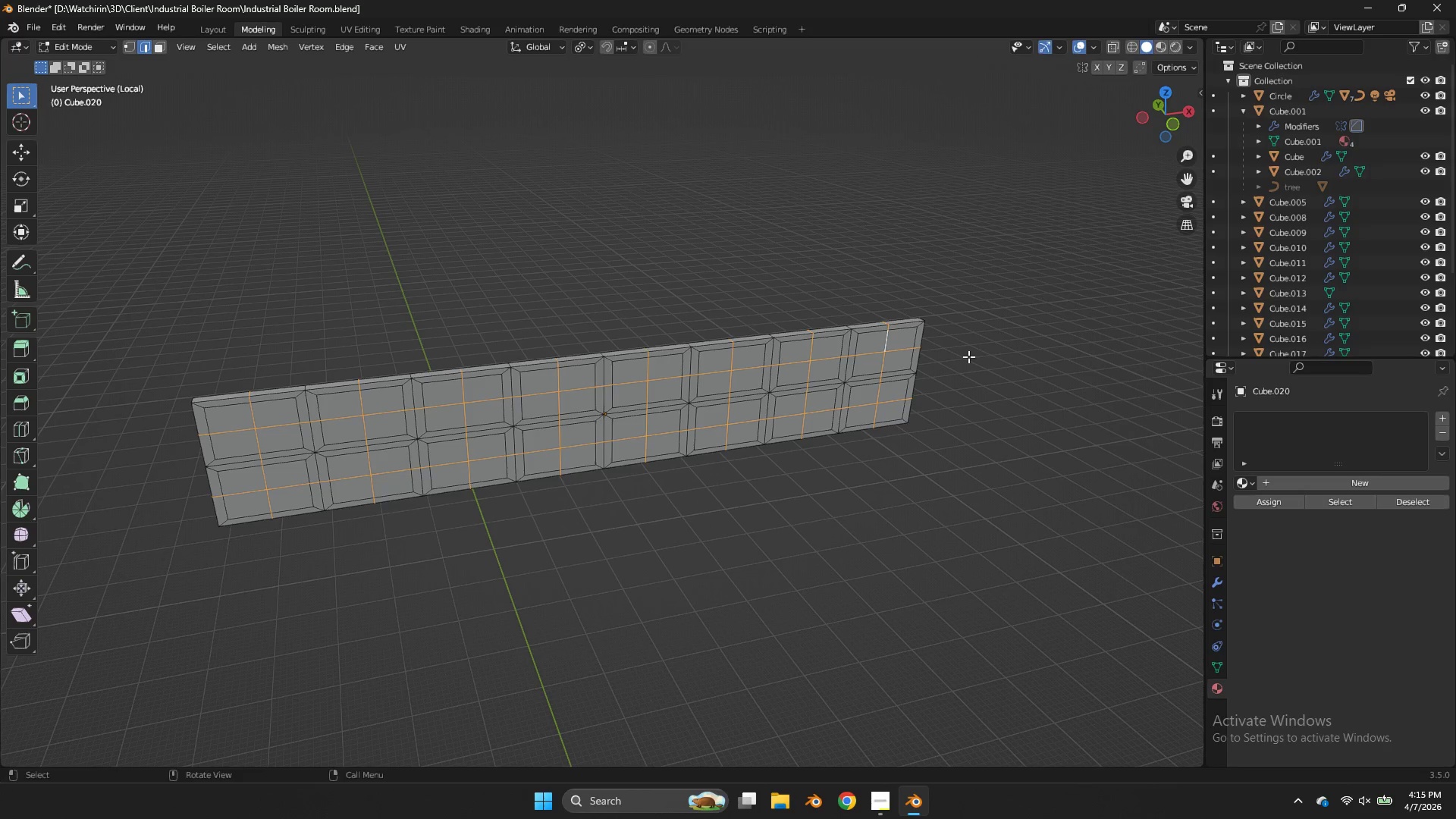 
key(Control+B)
 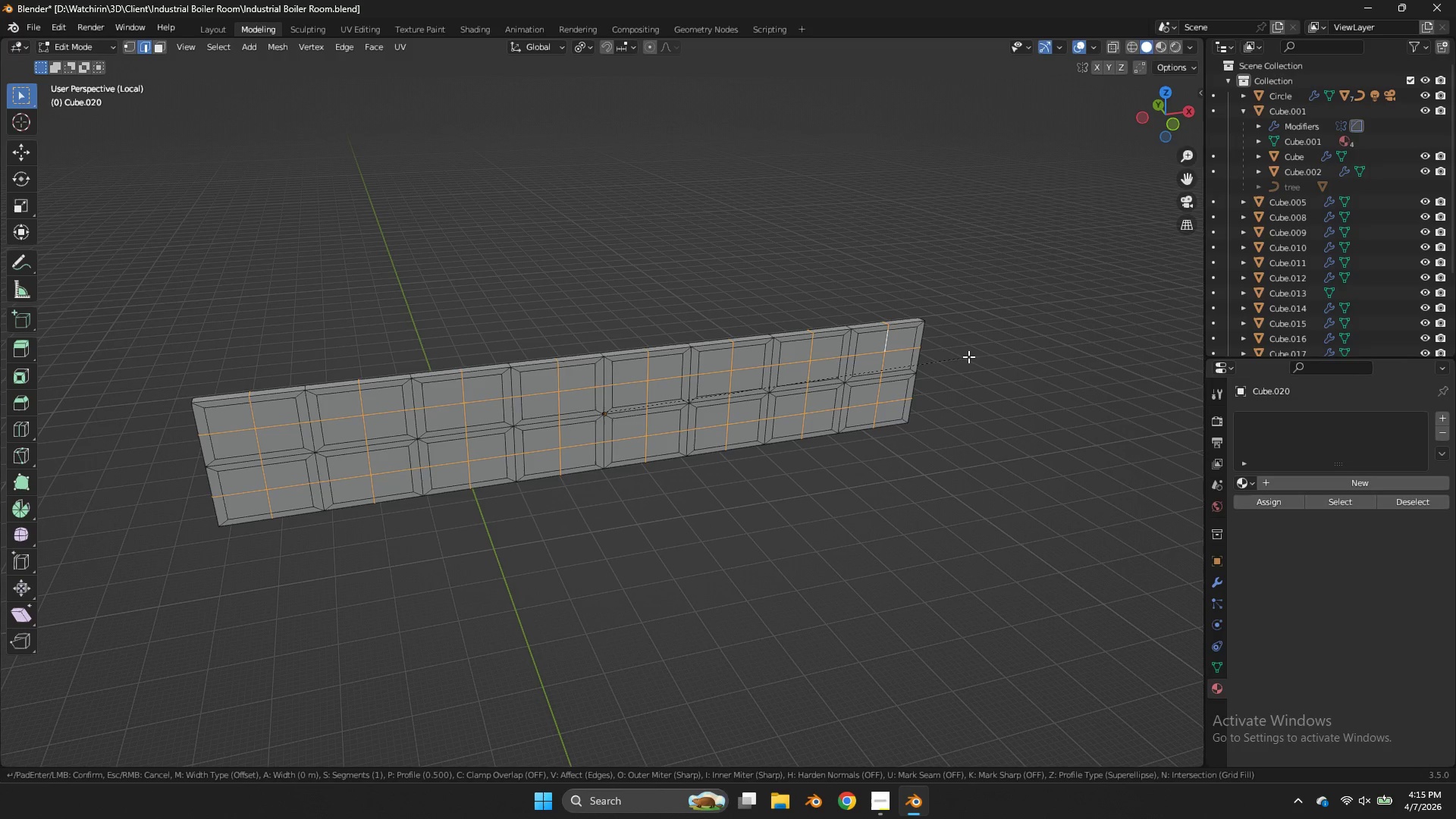 
hold_key(key=ShiftLeft, duration=3.91)
left_click([992, 344])
 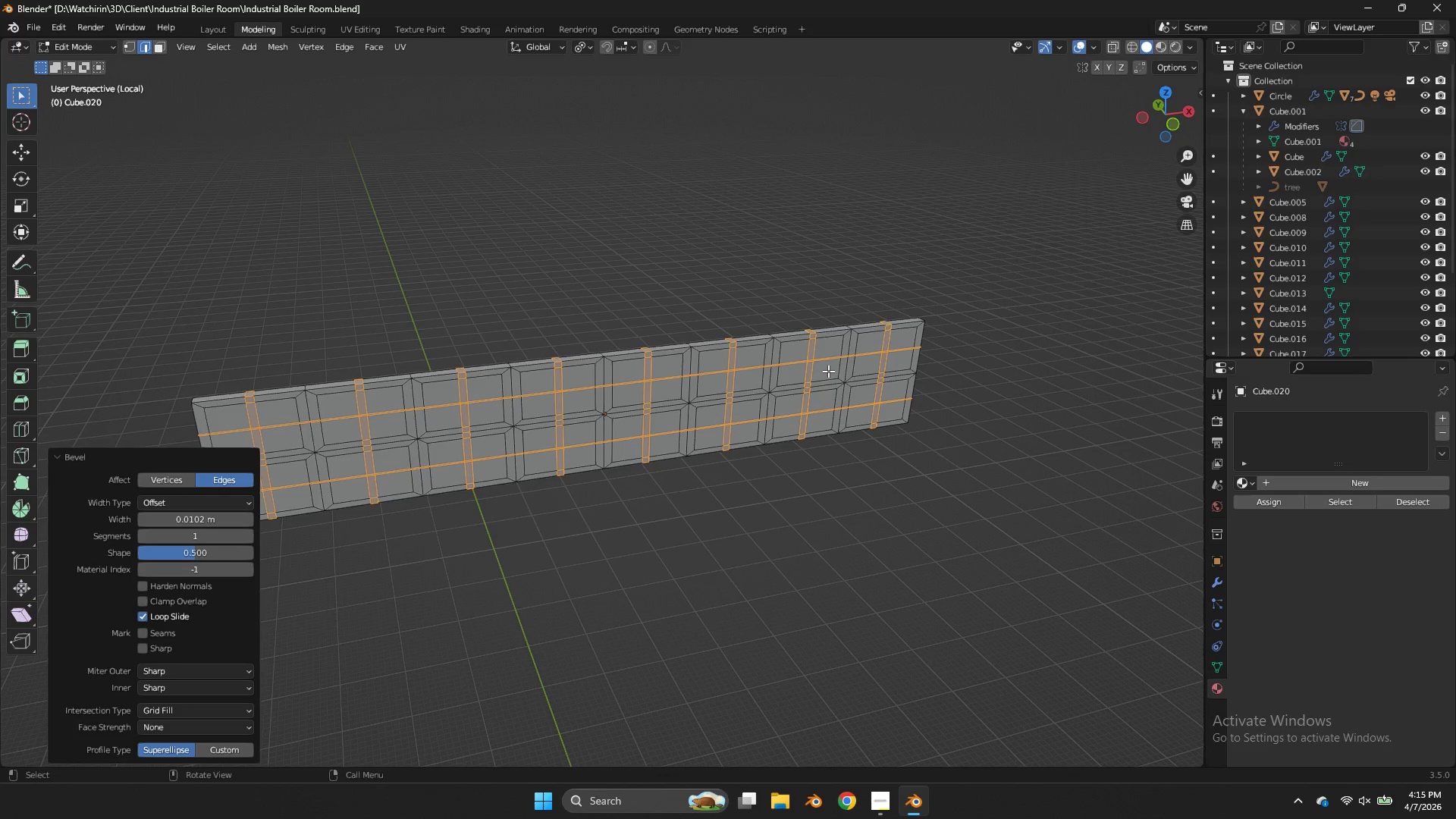 
type(sz)
 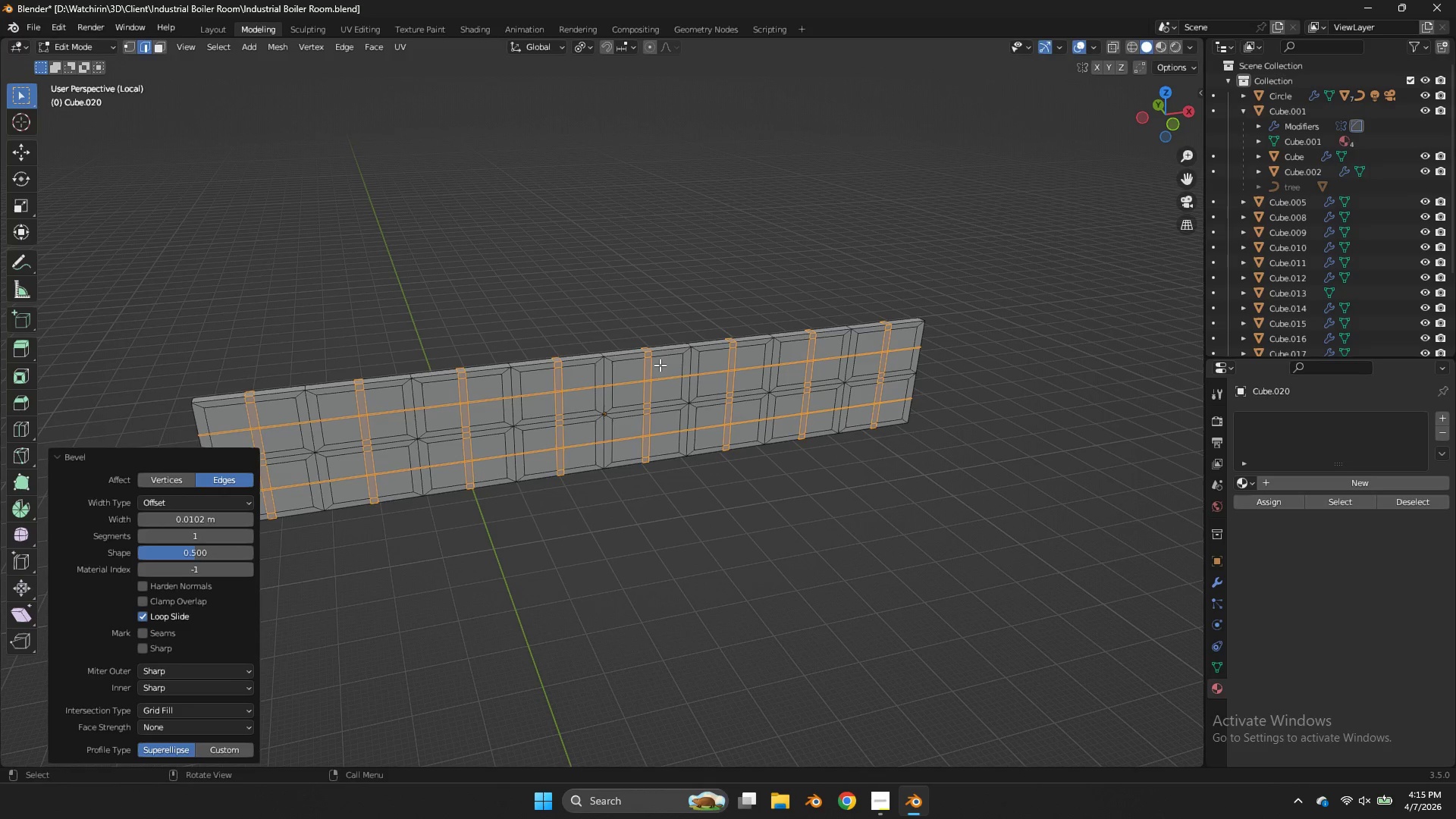 
hold_key(key=AltLeft, duration=1.2)
left_click([657, 373])
 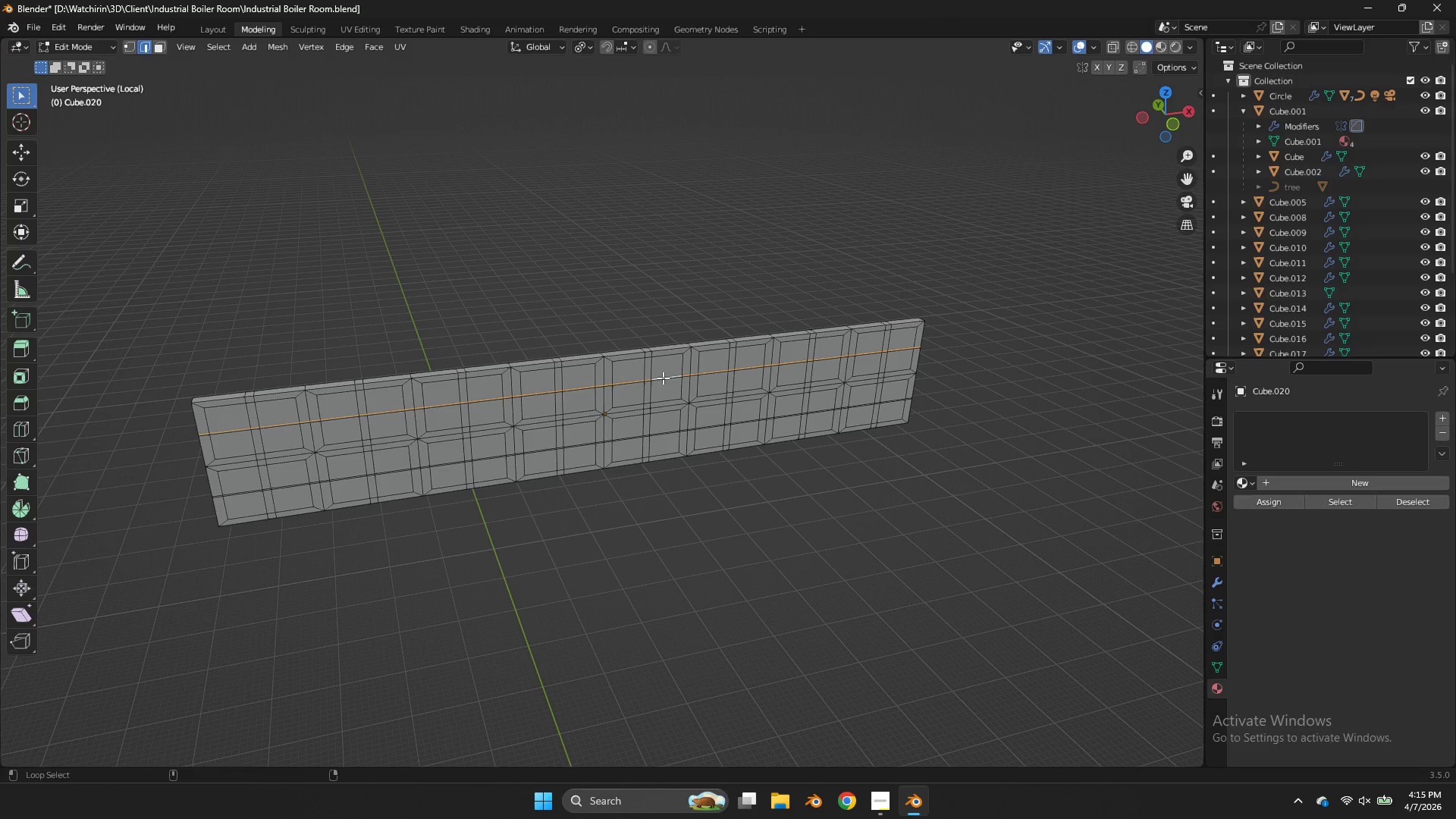 
hold_key(key=ShiftLeft, duration=0.75)
double_click([663, 378])
 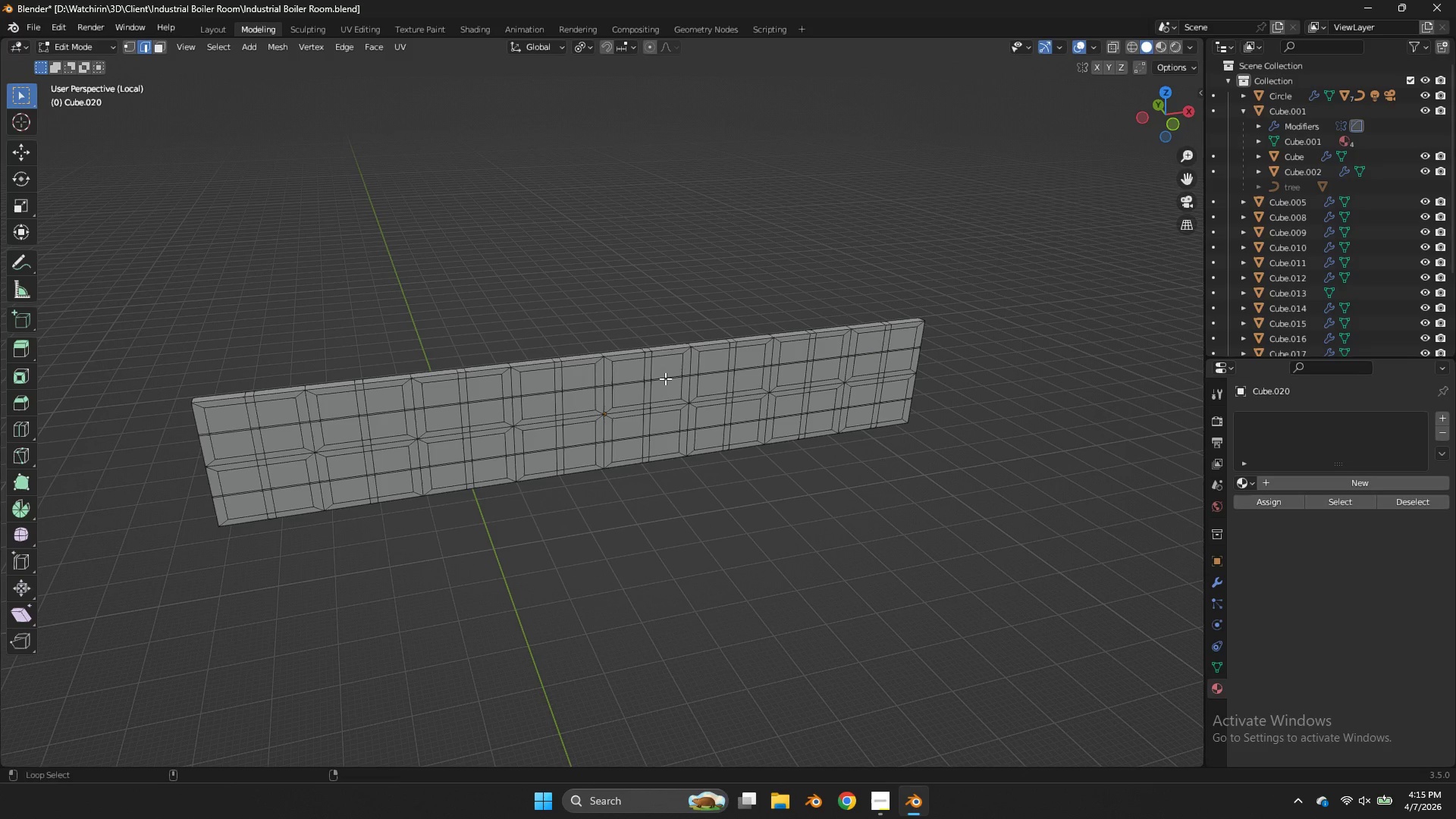 
left_click([665, 378])
 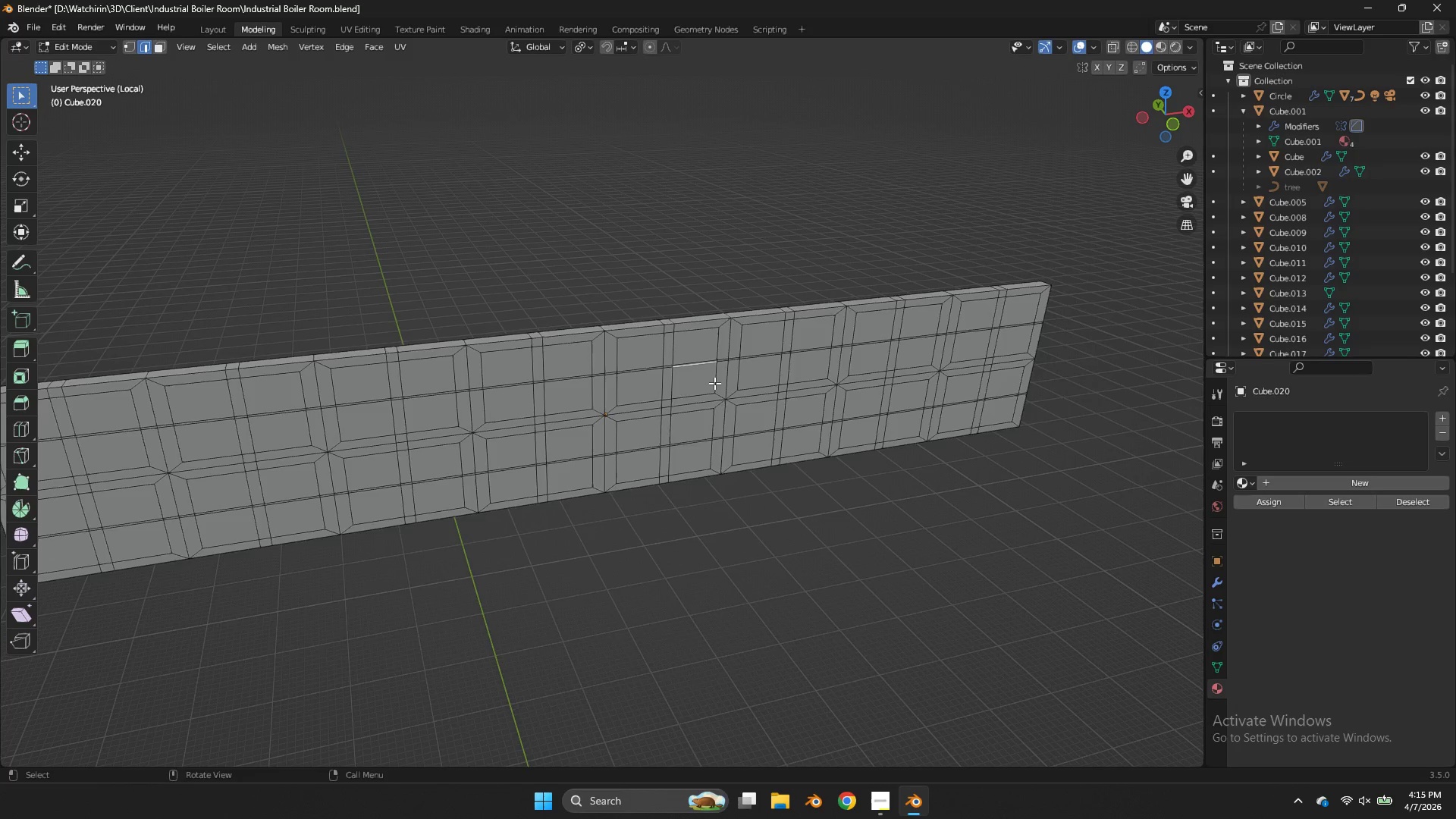 
hold_key(key=AltLeft, duration=3.0)
 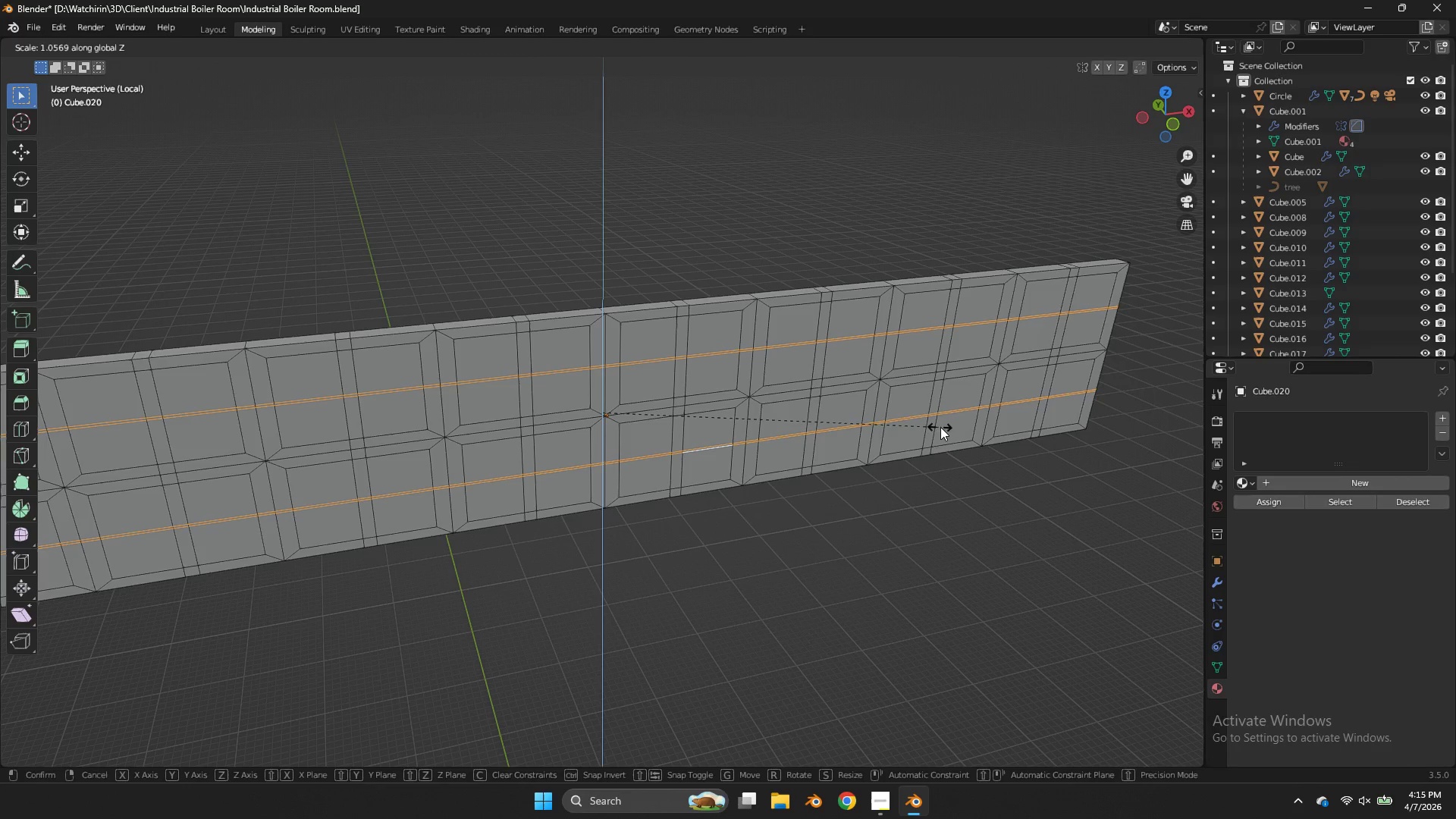 
hold_key(key=ShiftLeft, duration=2.83)
 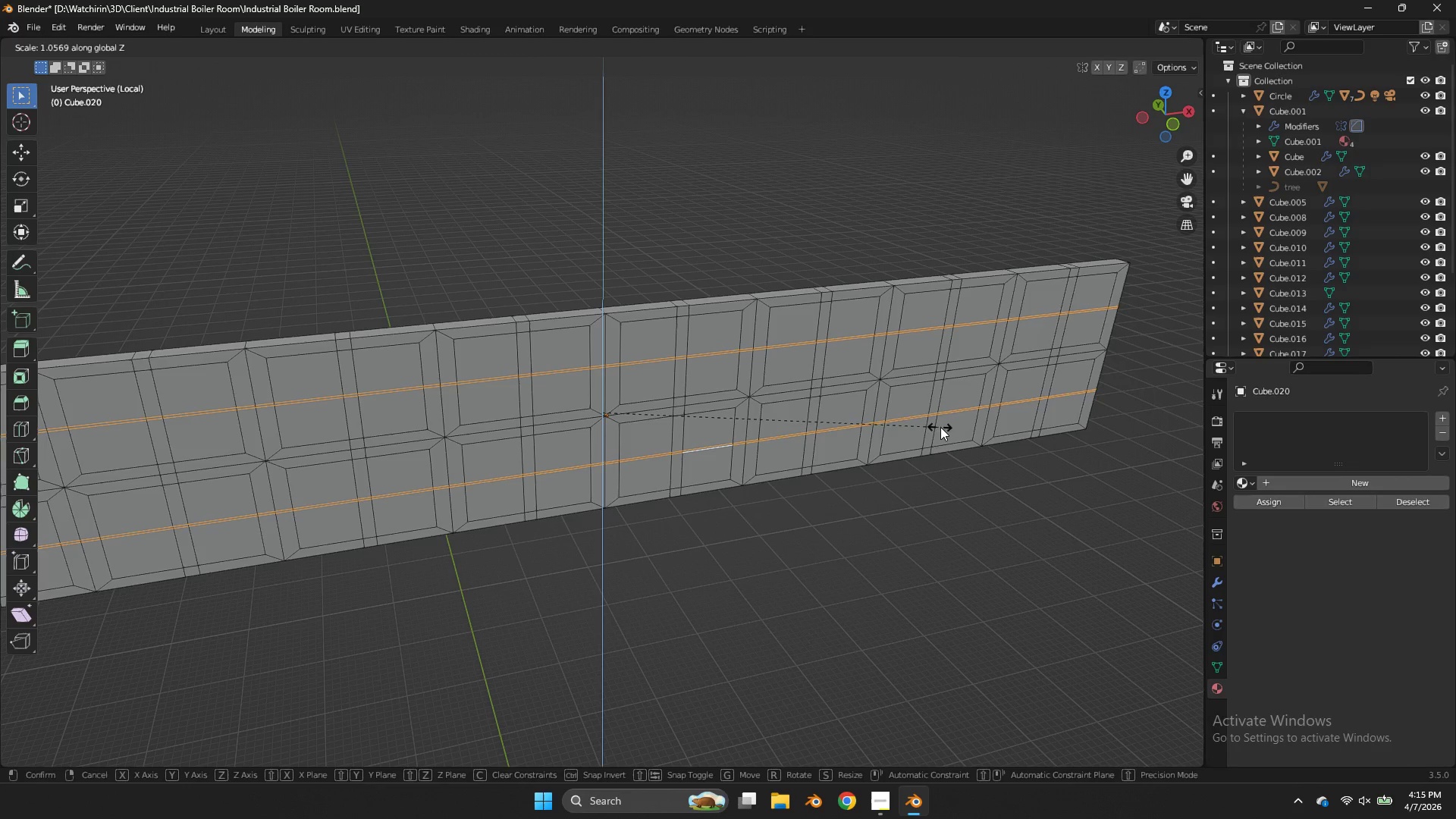 
scroll: coordinate [714, 383], scroll_direction: up, amount: 3.0
 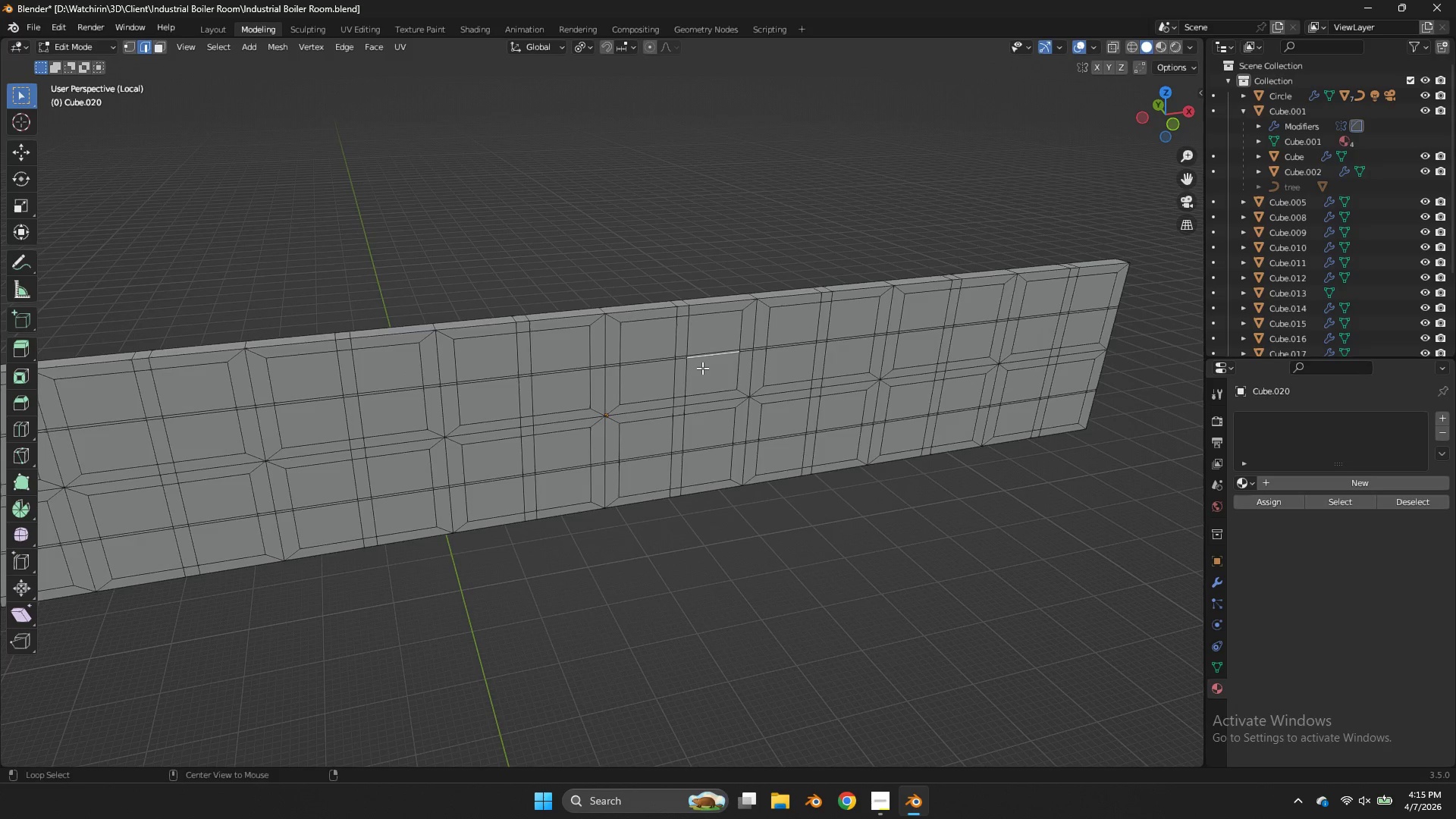 
left_click([706, 351])
 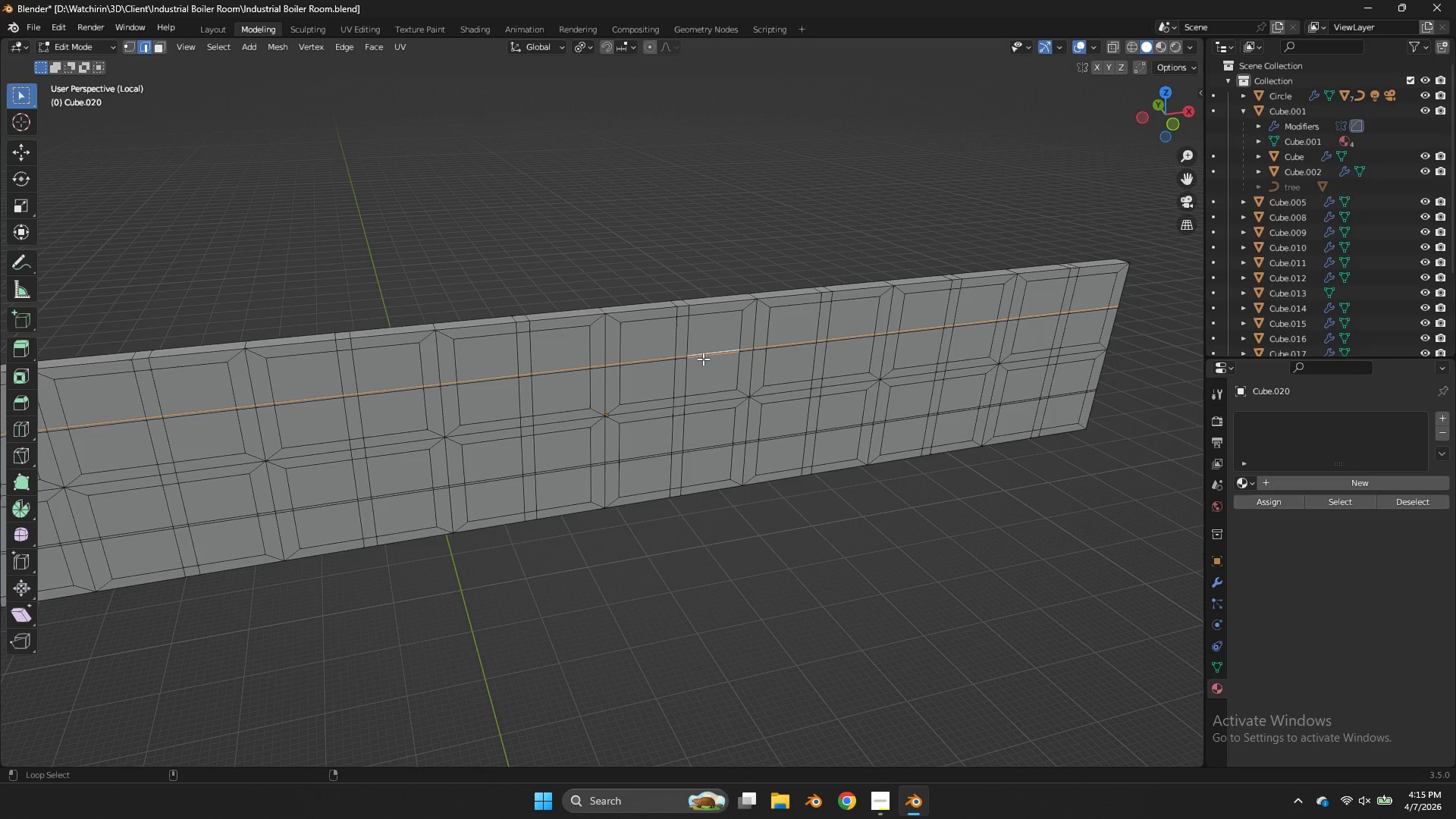 
double_click([703, 359])
 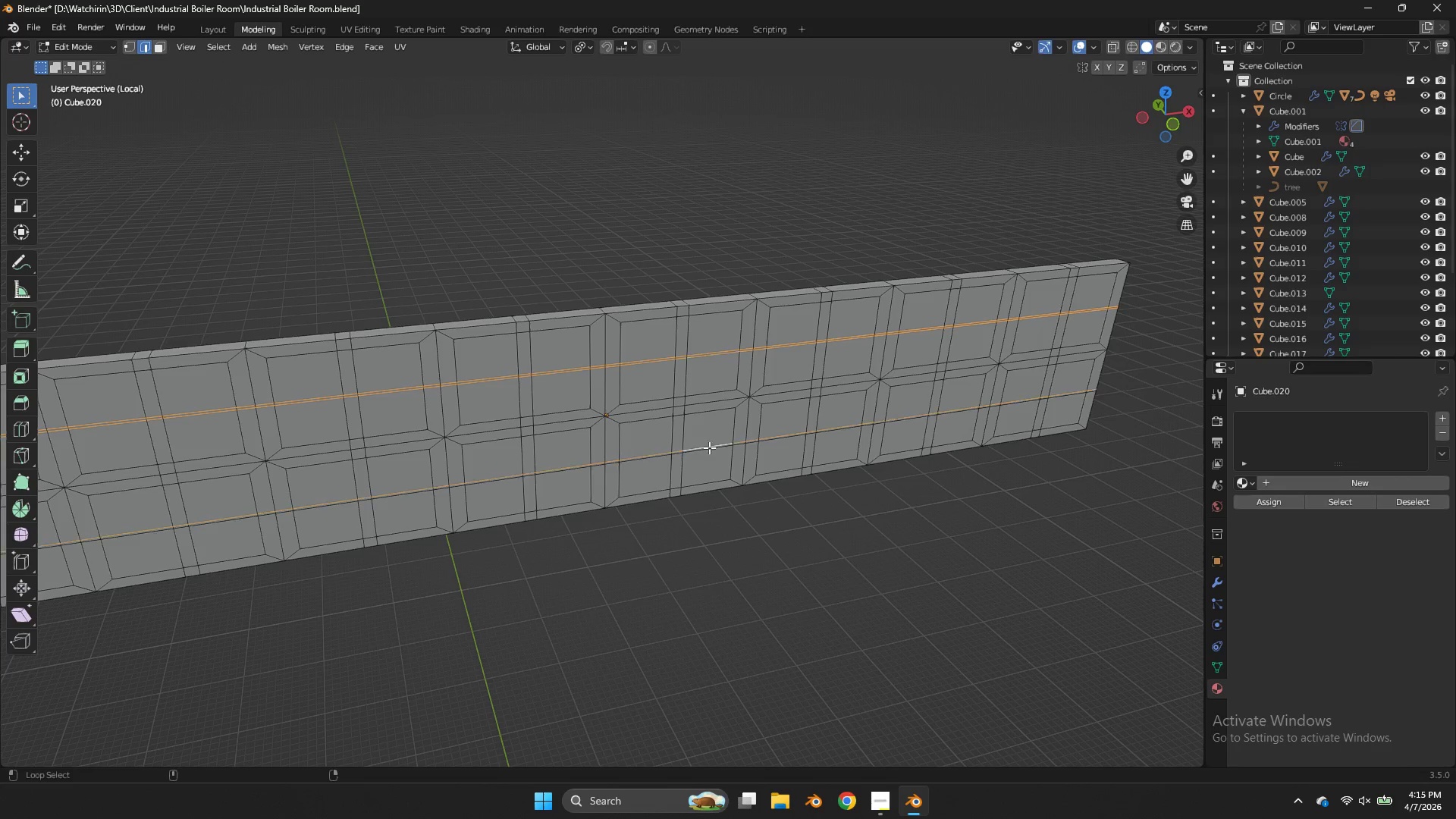 
double_click([709, 451])
 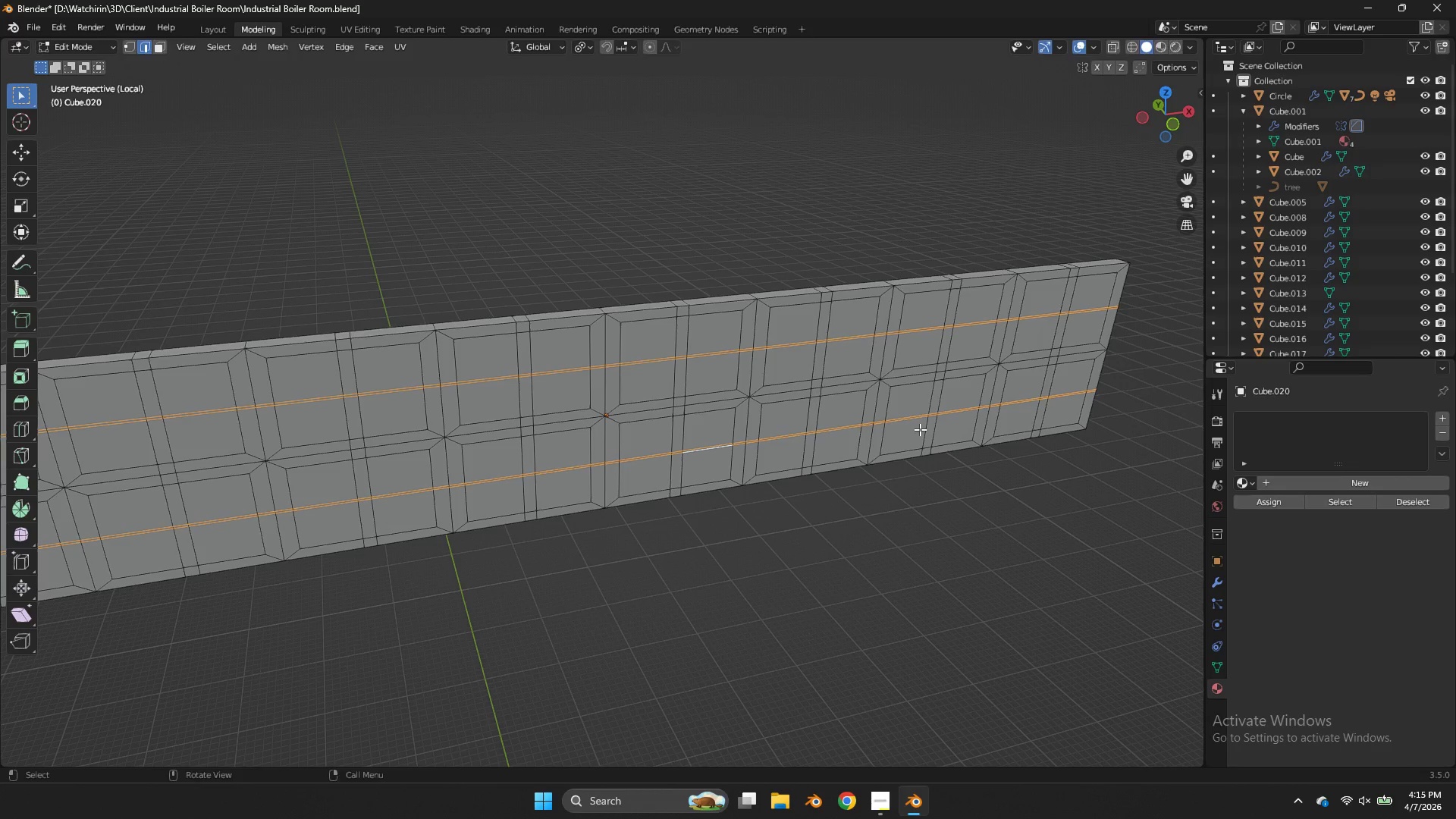 
type(szsz)
 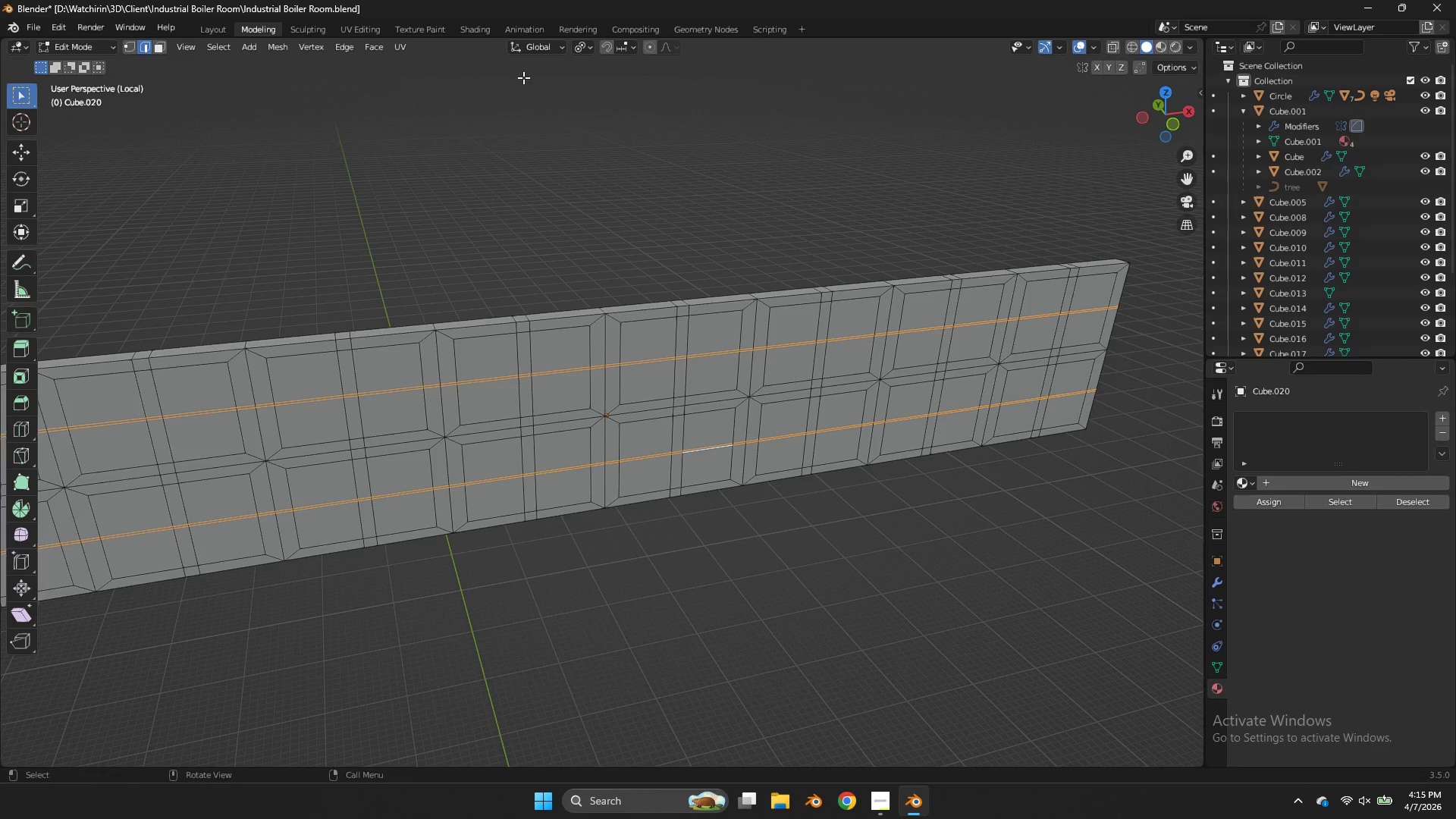 
left_click([579, 49])
 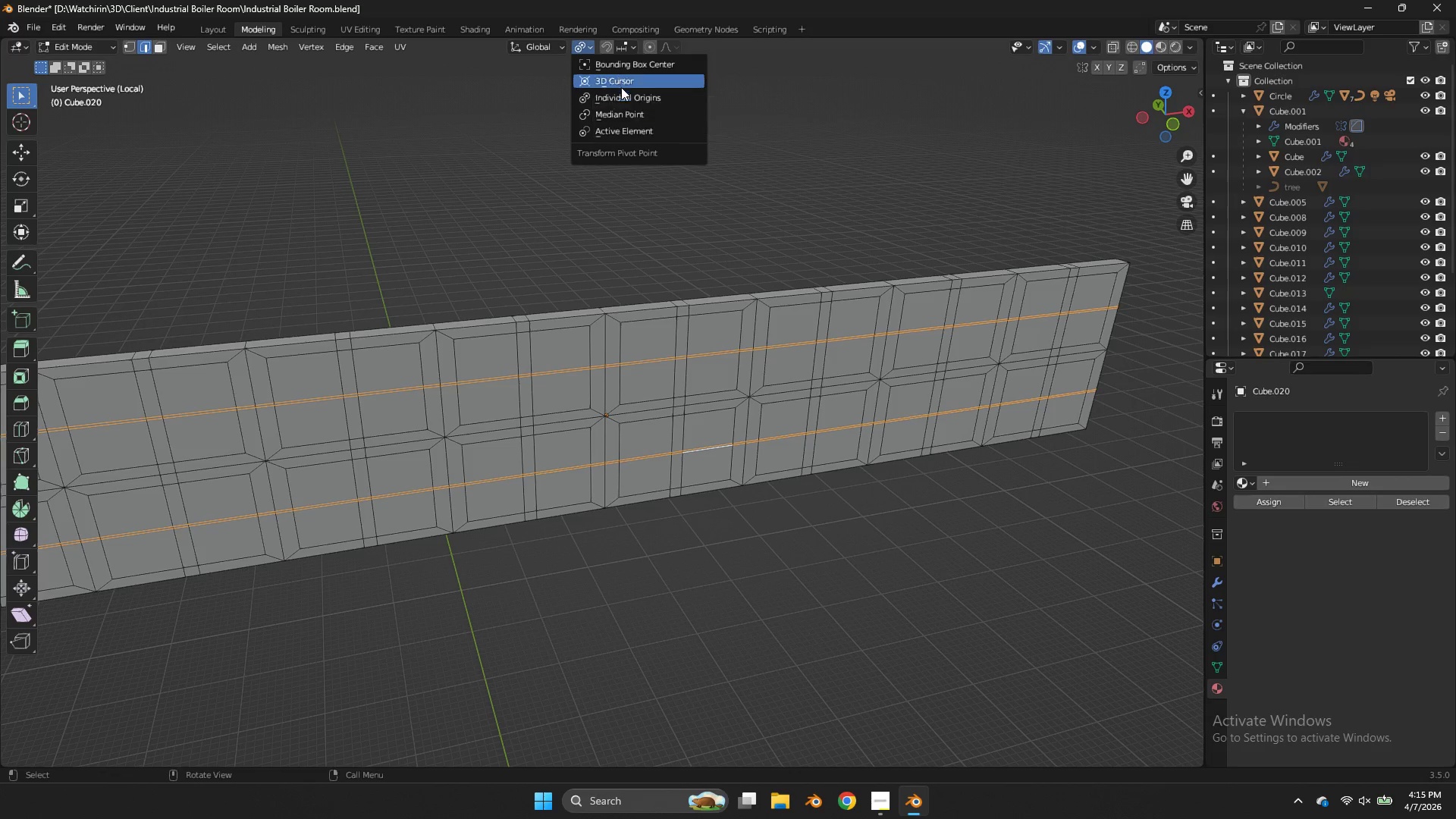 
left_click_drag(start_coordinate=[626, 111], to_coordinate=[630, 117])
 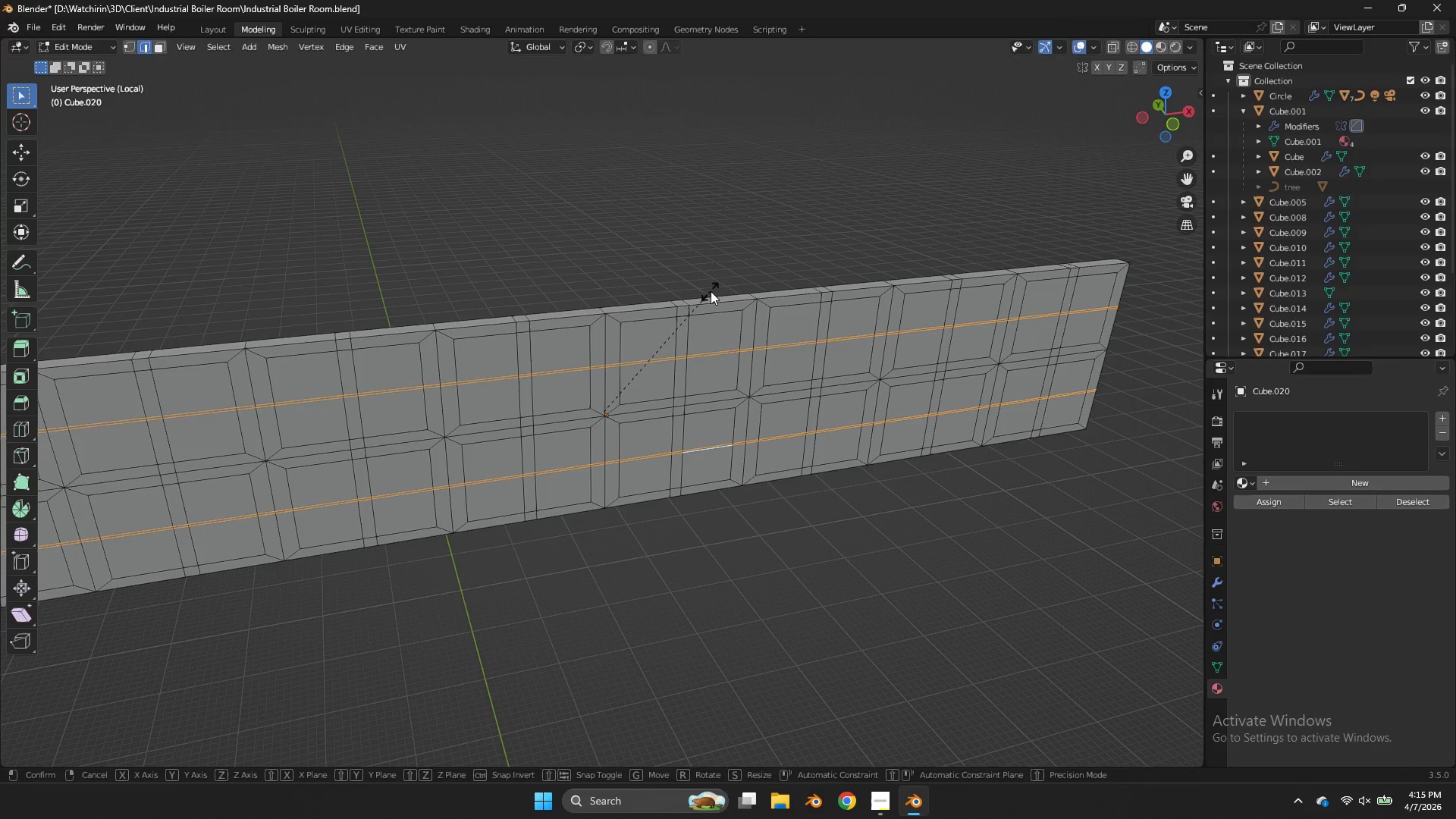 
type(sz)
 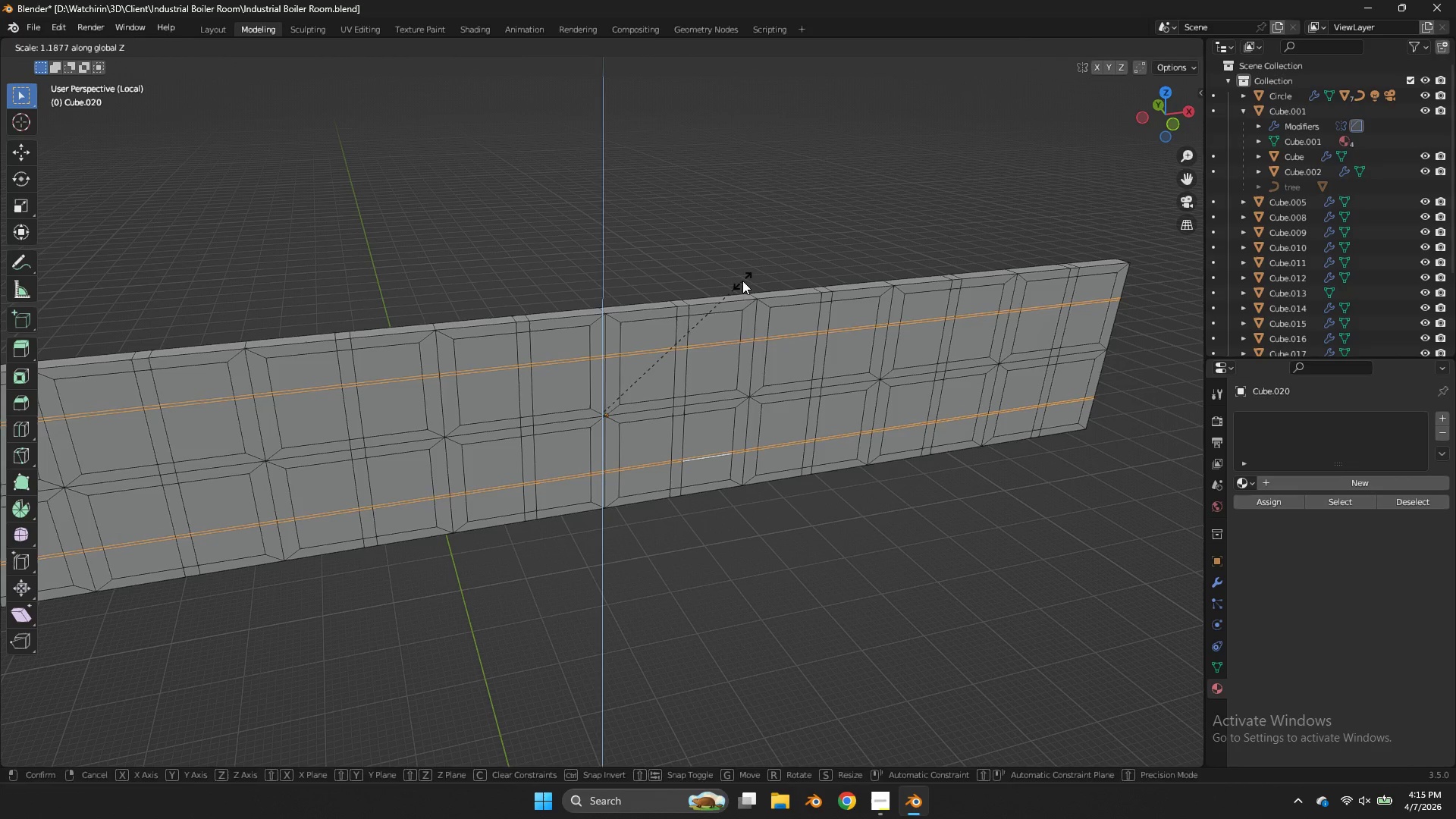 
right_click([742, 281])
 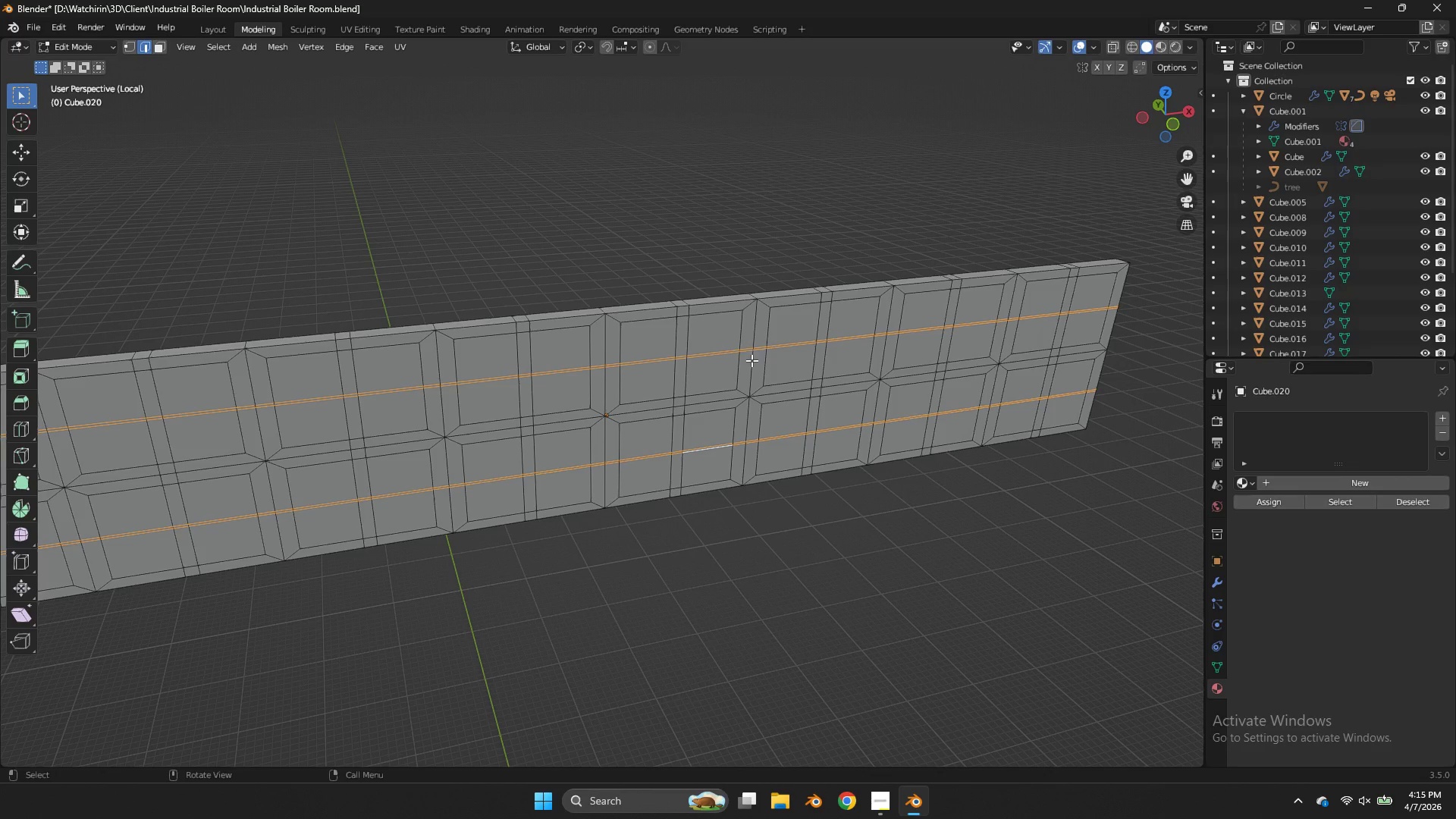 
scroll: coordinate [758, 361], scroll_direction: up, amount: 3.0
 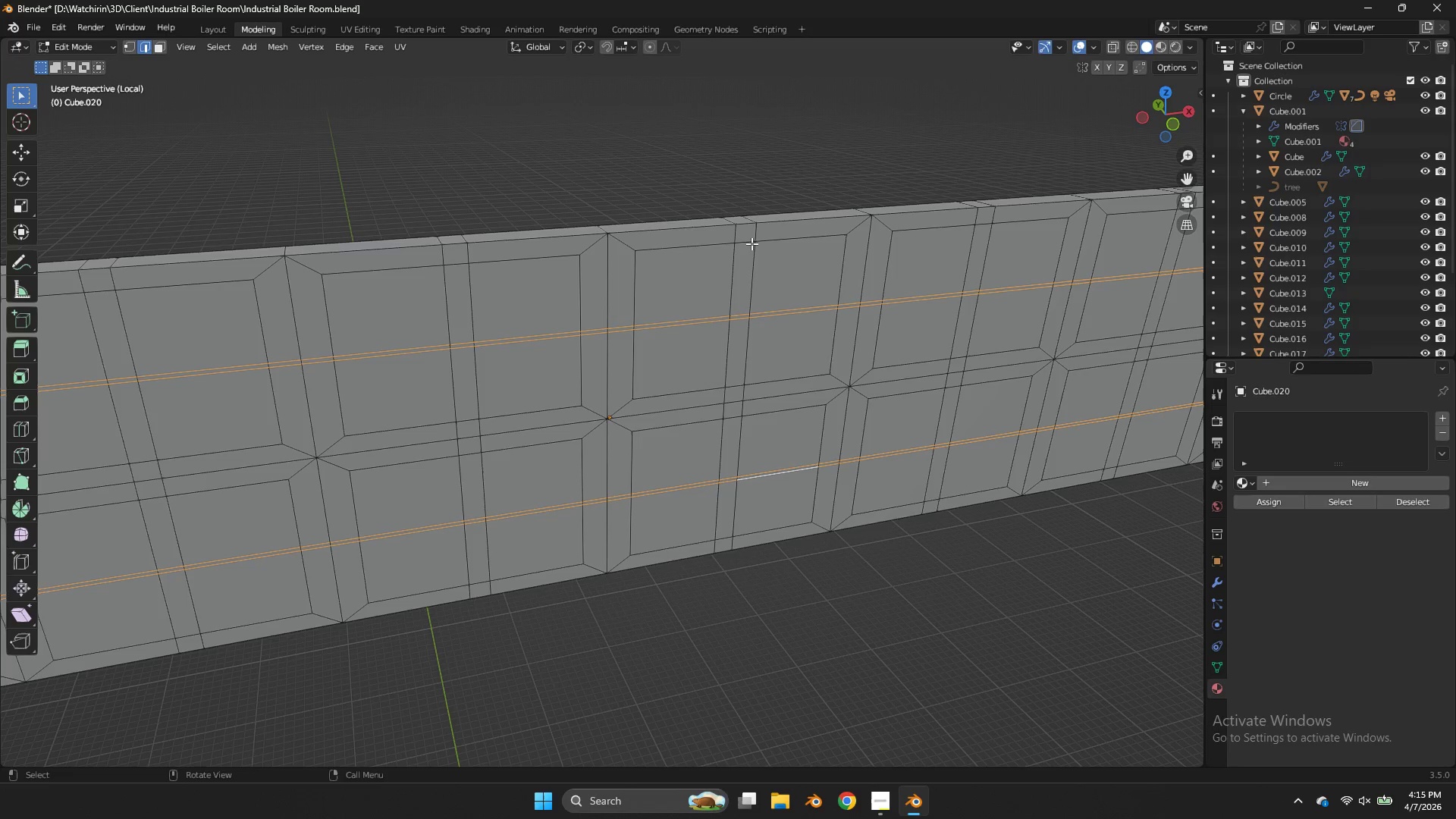 
left_click([676, 330])
 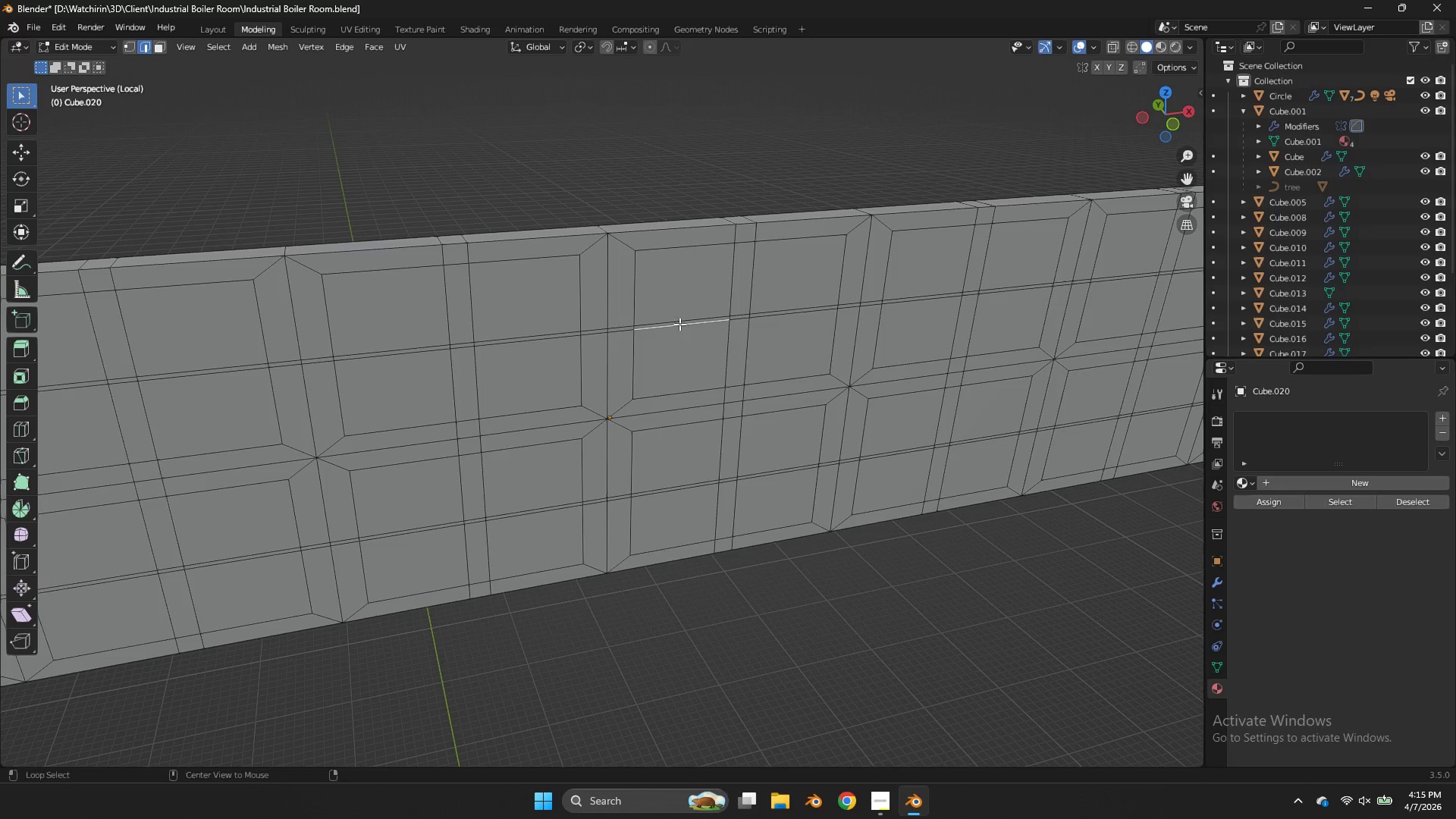 
hold_key(key=AltLeft, duration=1.56)
double_click([679, 320])
 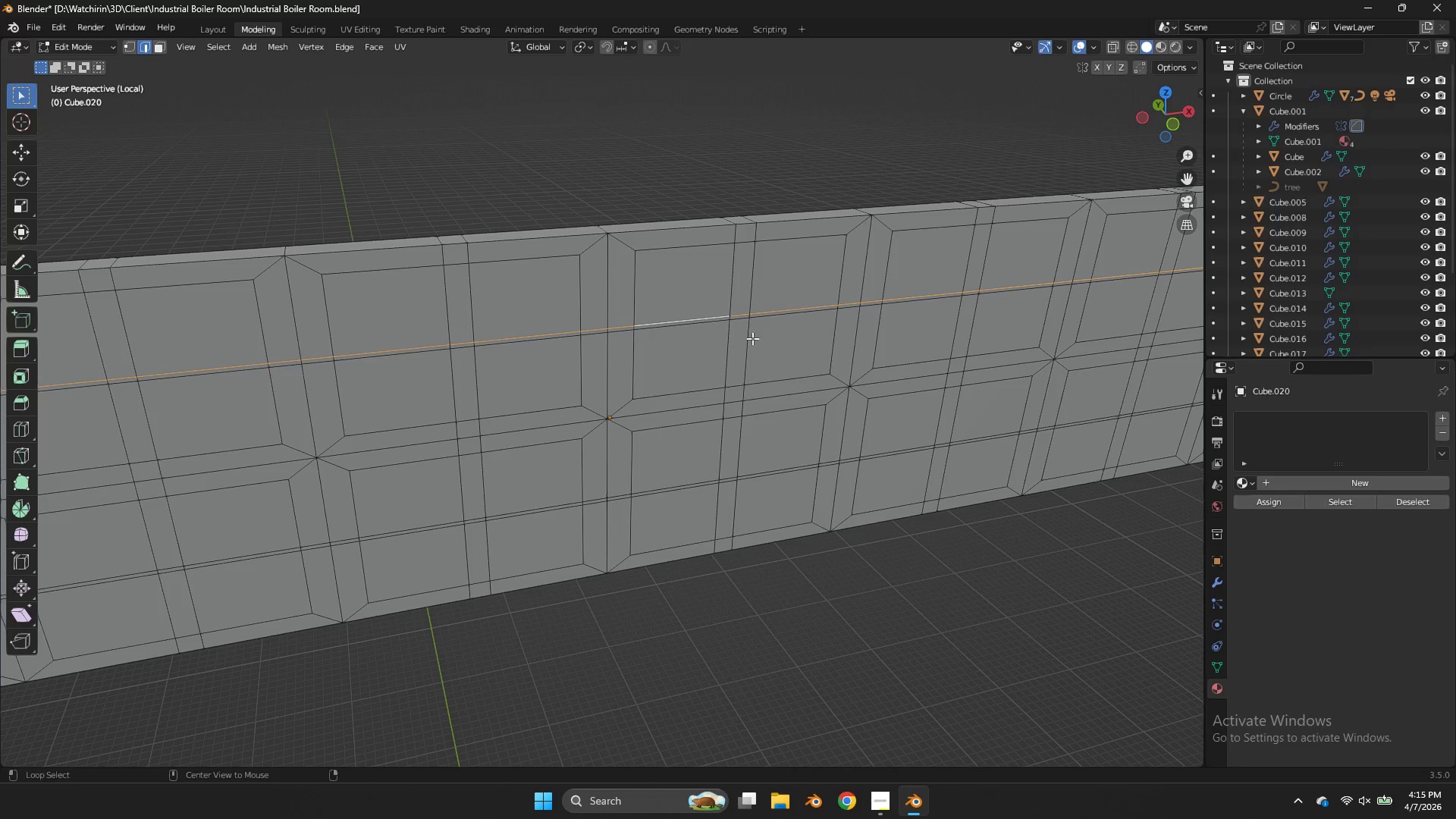 
hold_key(key=ShiftLeft, duration=0.84)
 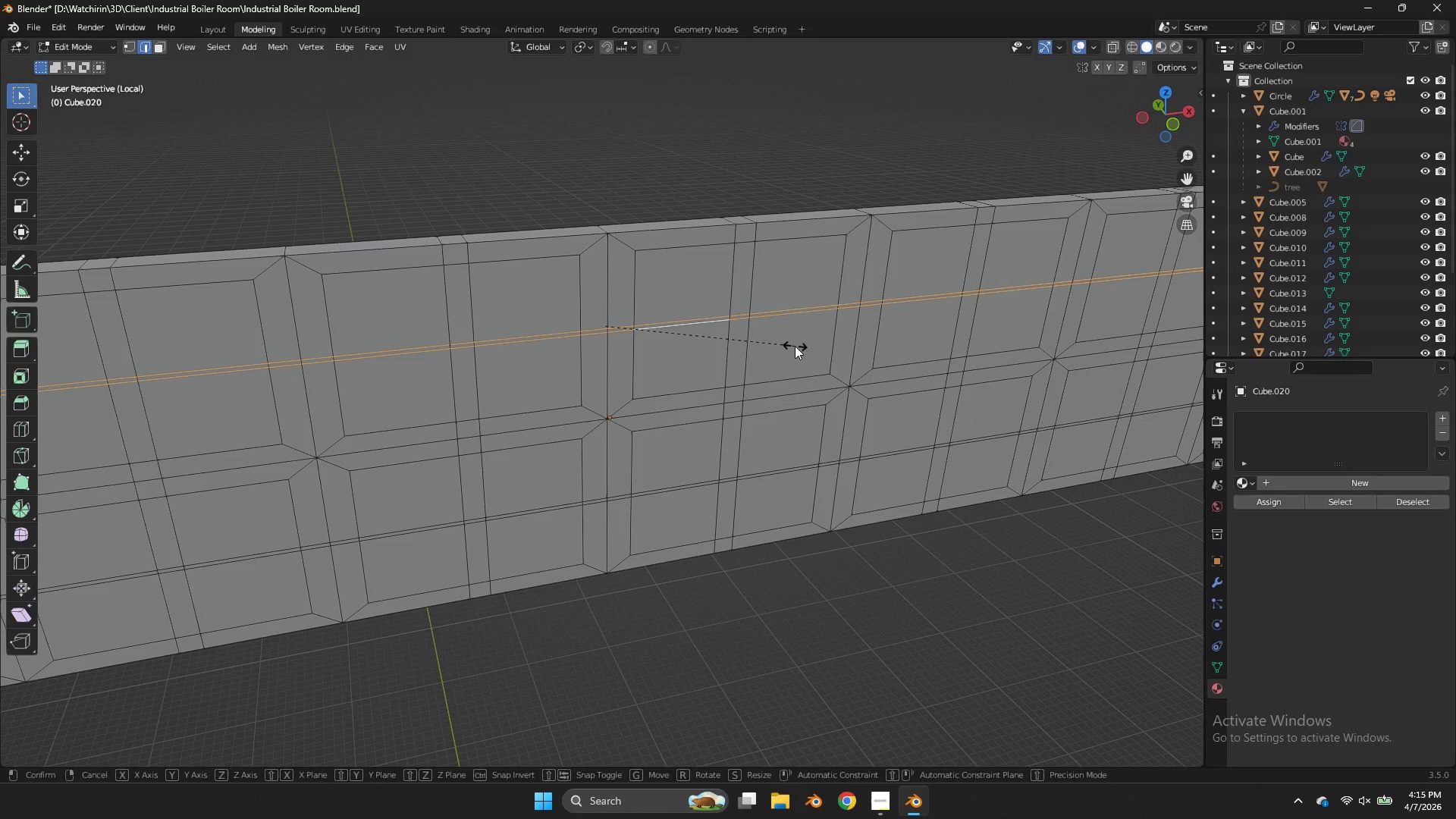 
type(sz)
 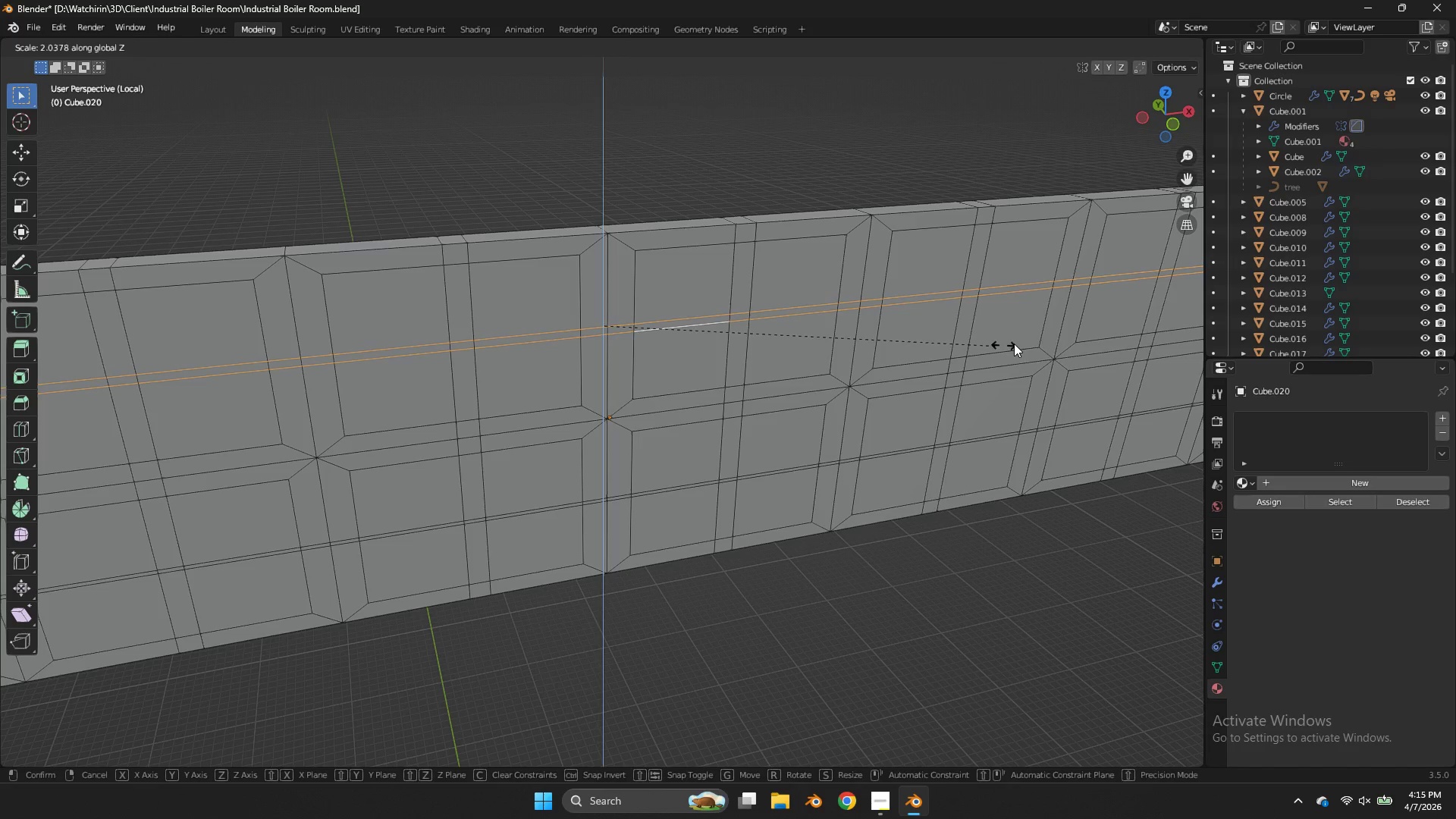 
left_click([1046, 338])
 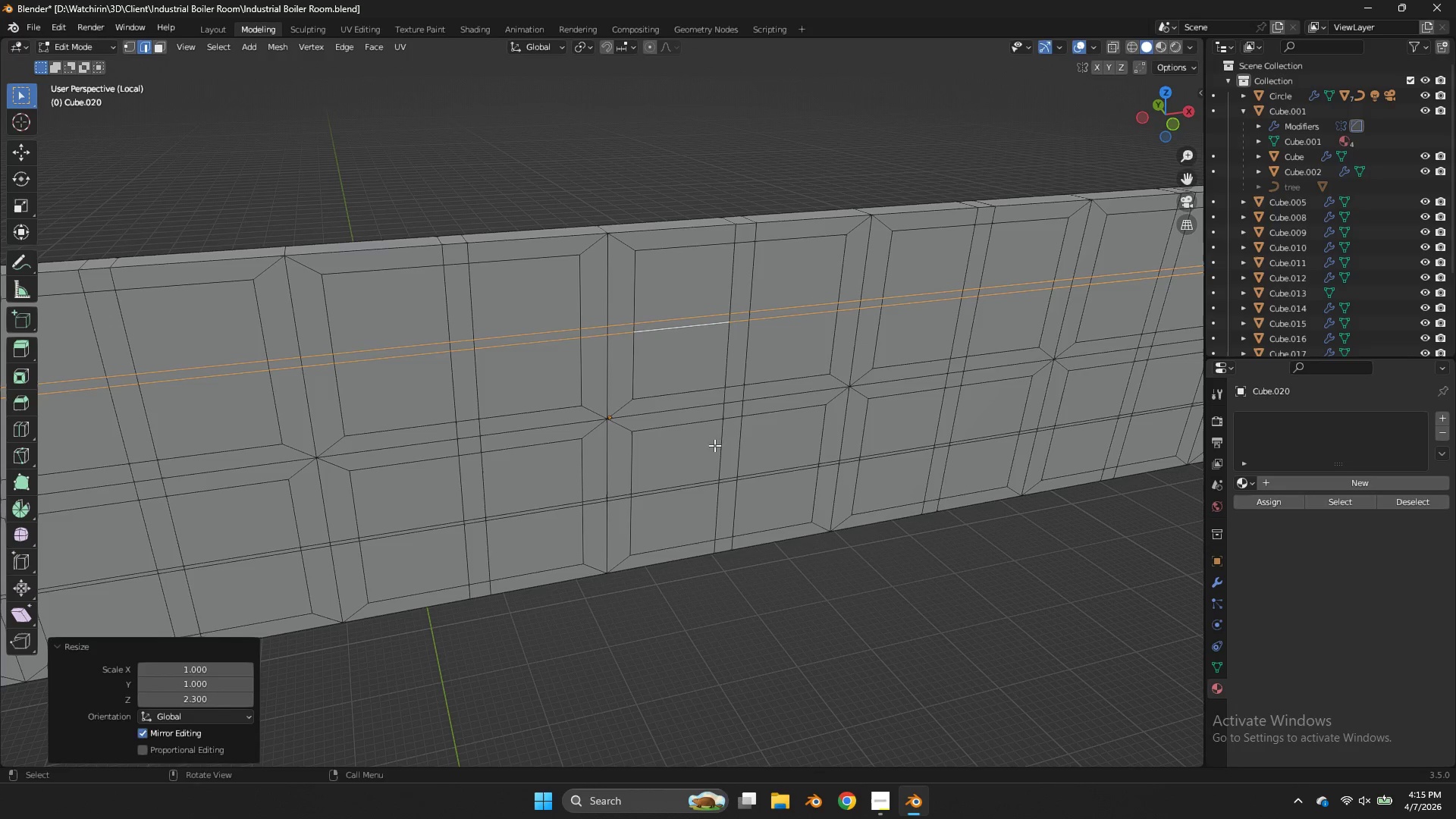 
key(Control+ControlLeft)
 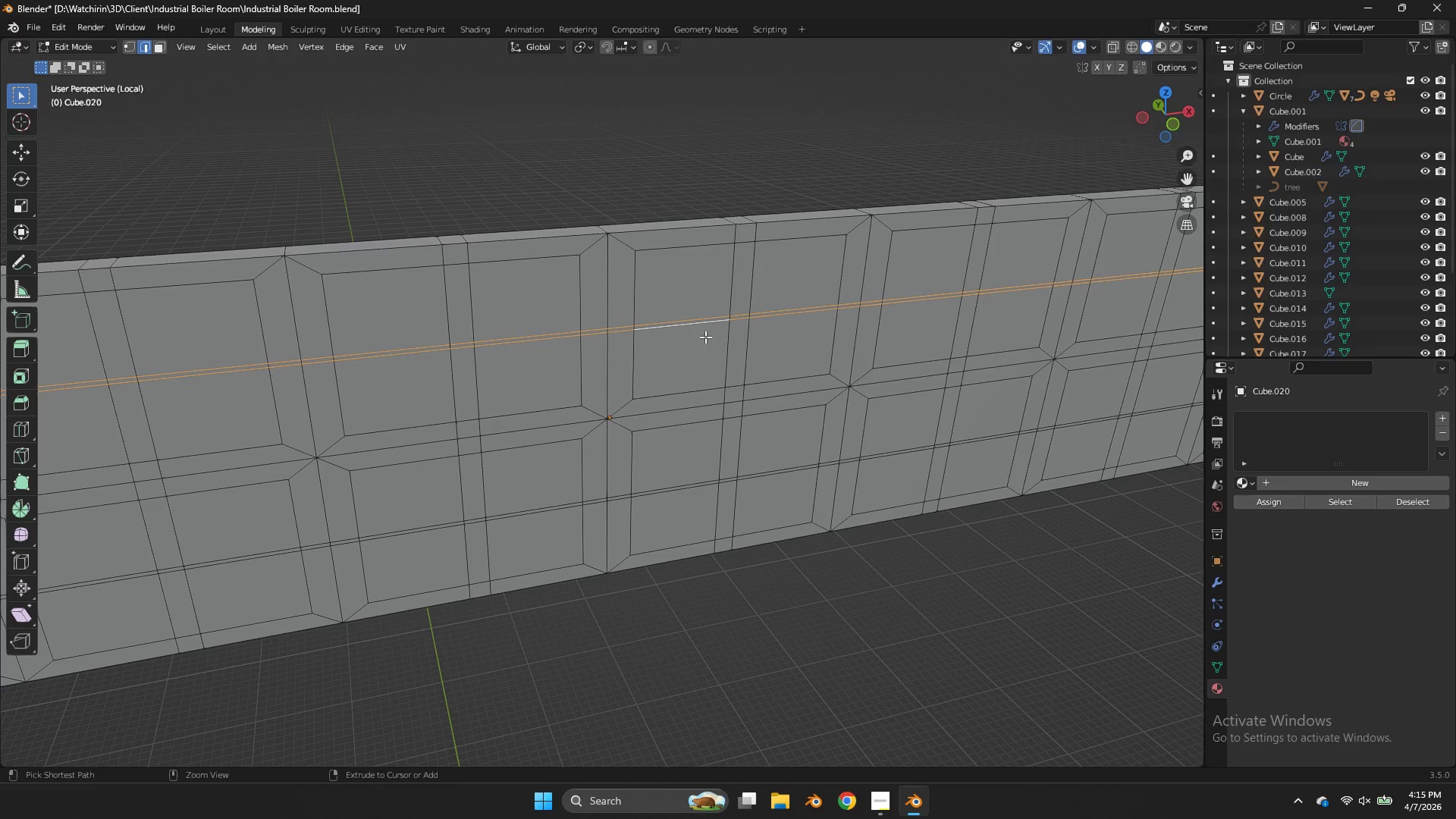 
key(Control+Z)
 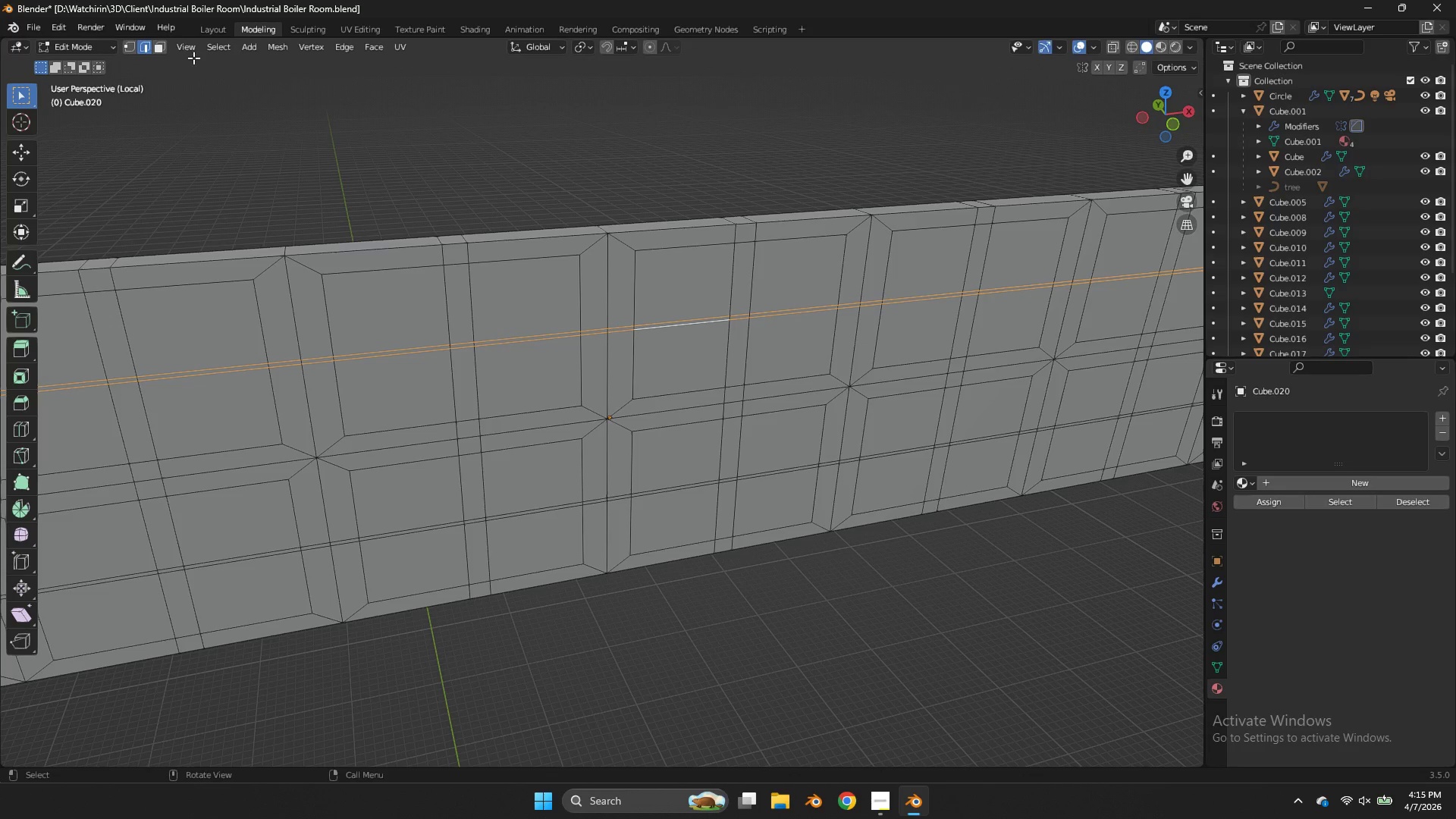 
left_click([163, 39])
 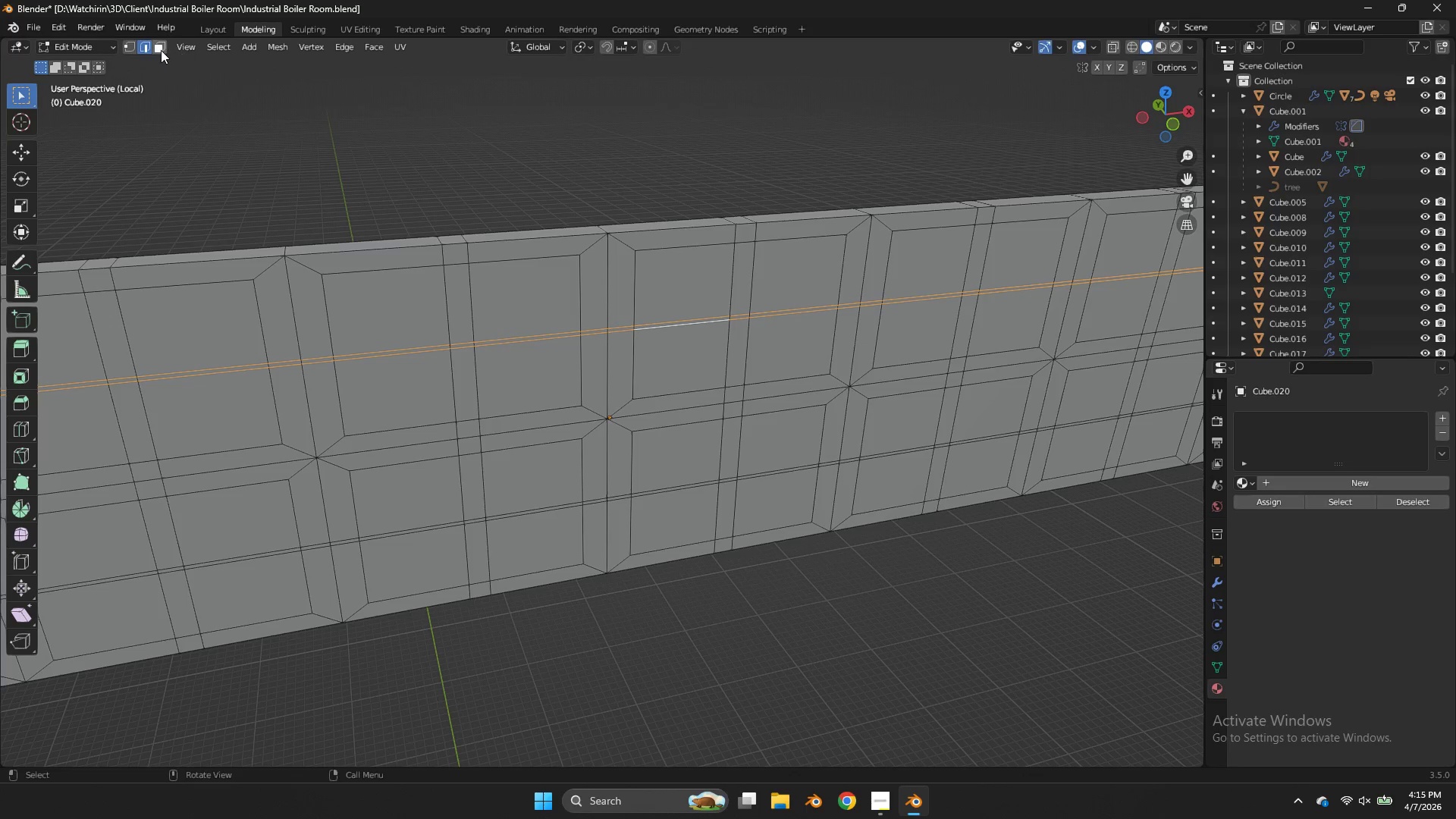 
left_click([161, 50])
 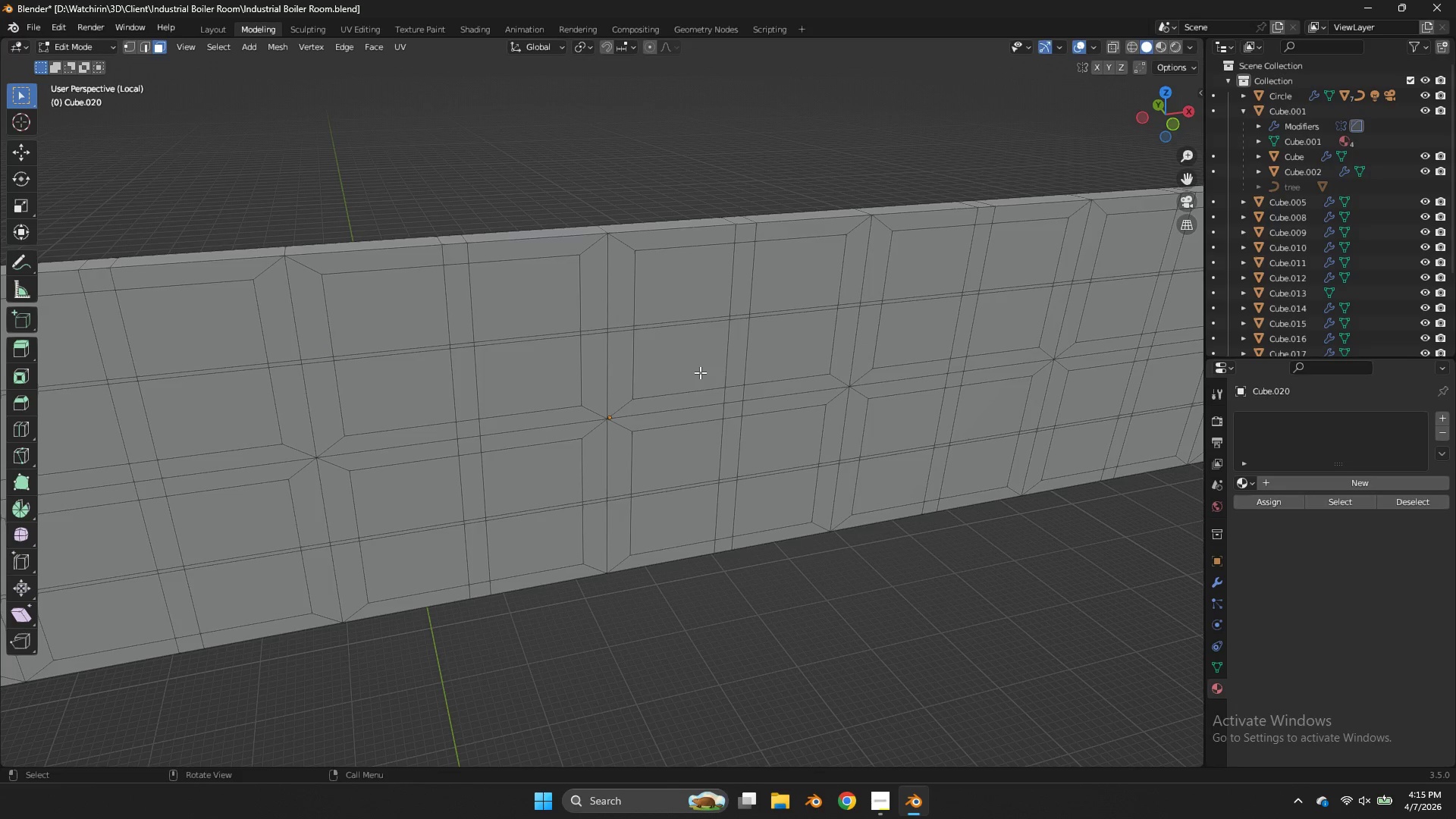 
hold_key(key=AltLeft, duration=3.42)
left_click([633, 330])
 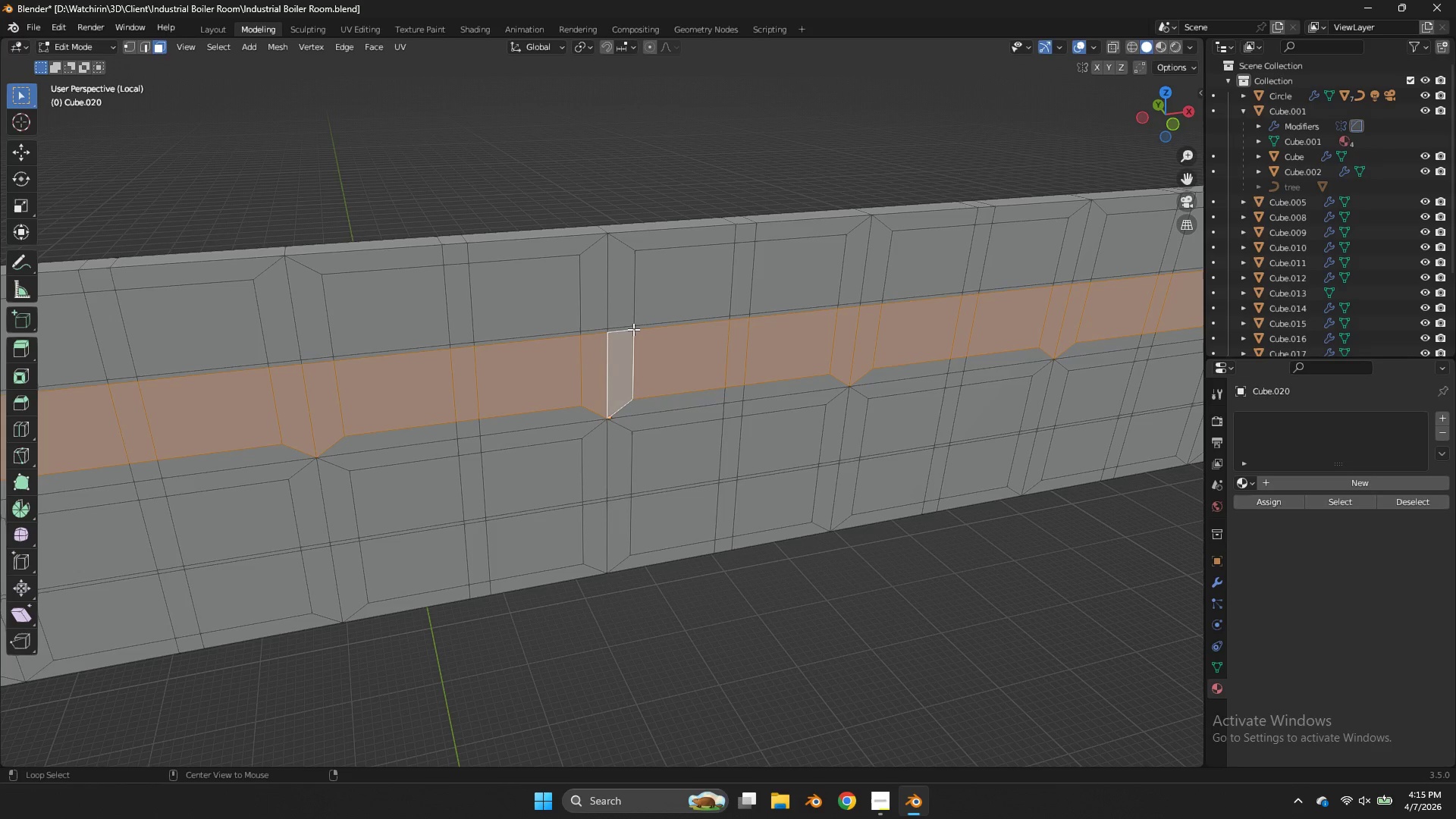 
left_click([632, 327])
 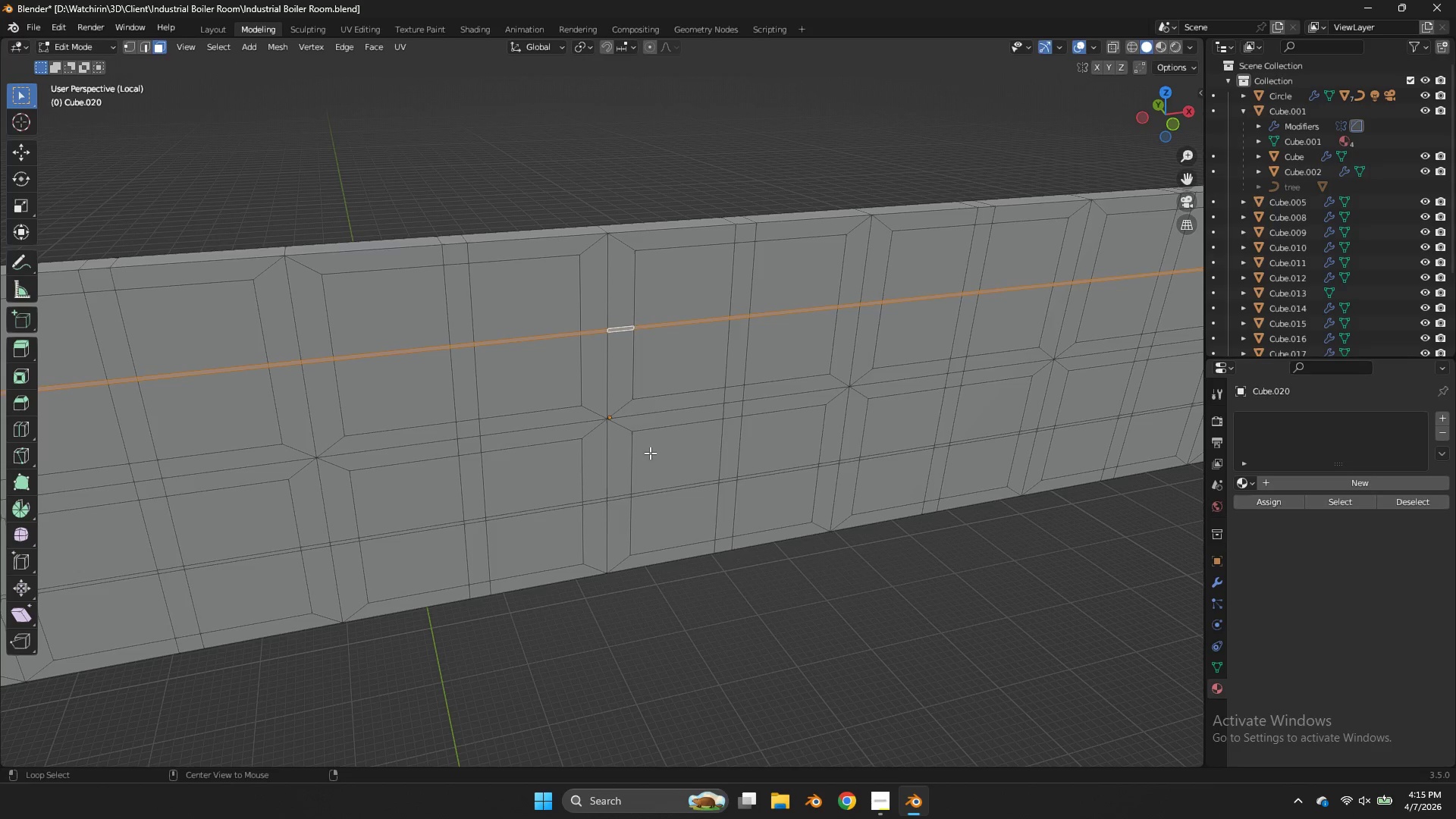 
hold_key(key=ShiftLeft, duration=1.3)
left_click([631, 496])
 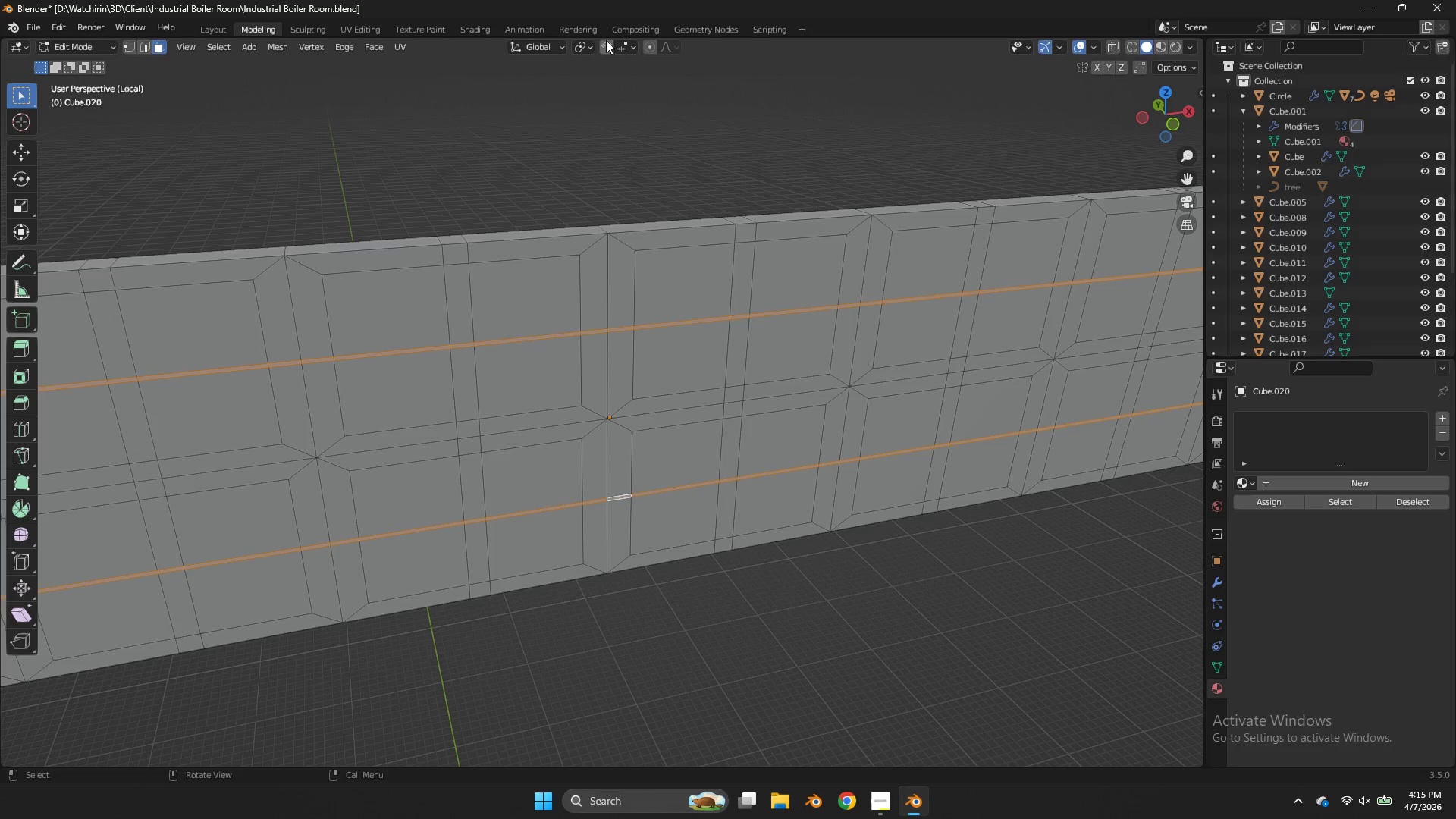 
left_click([575, 46])
 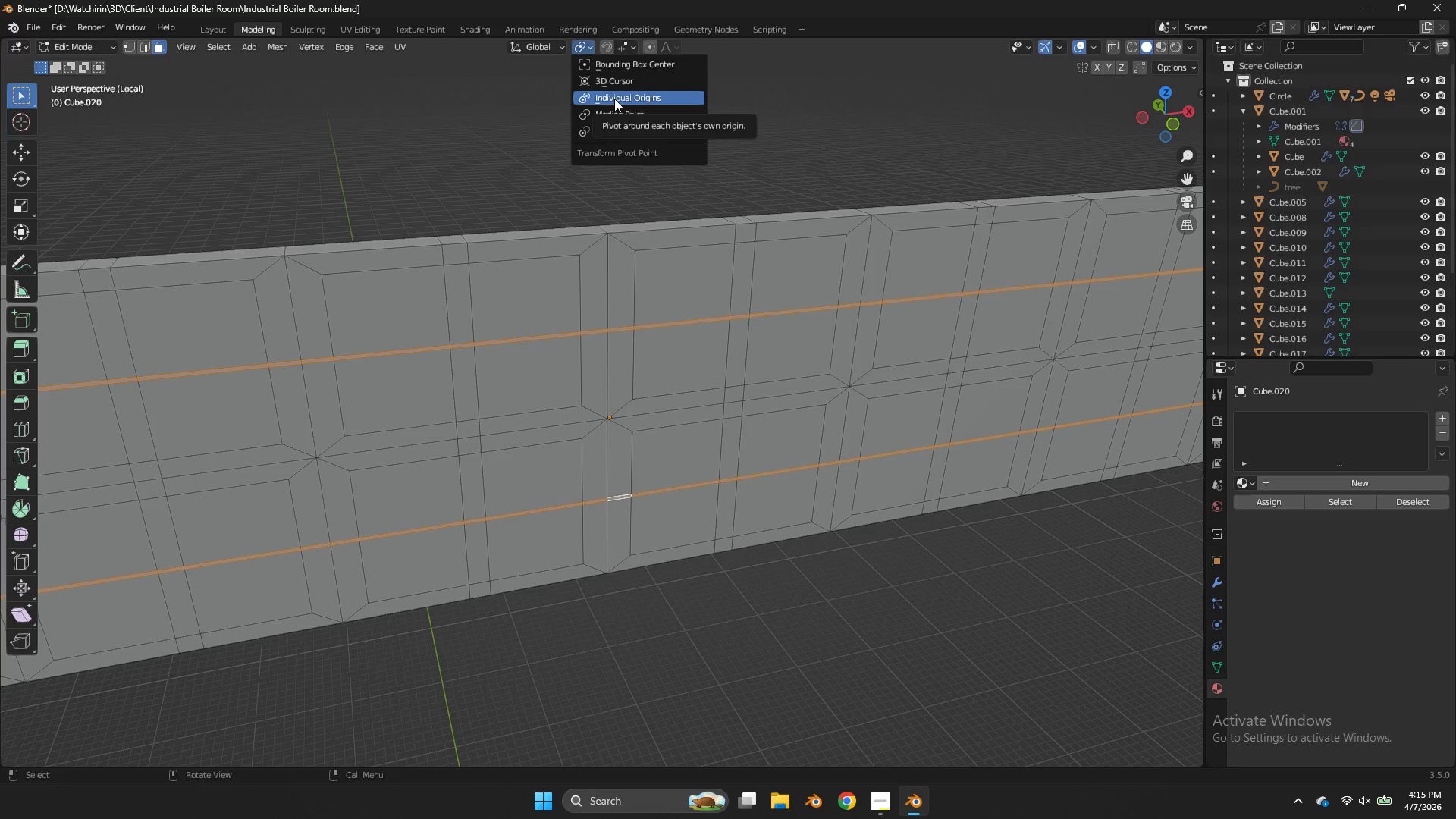 
left_click([614, 99])
 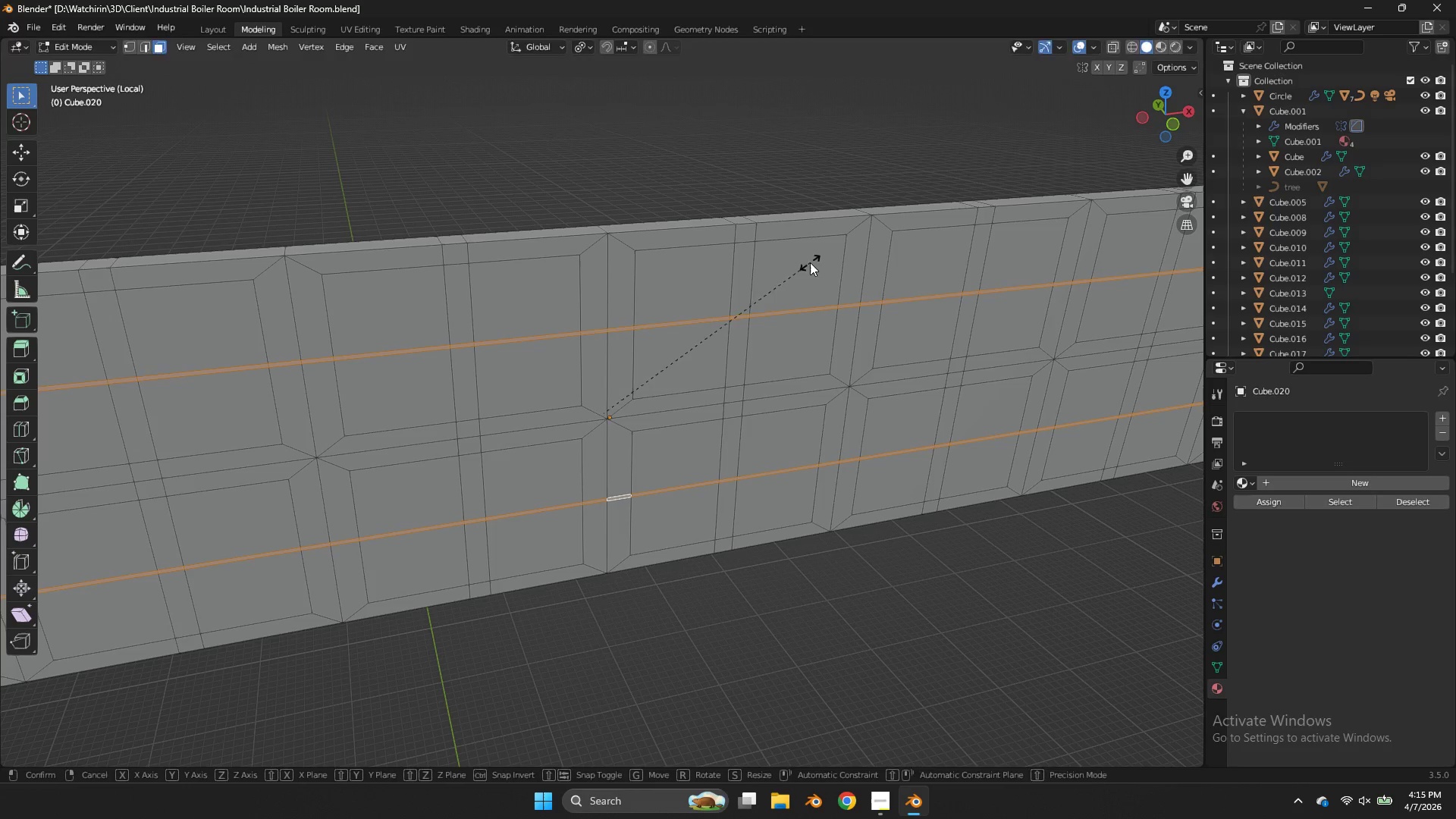 
type(sz)
 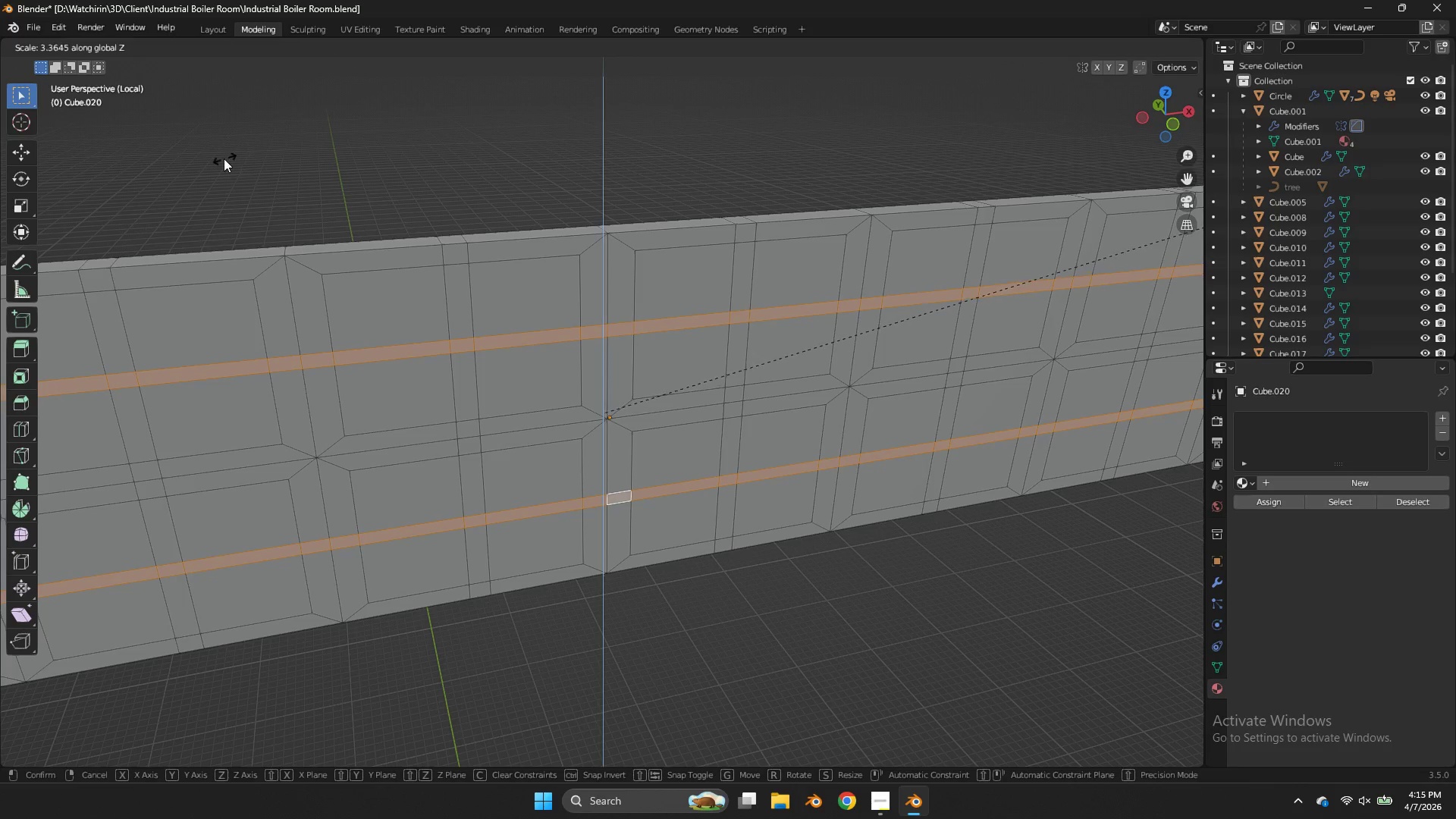 
left_click([199, 161])
 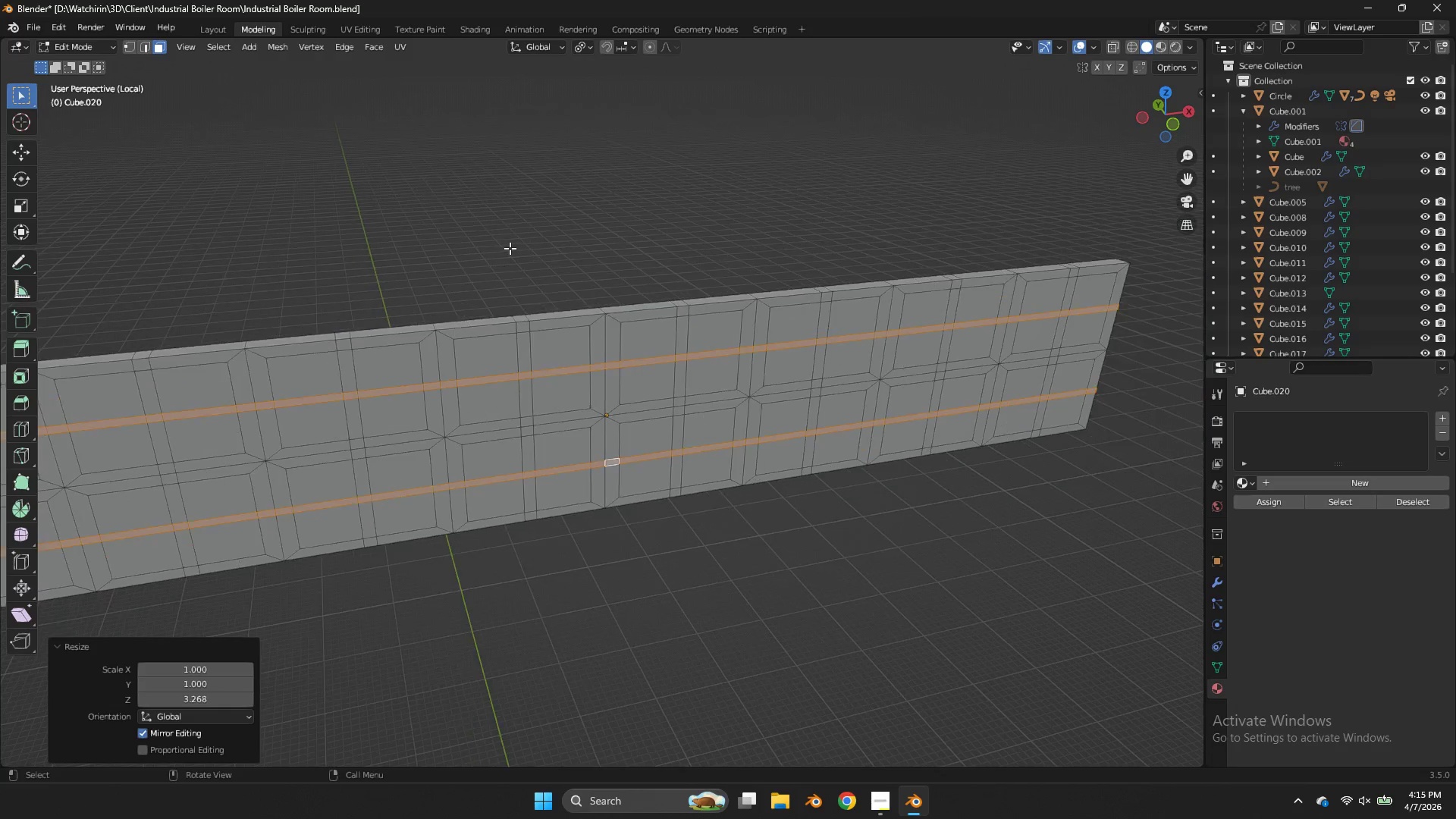 
scroll: coordinate [510, 248], scroll_direction: down, amount: 3.0
 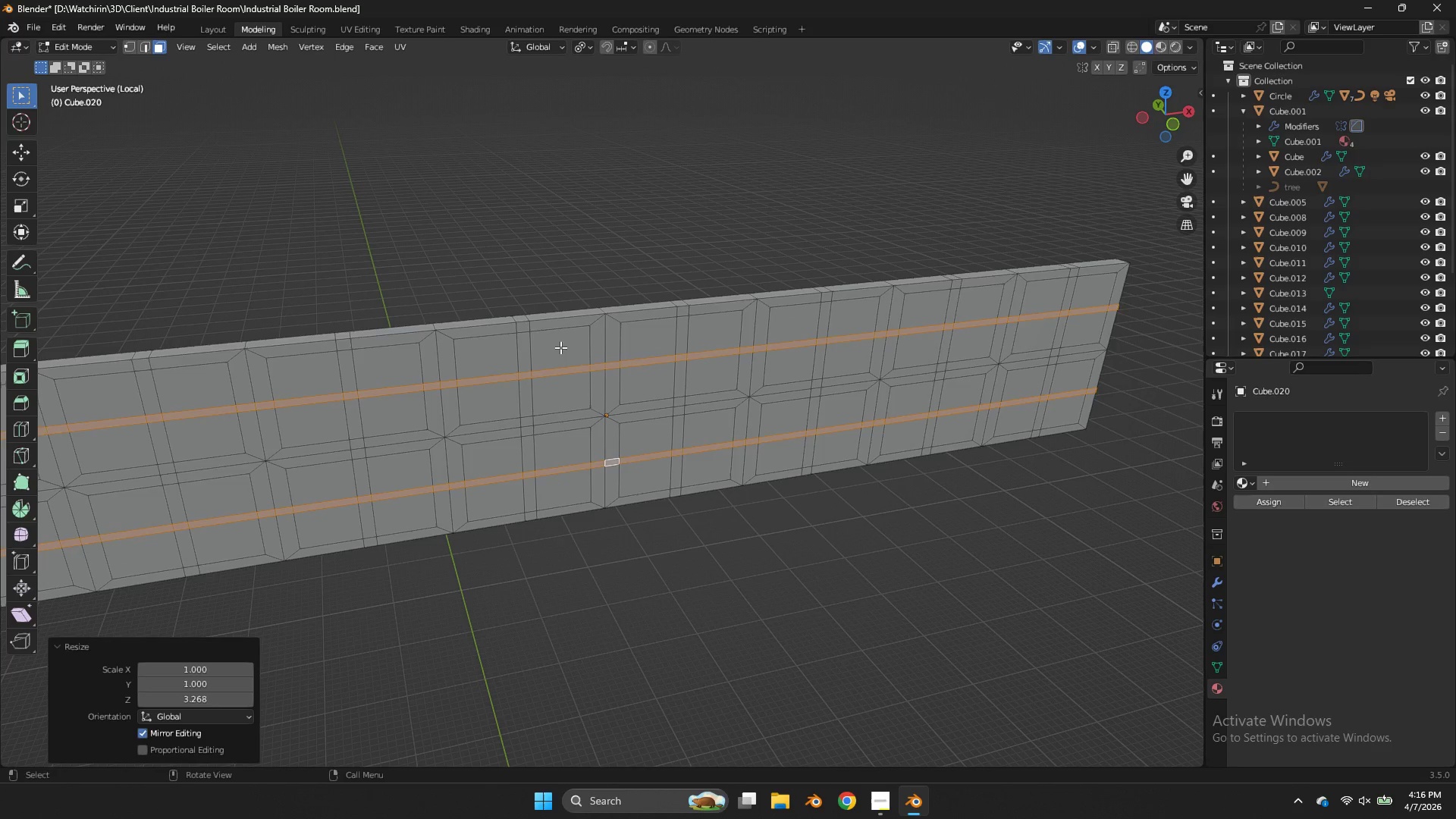 
left_click([560, 347])
 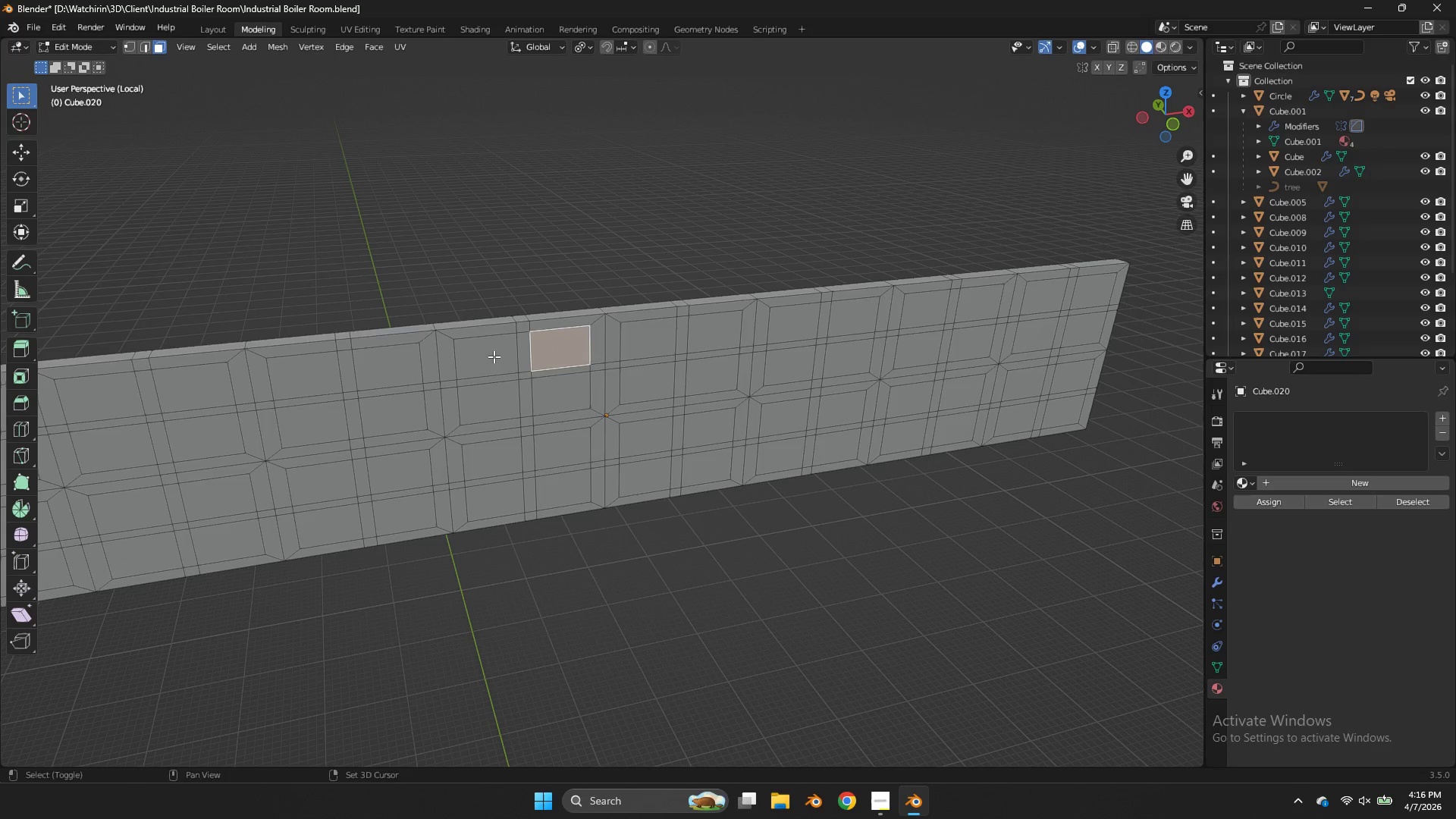 
hold_key(key=ShiftLeft, duration=3.19)
double_click([494, 356])
 